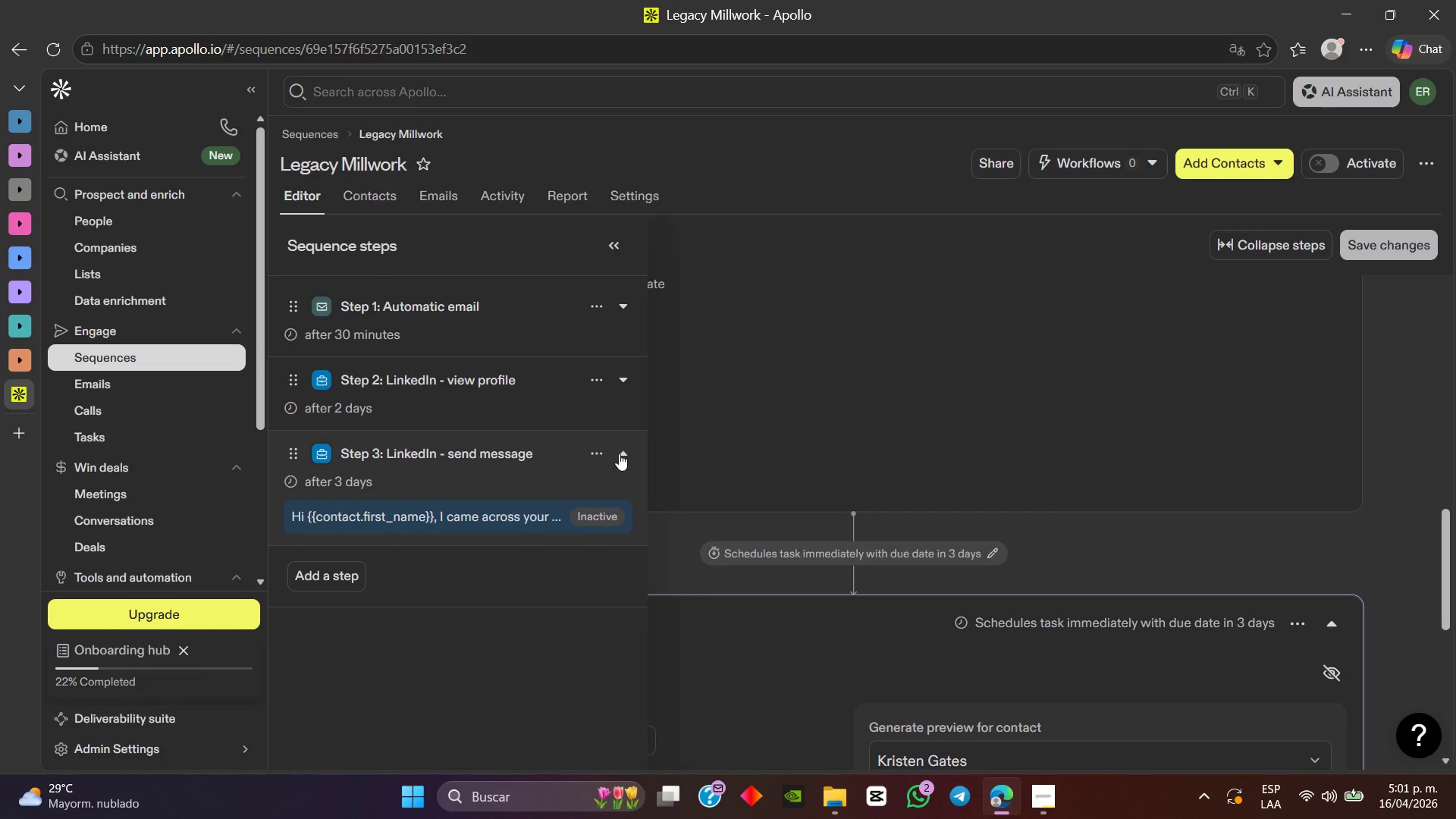 
left_click([592, 457])
 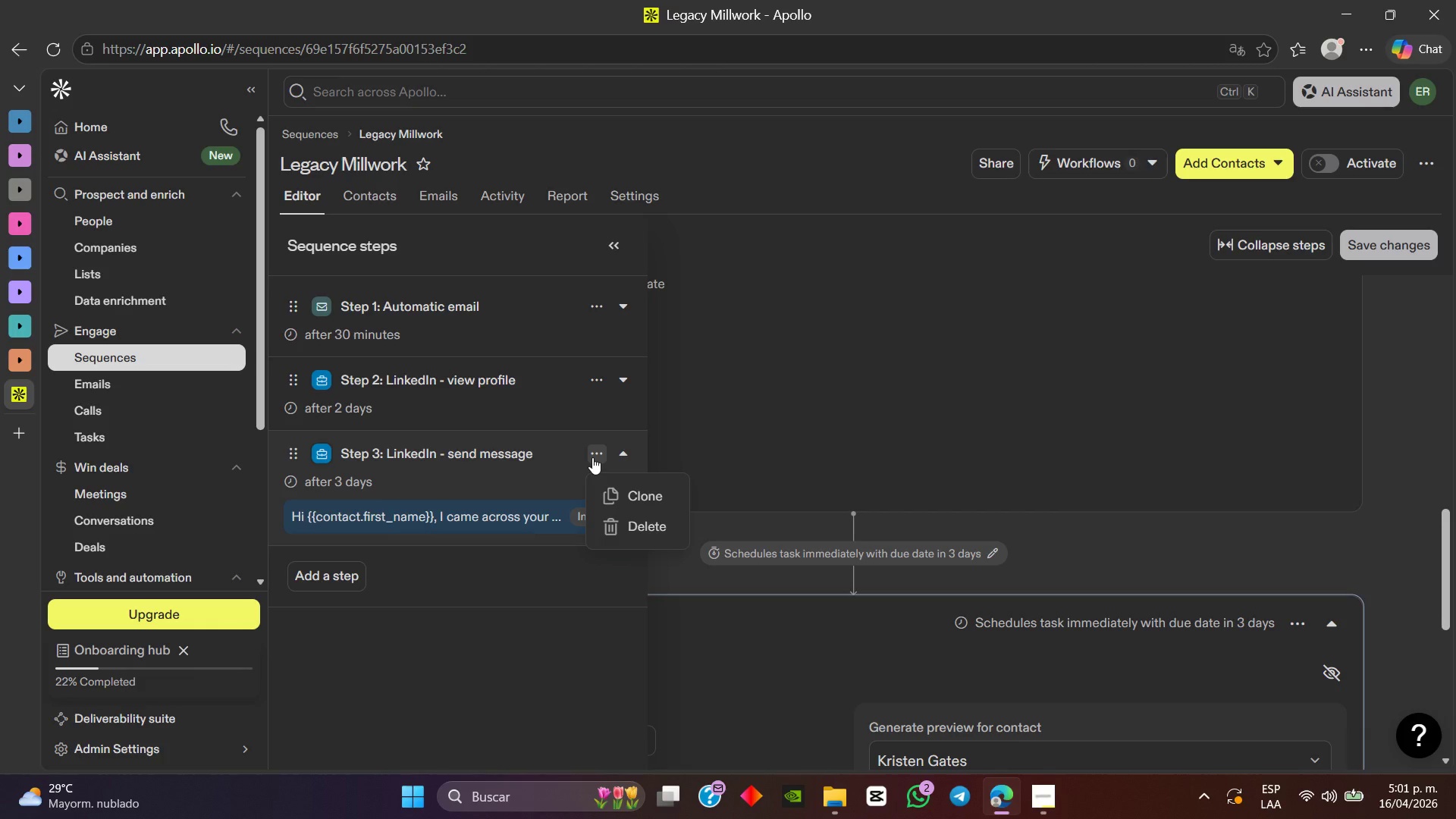 
left_click([592, 457])
 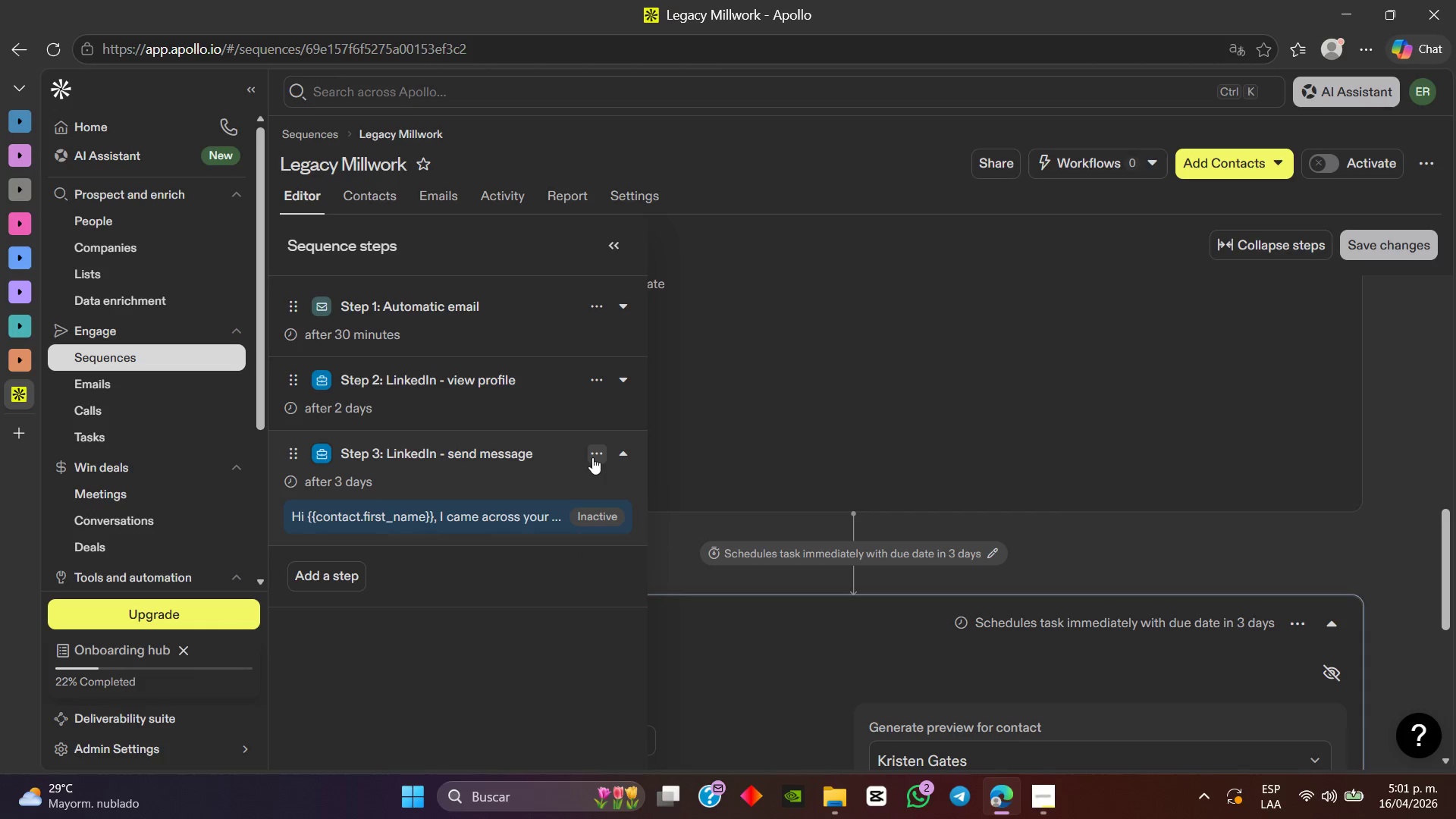 
left_click([592, 457])
 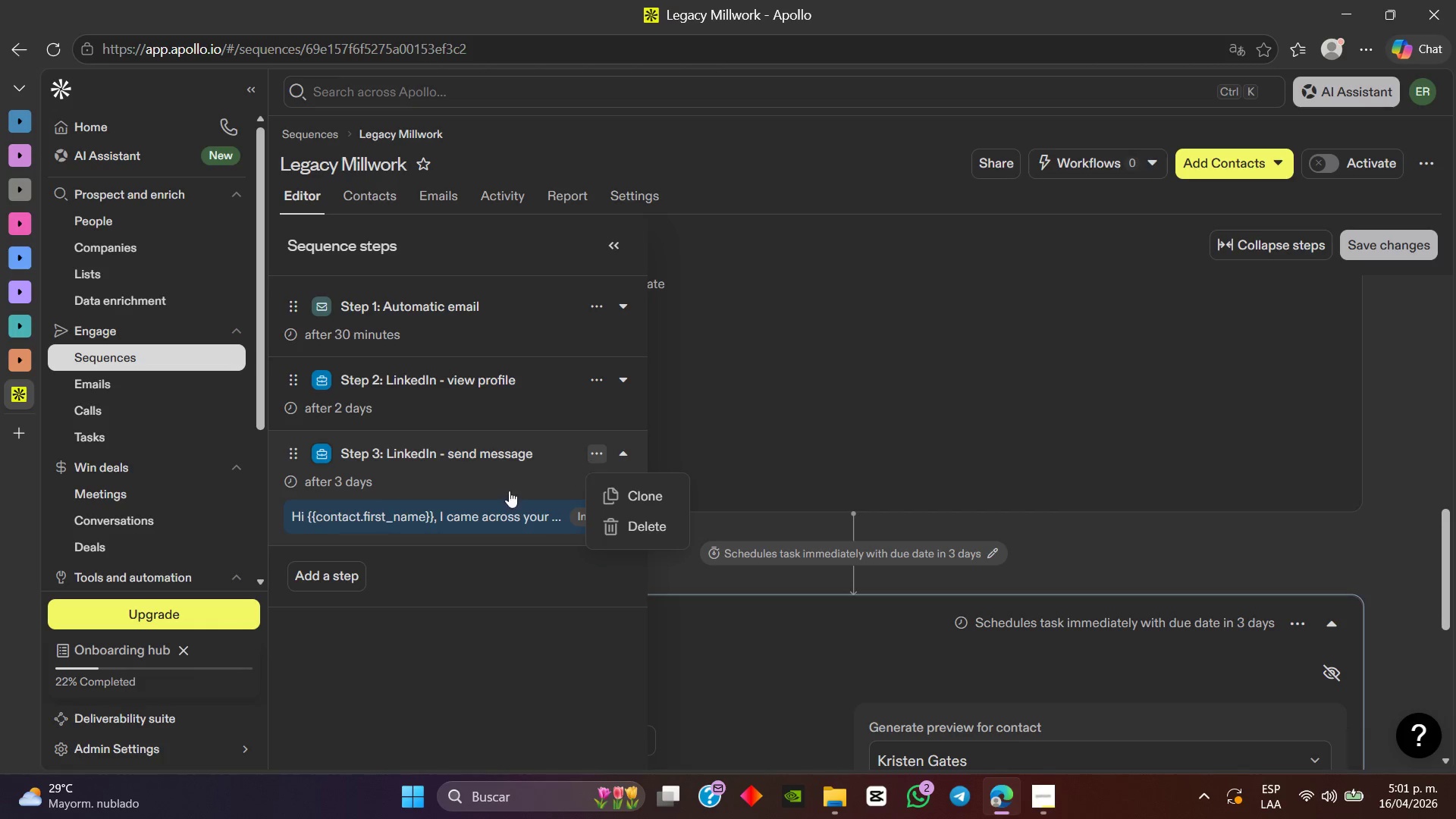 
mouse_move([338, 573])
 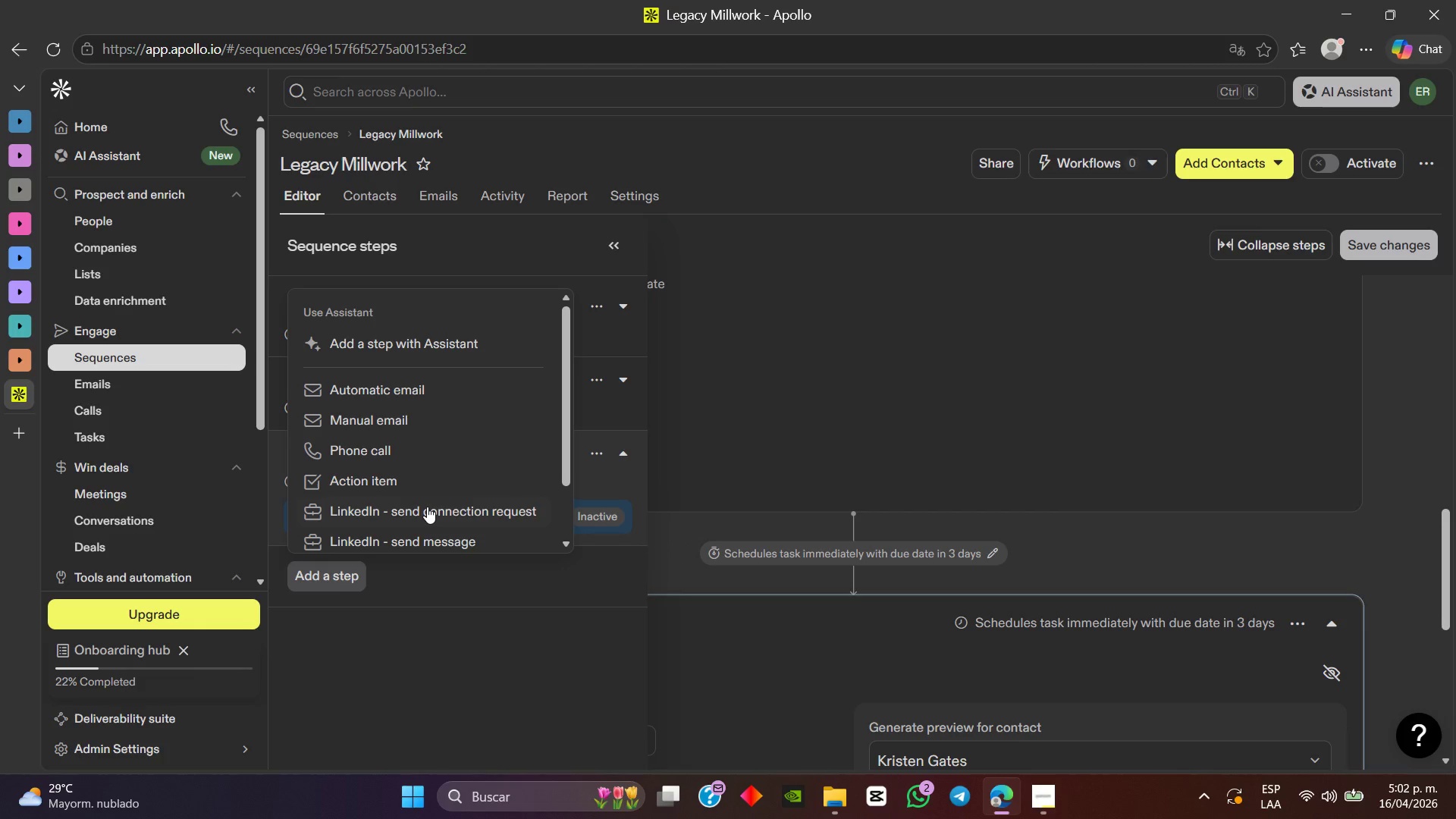 
left_click([427, 507])
 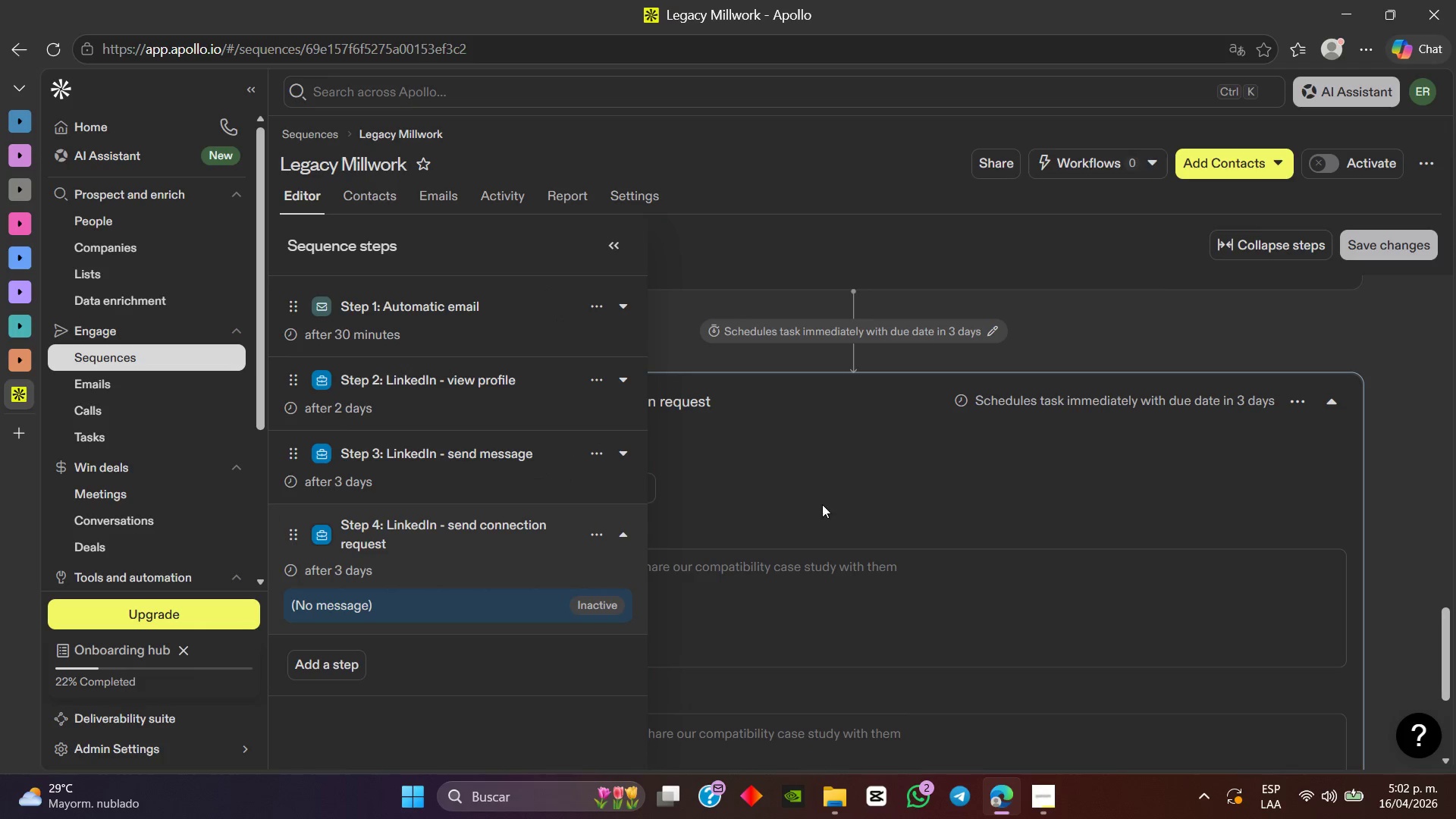 
left_click([992, 548])
 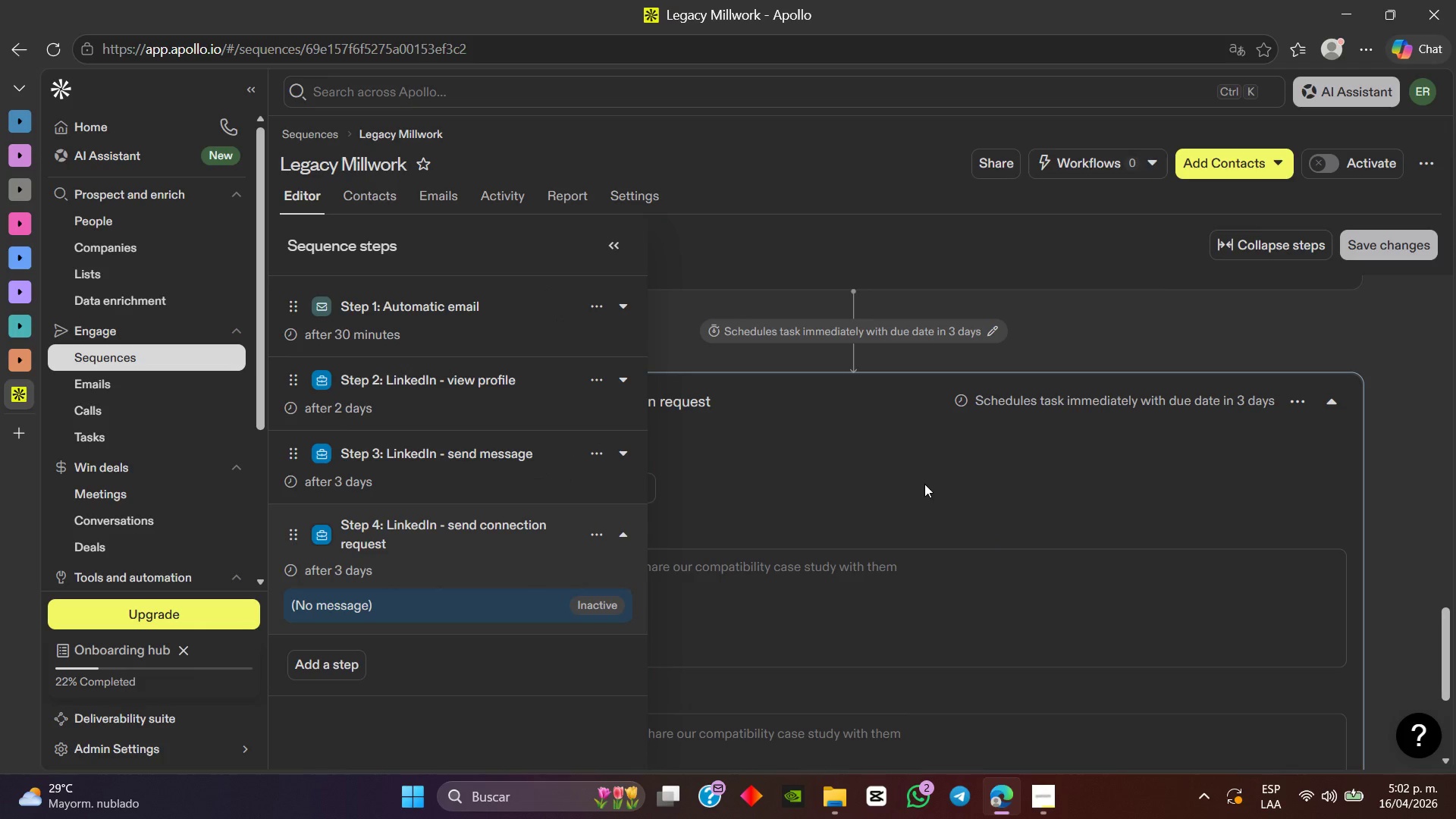 
left_click([908, 491])
 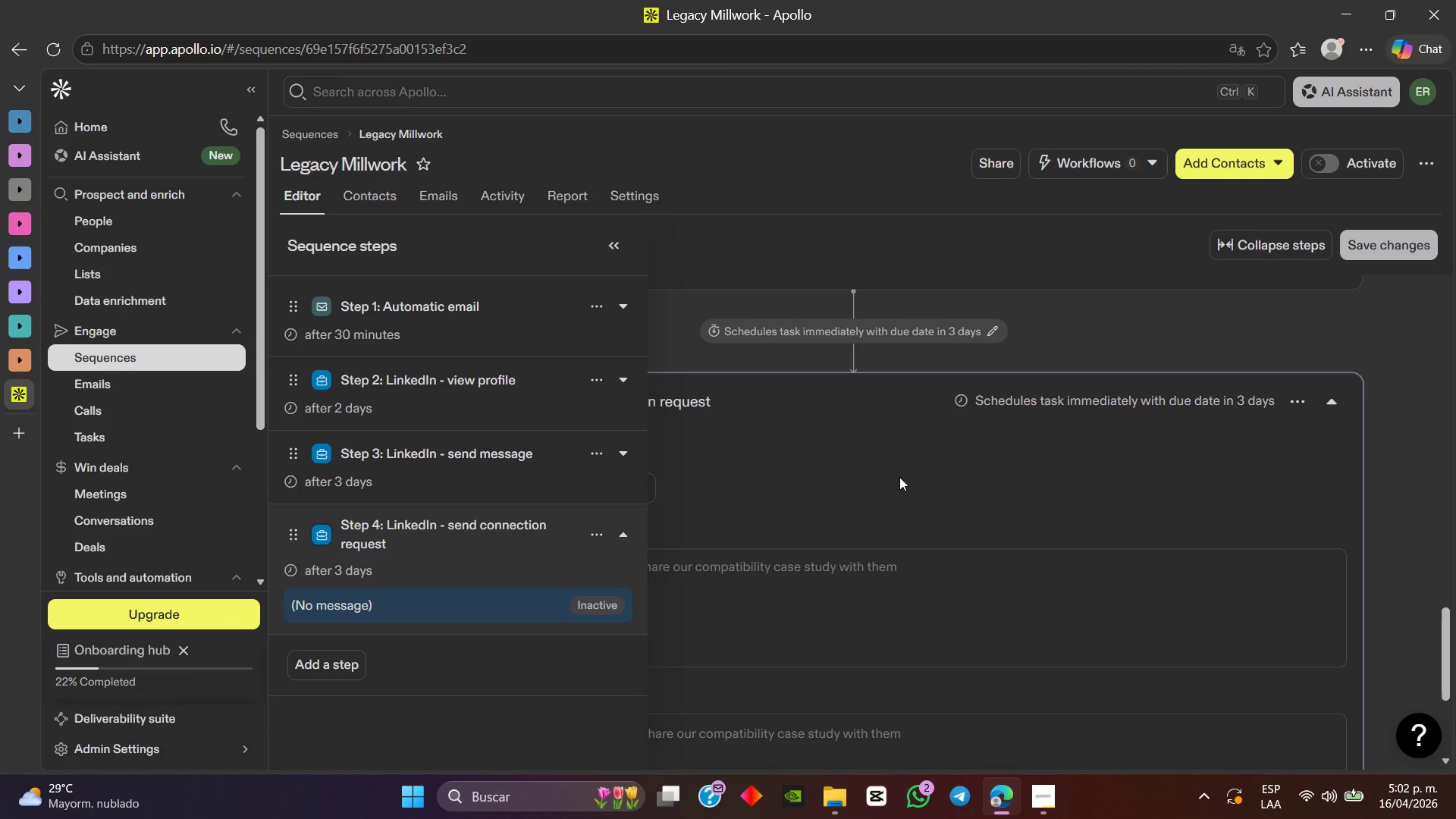 
wait(35.89)
 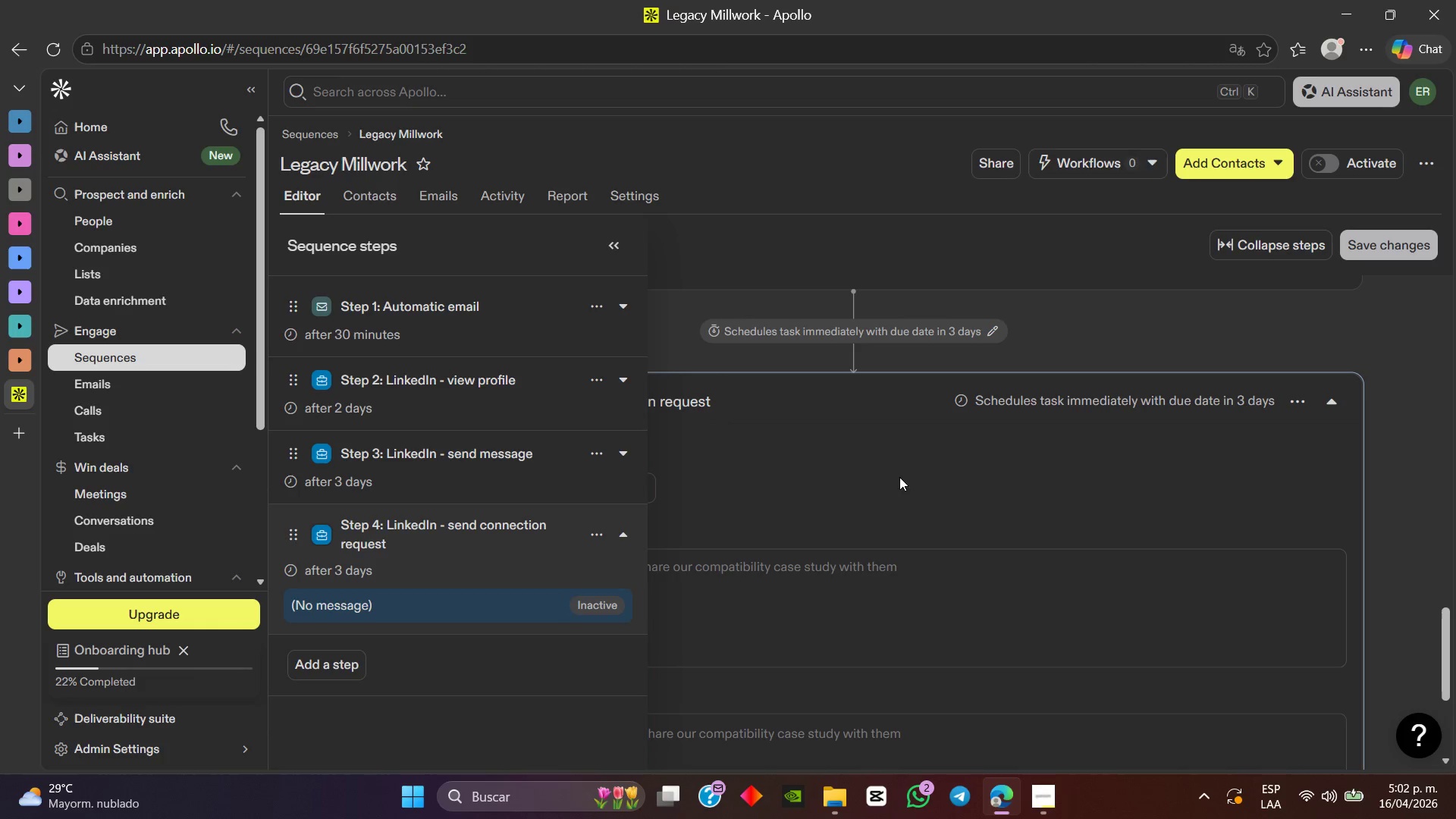 
left_click_drag(start_coordinate=[289, 539], to_coordinate=[287, 454])
 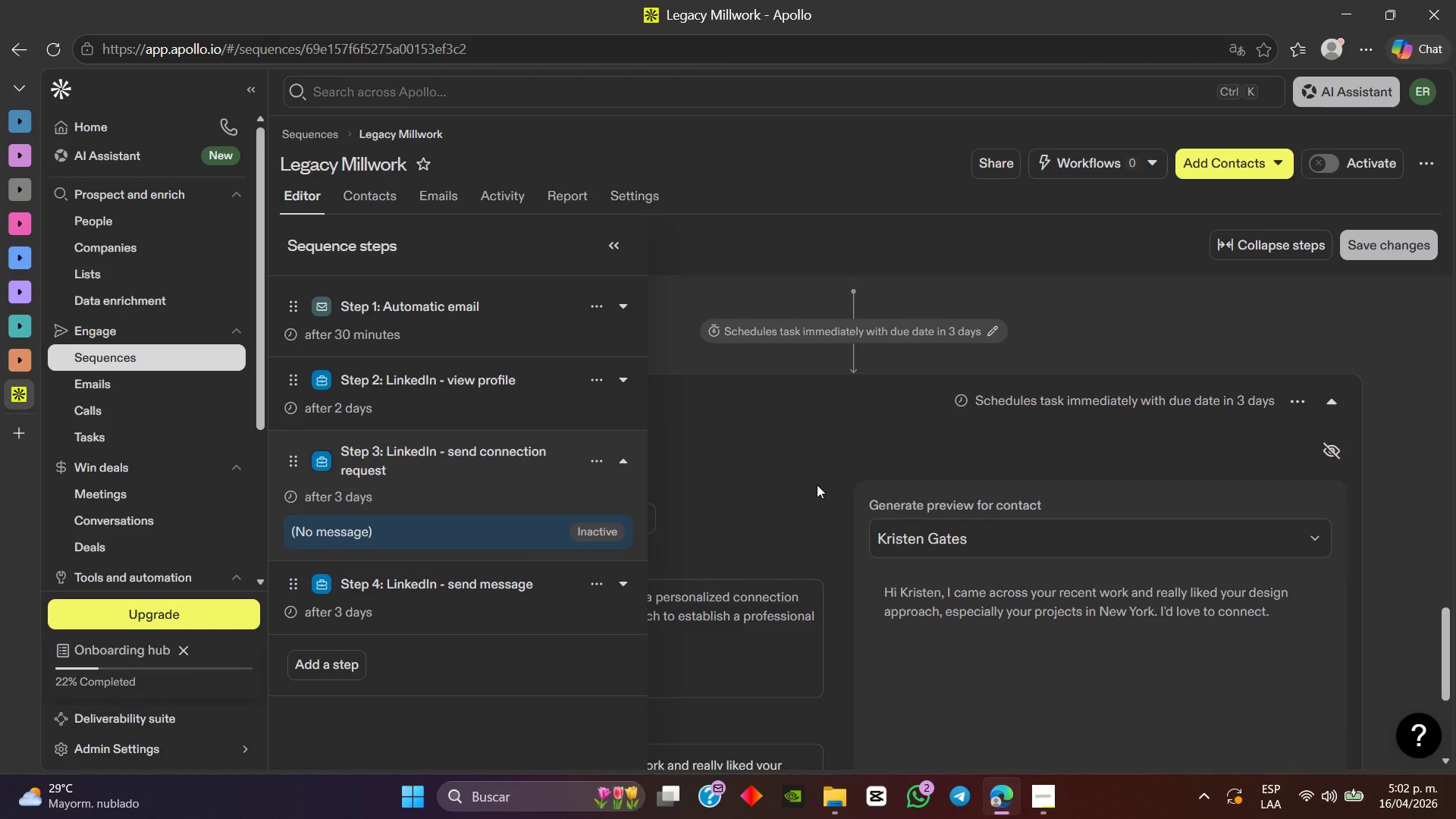 
wait(12.86)
 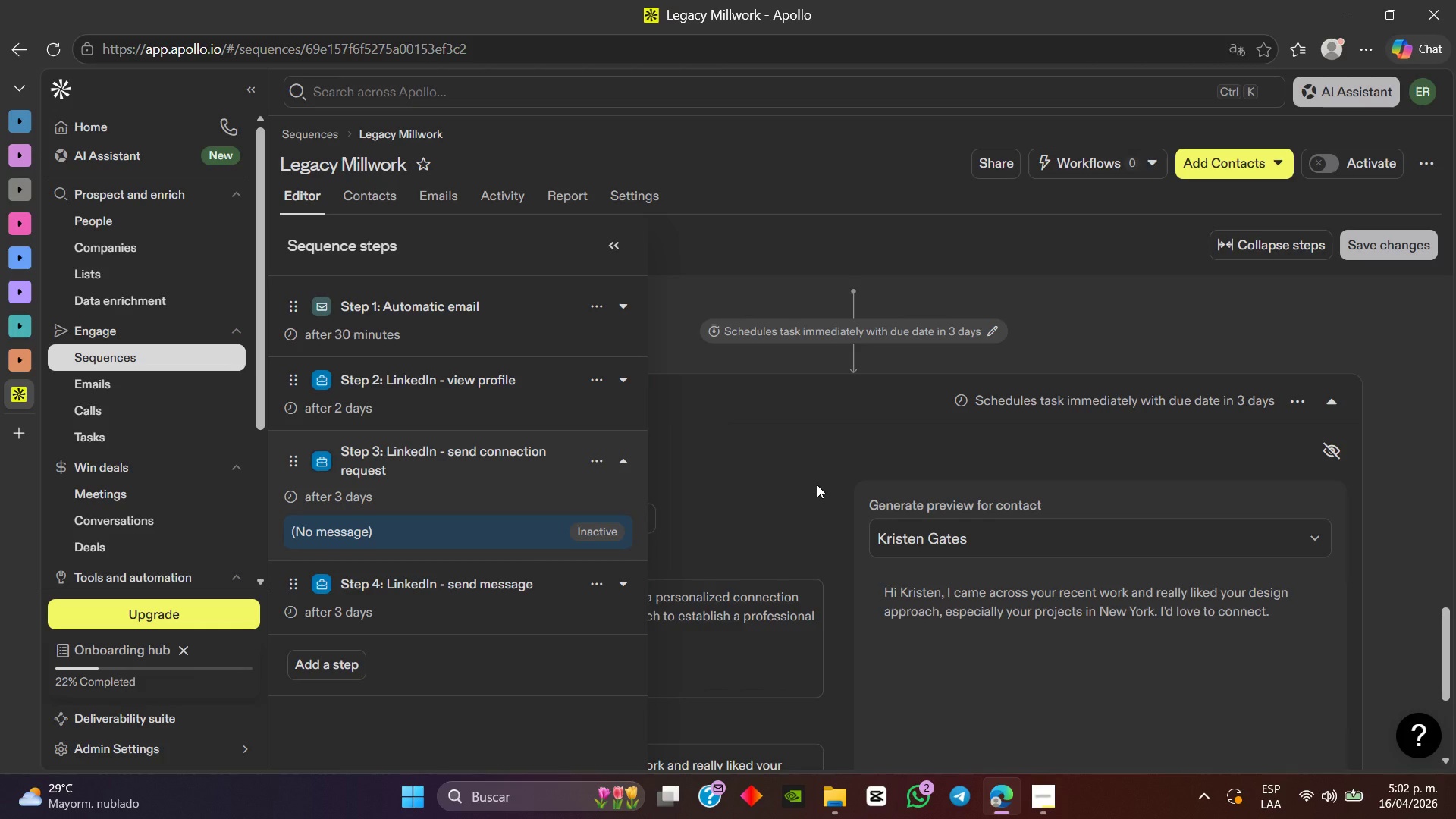 
left_click([755, 488])
 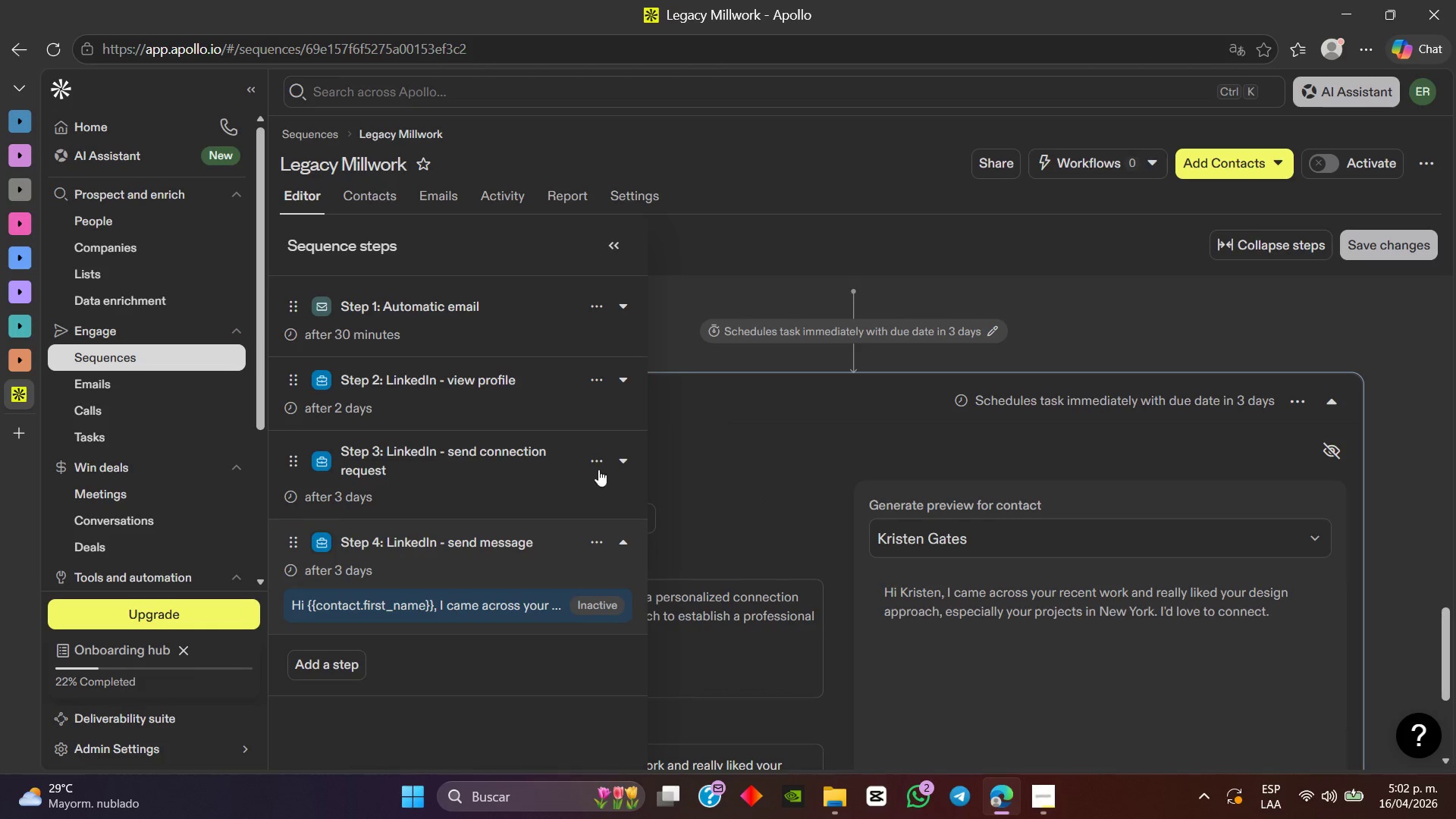 
left_click([444, 441])
 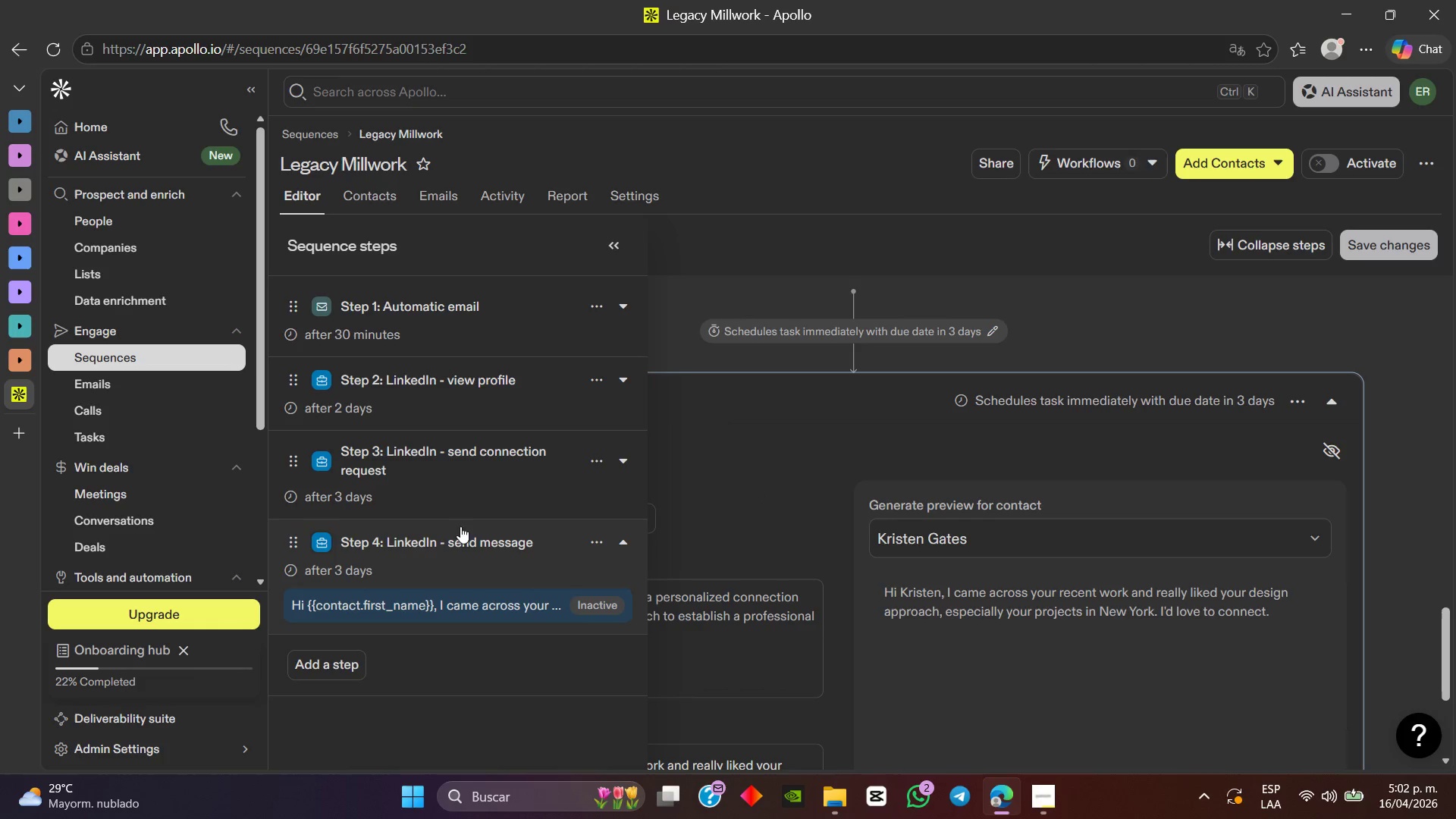 
left_click([465, 559])
 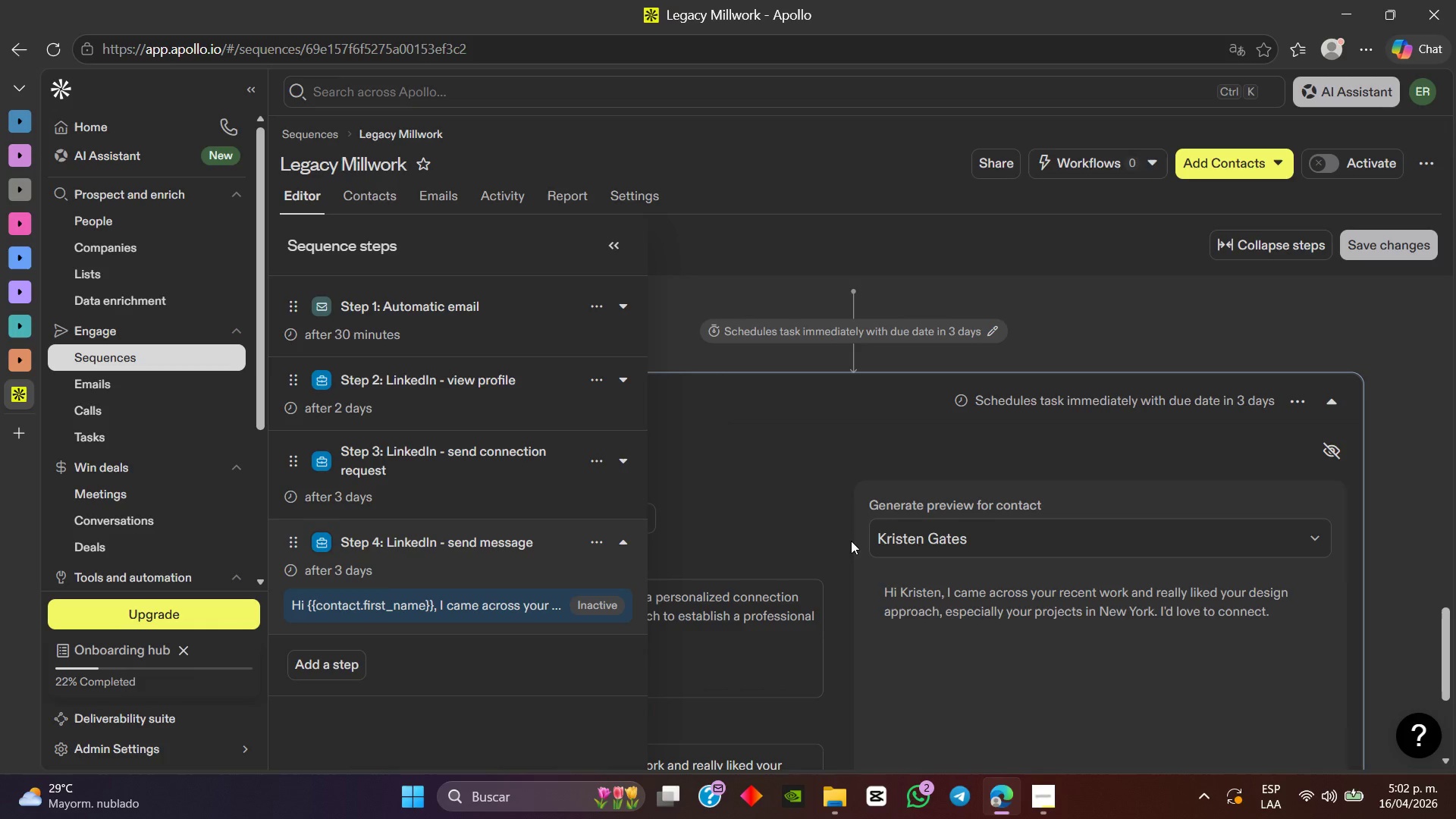 
double_click([830, 539])
 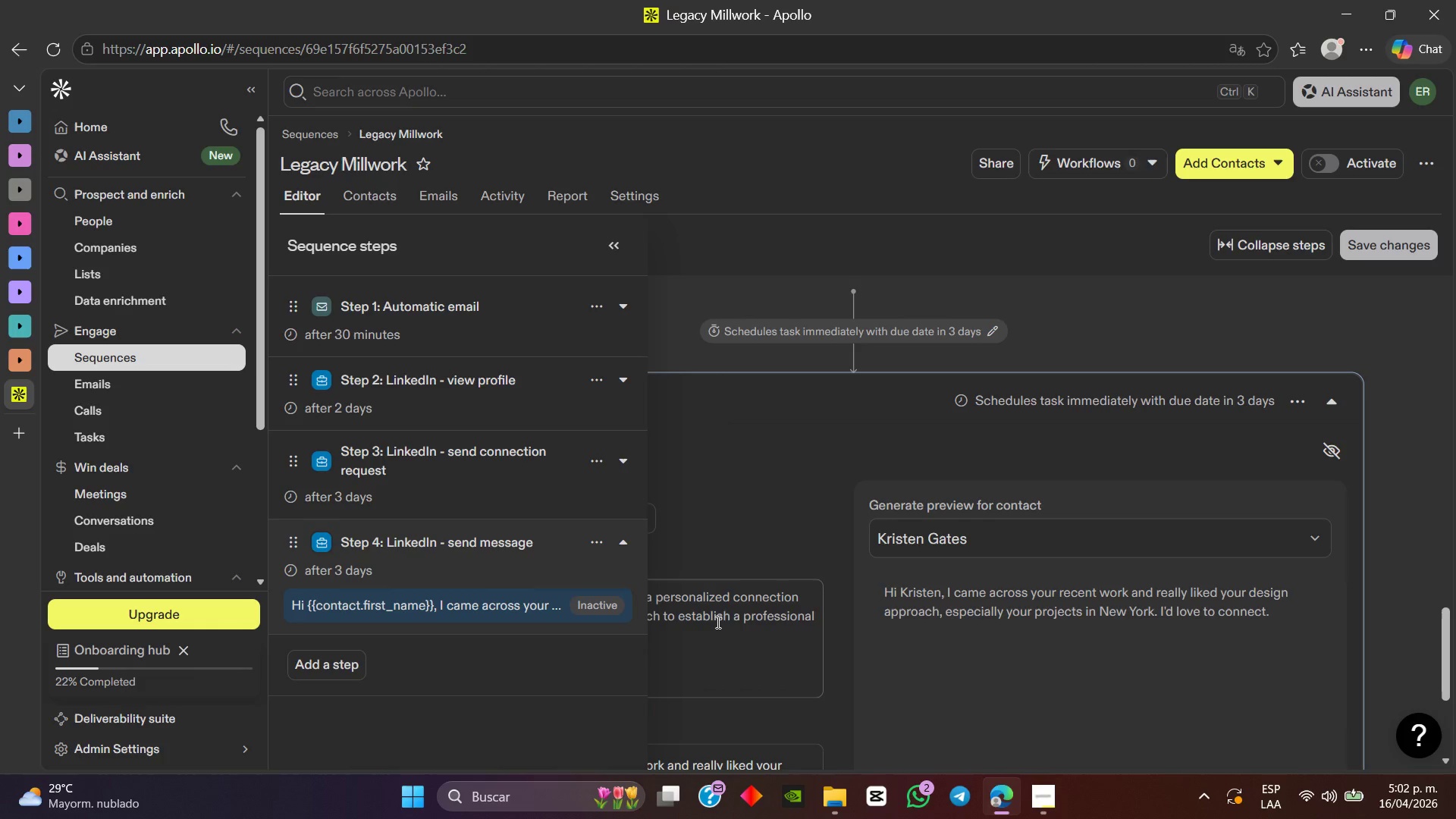 
triple_click([717, 622])
 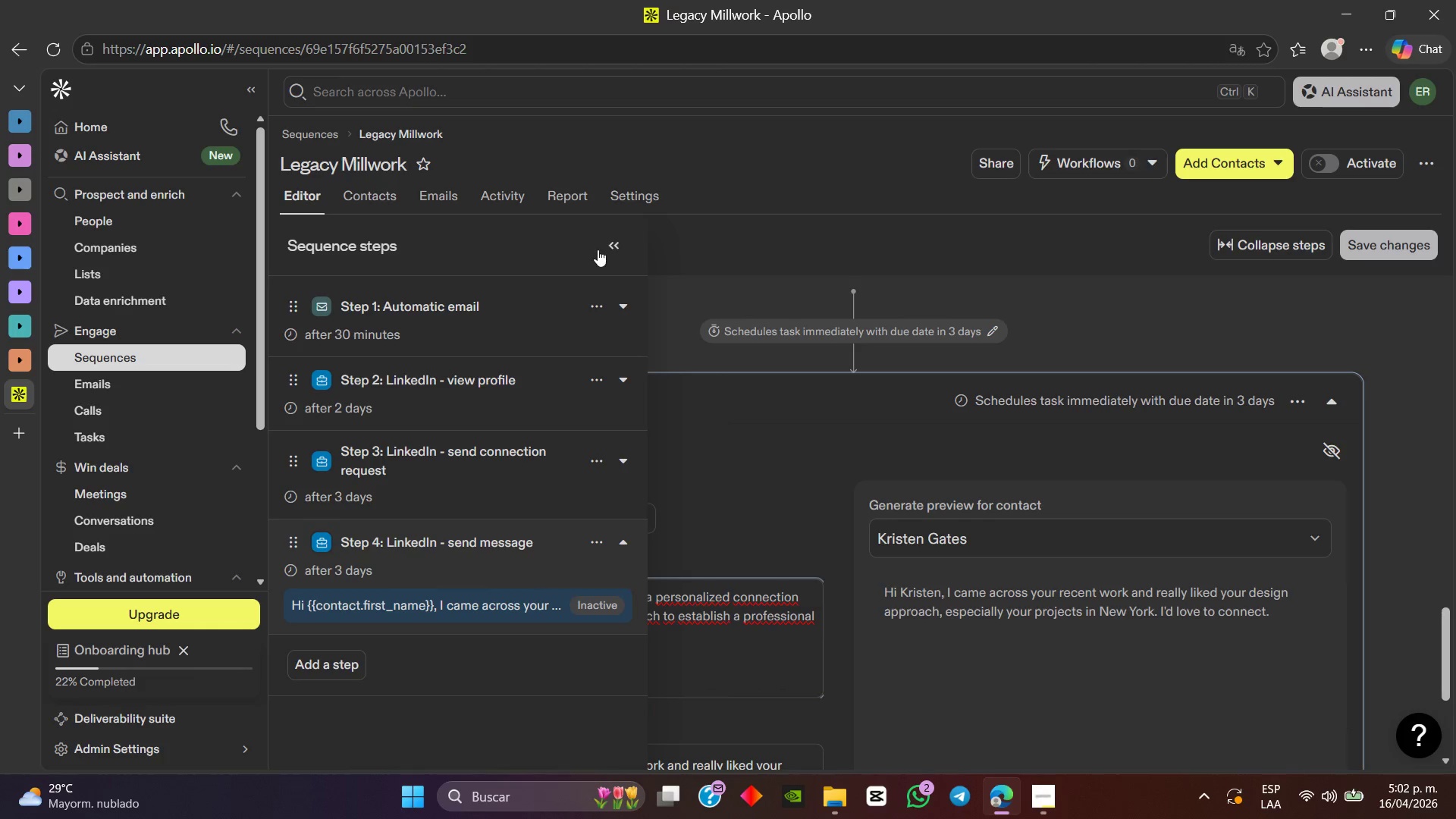 
left_click([619, 249])
 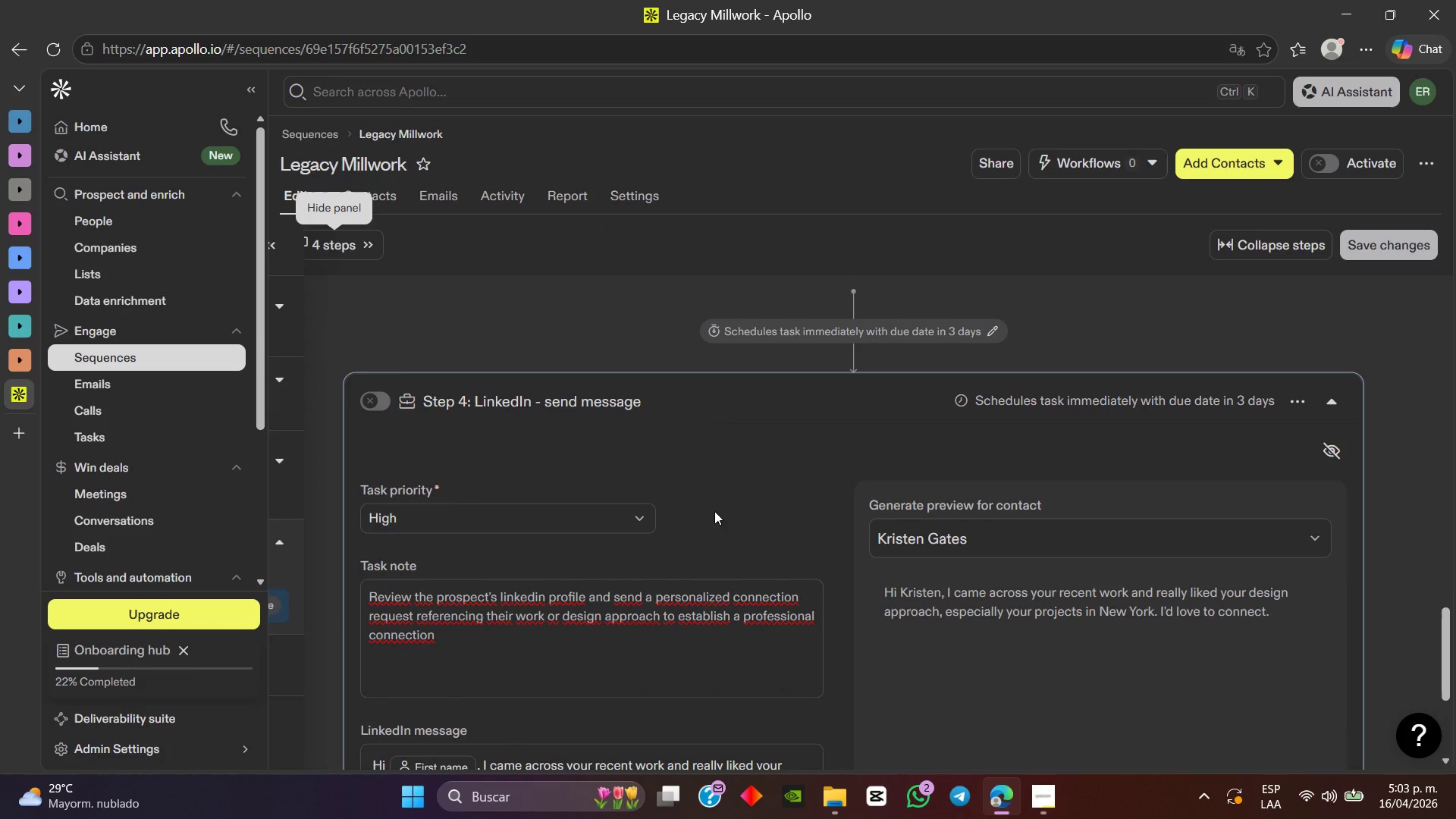 
scroll: coordinate [718, 536], scroll_direction: down, amount: 2.0
 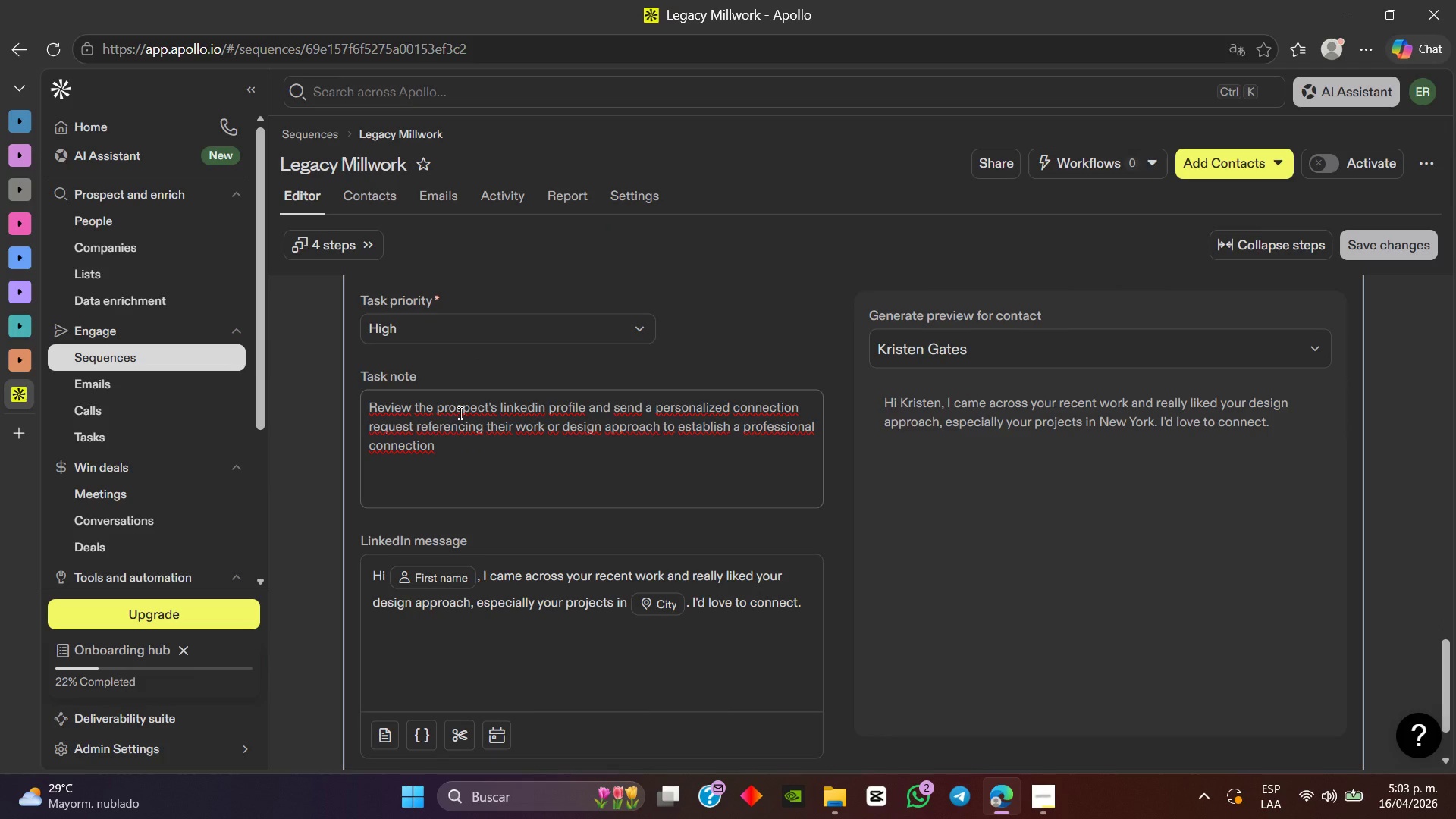 
scroll: coordinate [491, 431], scroll_direction: up, amount: 1.0
 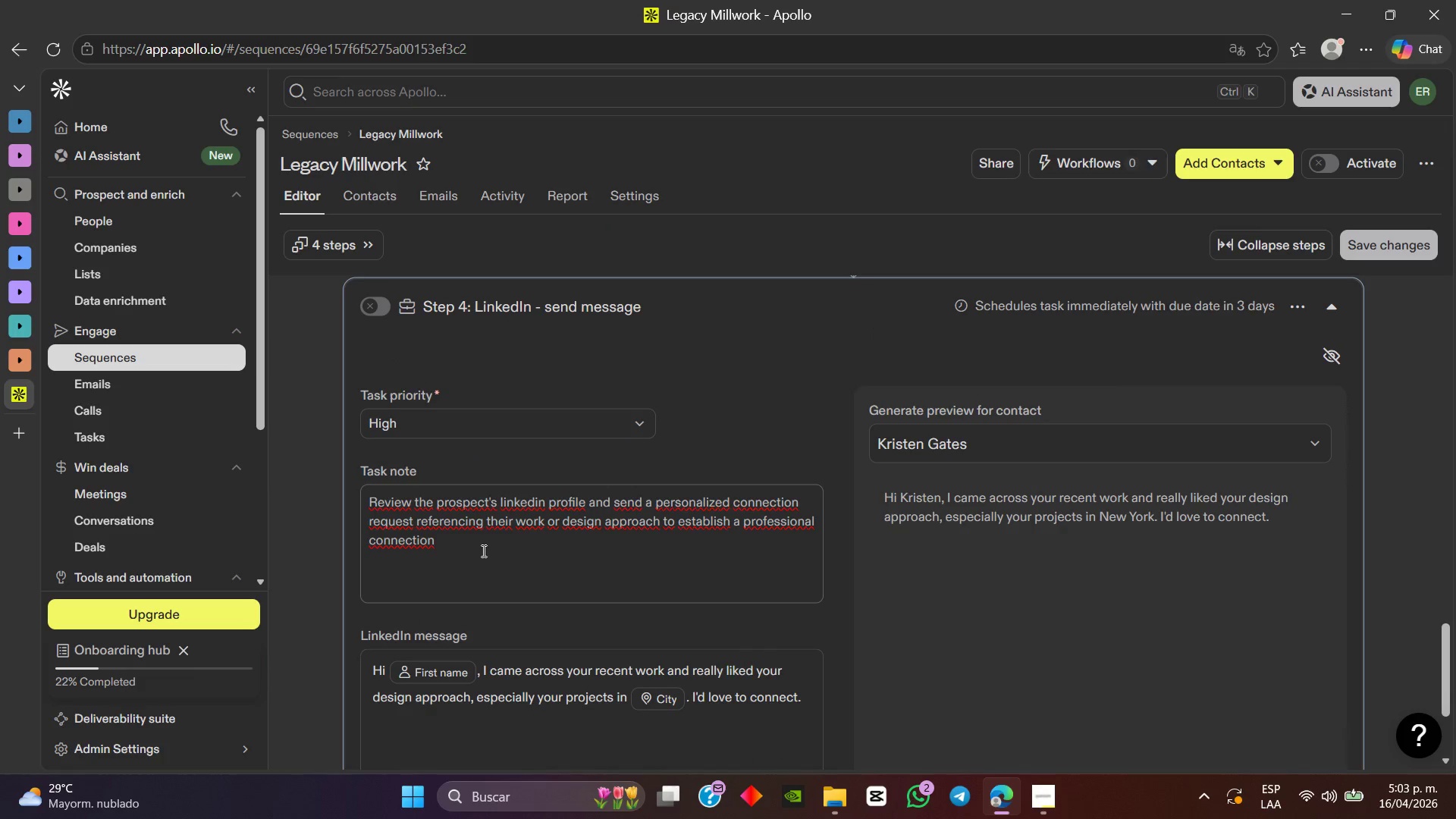 
left_click_drag(start_coordinate=[472, 551], to_coordinate=[359, 504])
 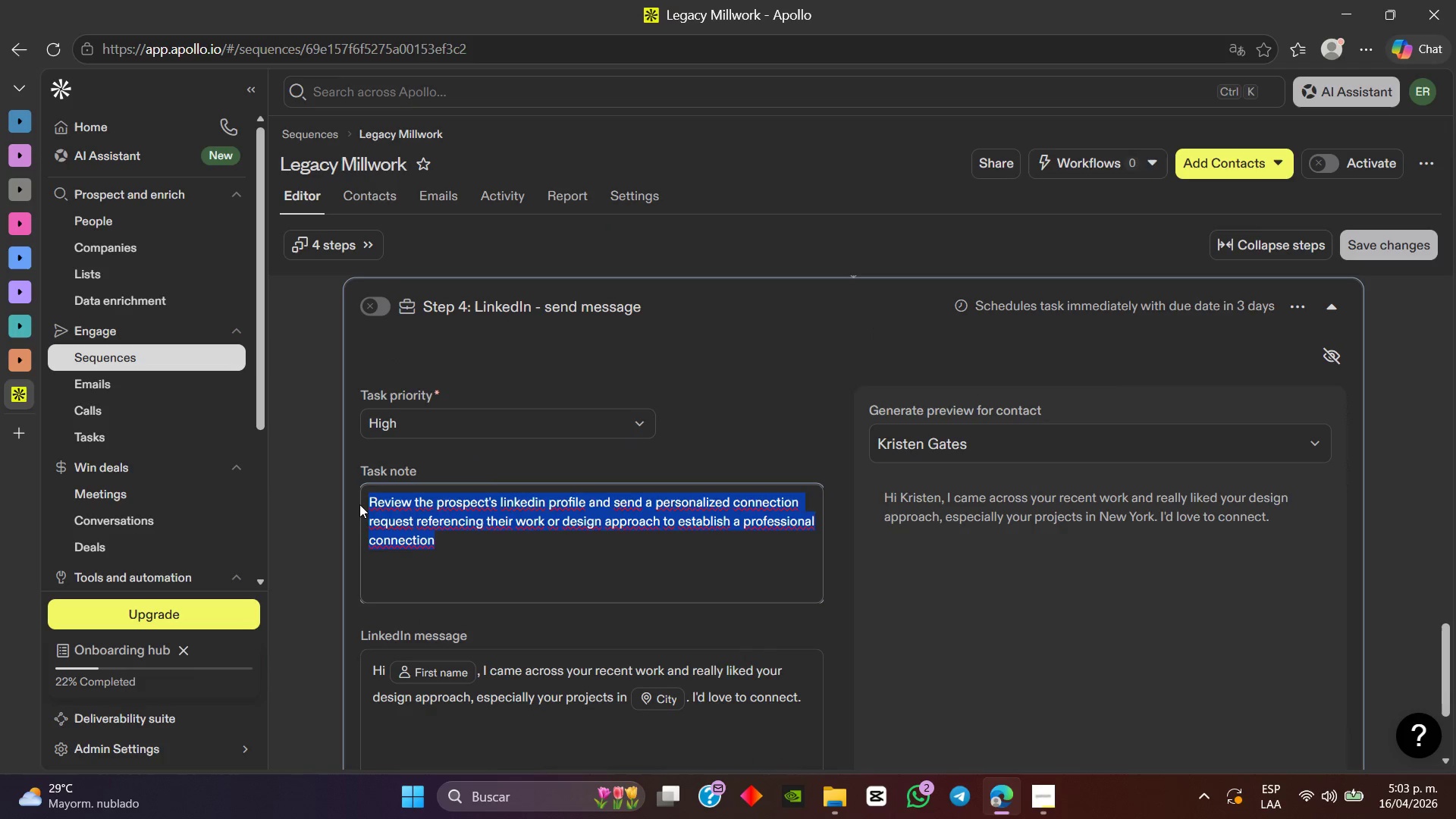 
key(Control+C)
 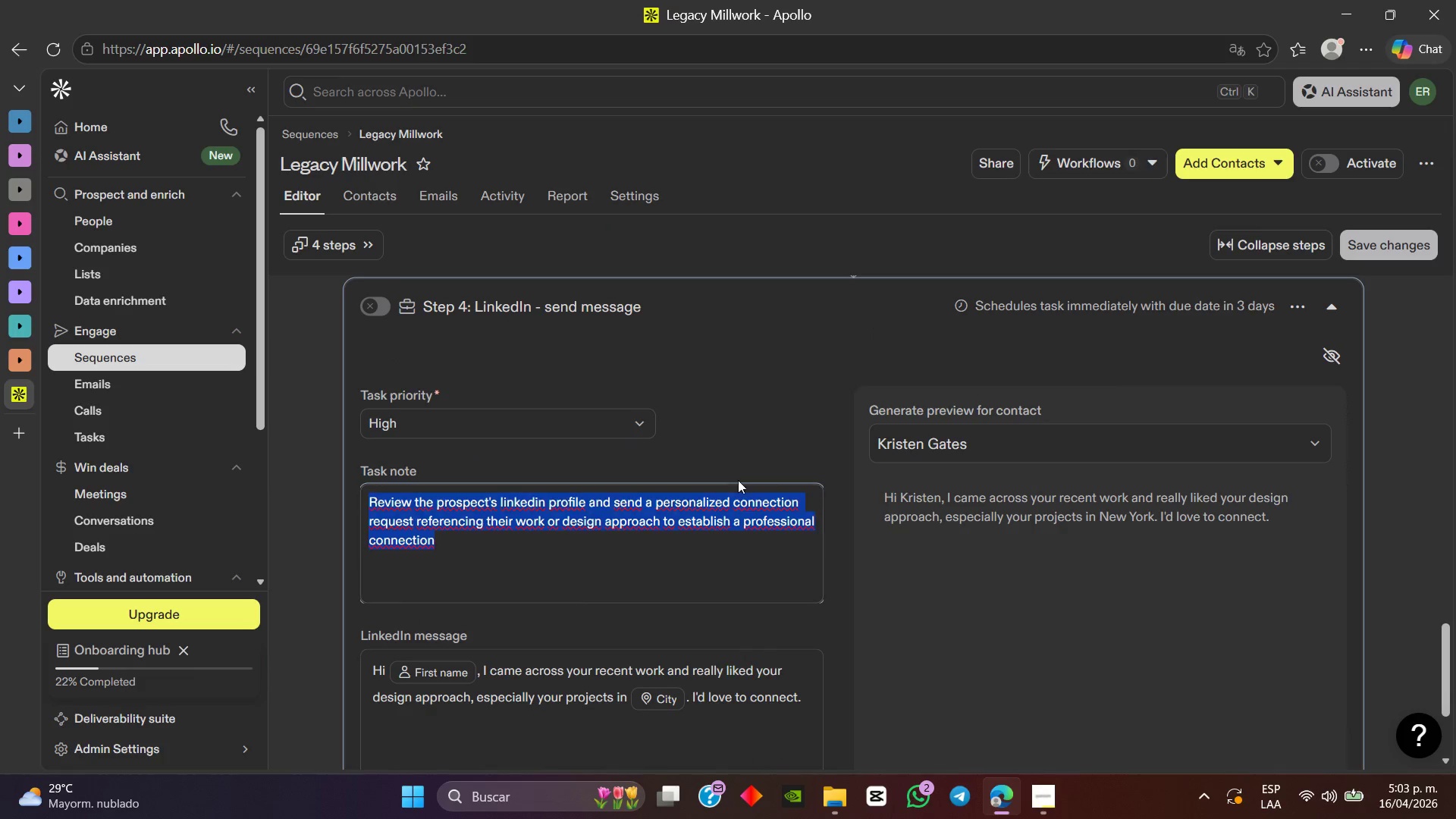 
scroll: coordinate [741, 482], scroll_direction: up, amount: 7.0
 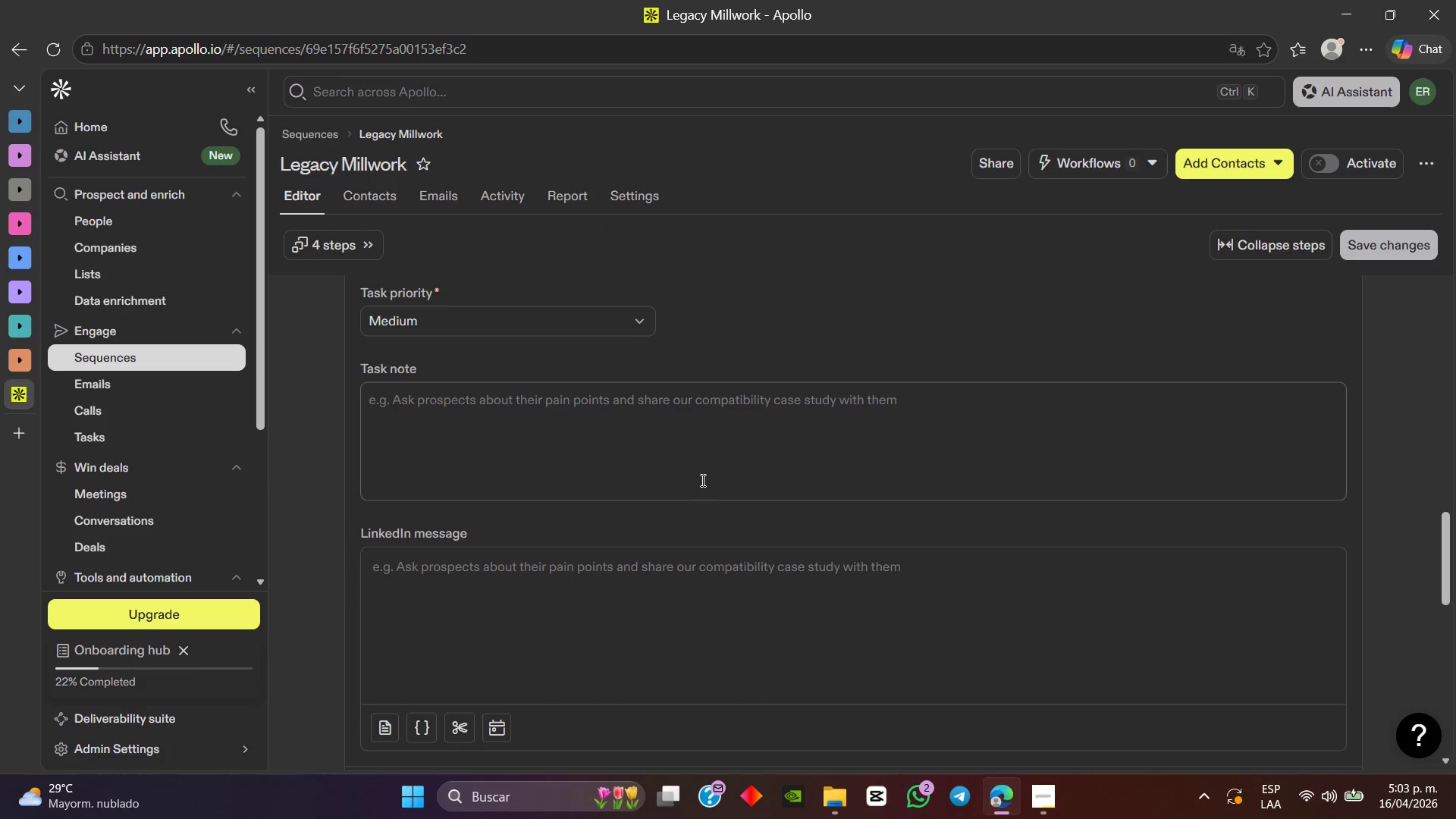 
left_click([548, 425])
 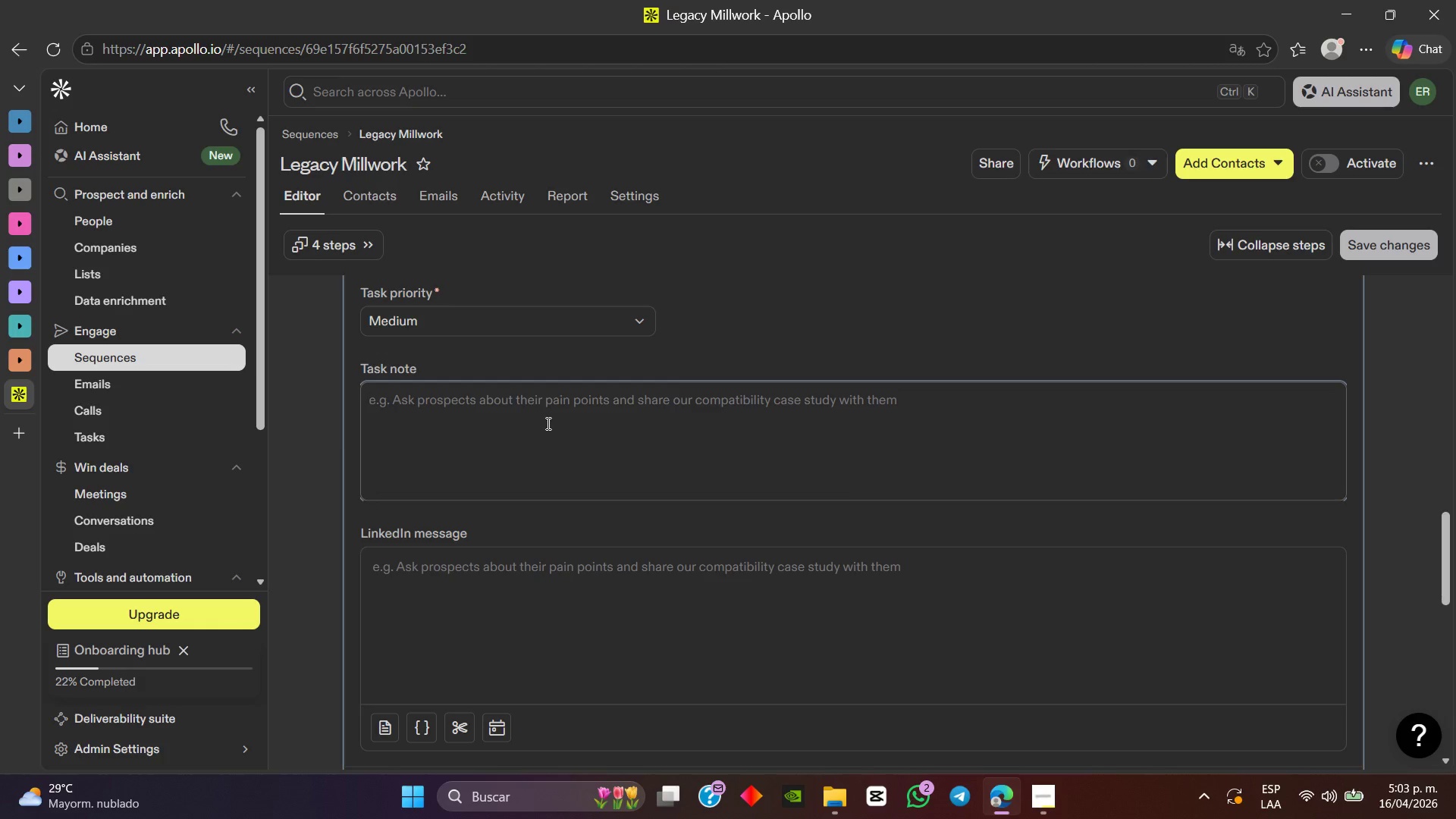 
key(Control+ControlLeft)
 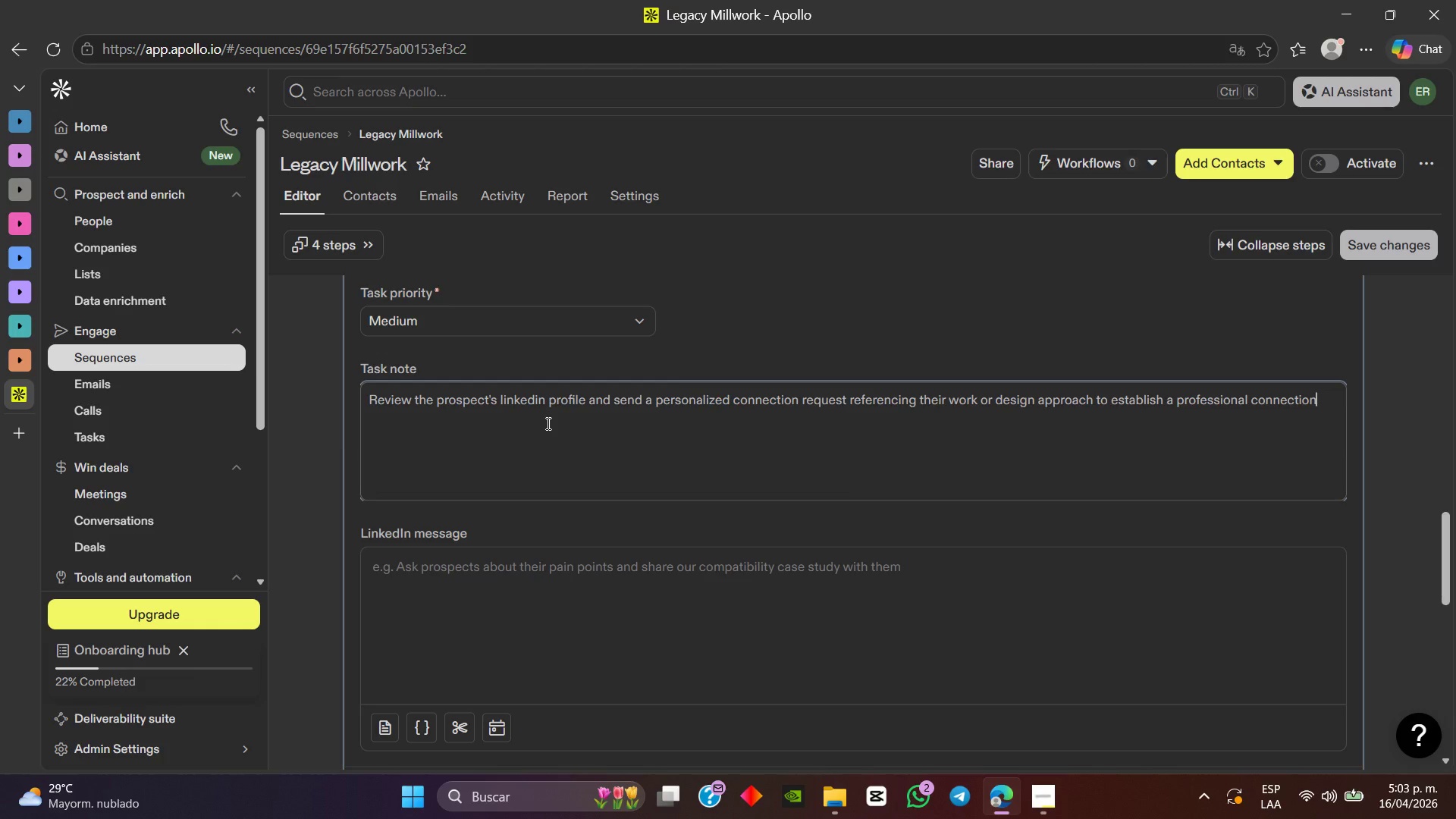 
key(Control+V)
 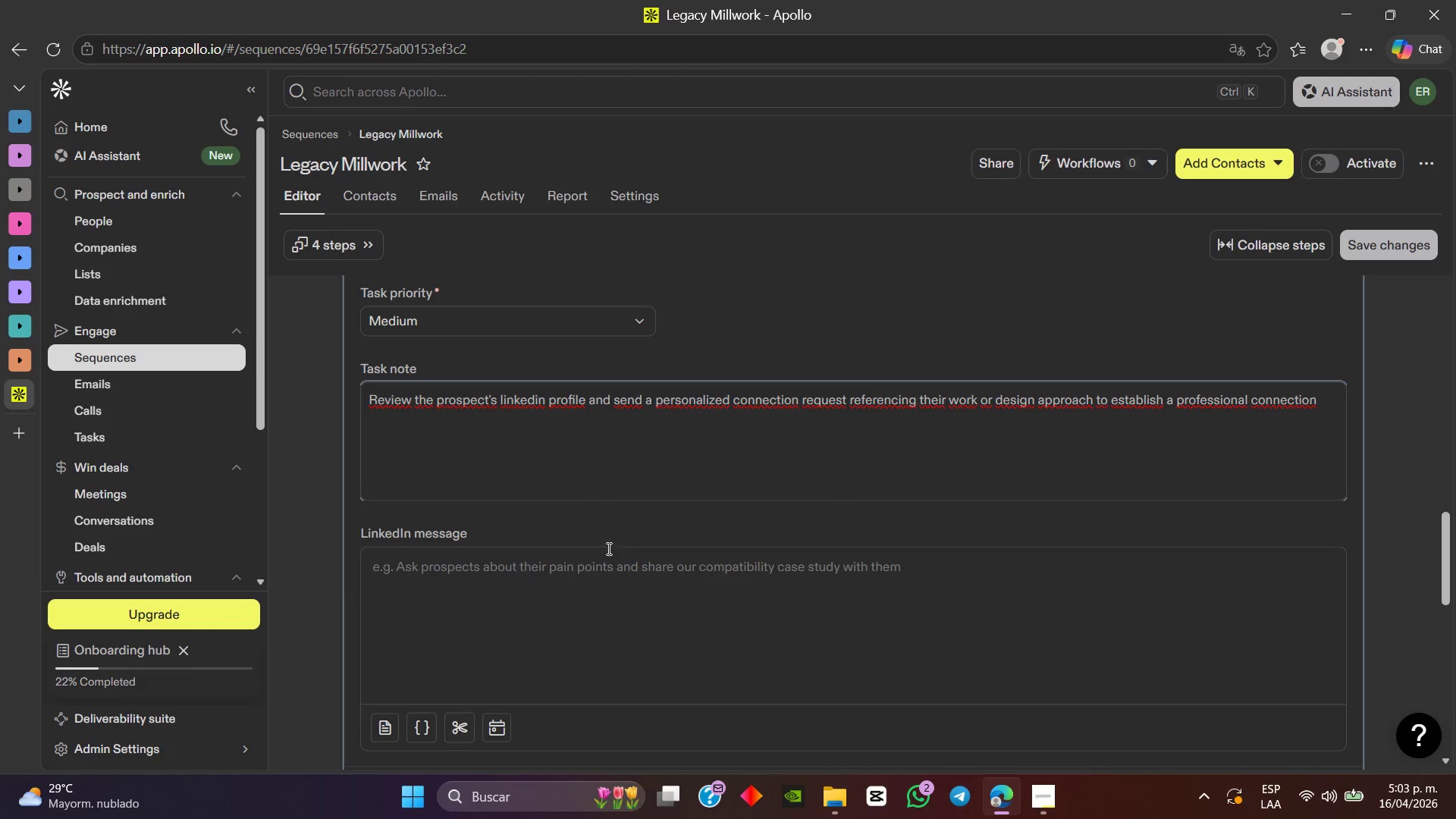 
left_click([604, 562])
 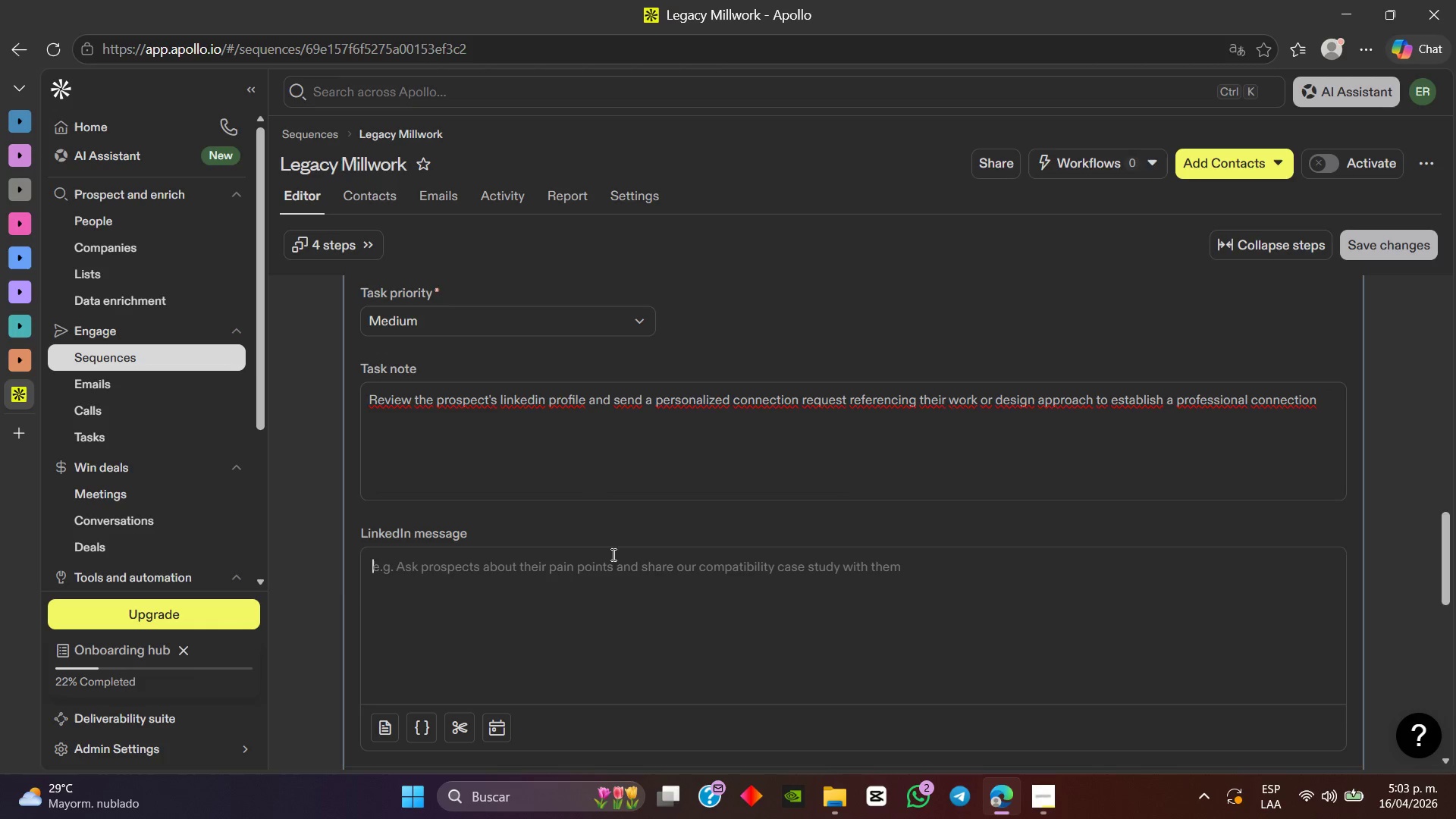 
scroll: coordinate [675, 532], scroll_direction: down, amount: 7.0
 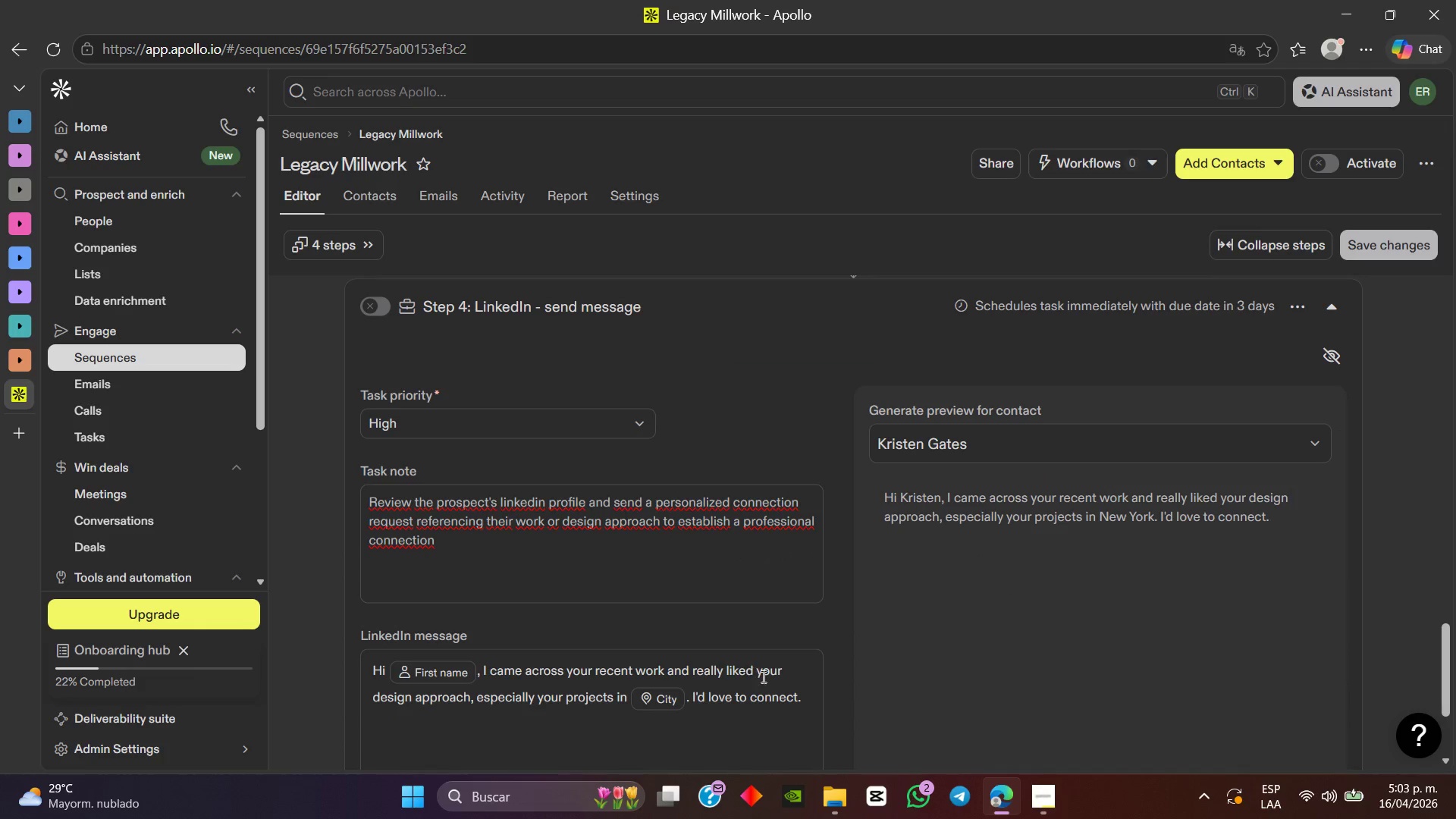 
left_click_drag(start_coordinate=[806, 710], to_coordinate=[368, 673])
 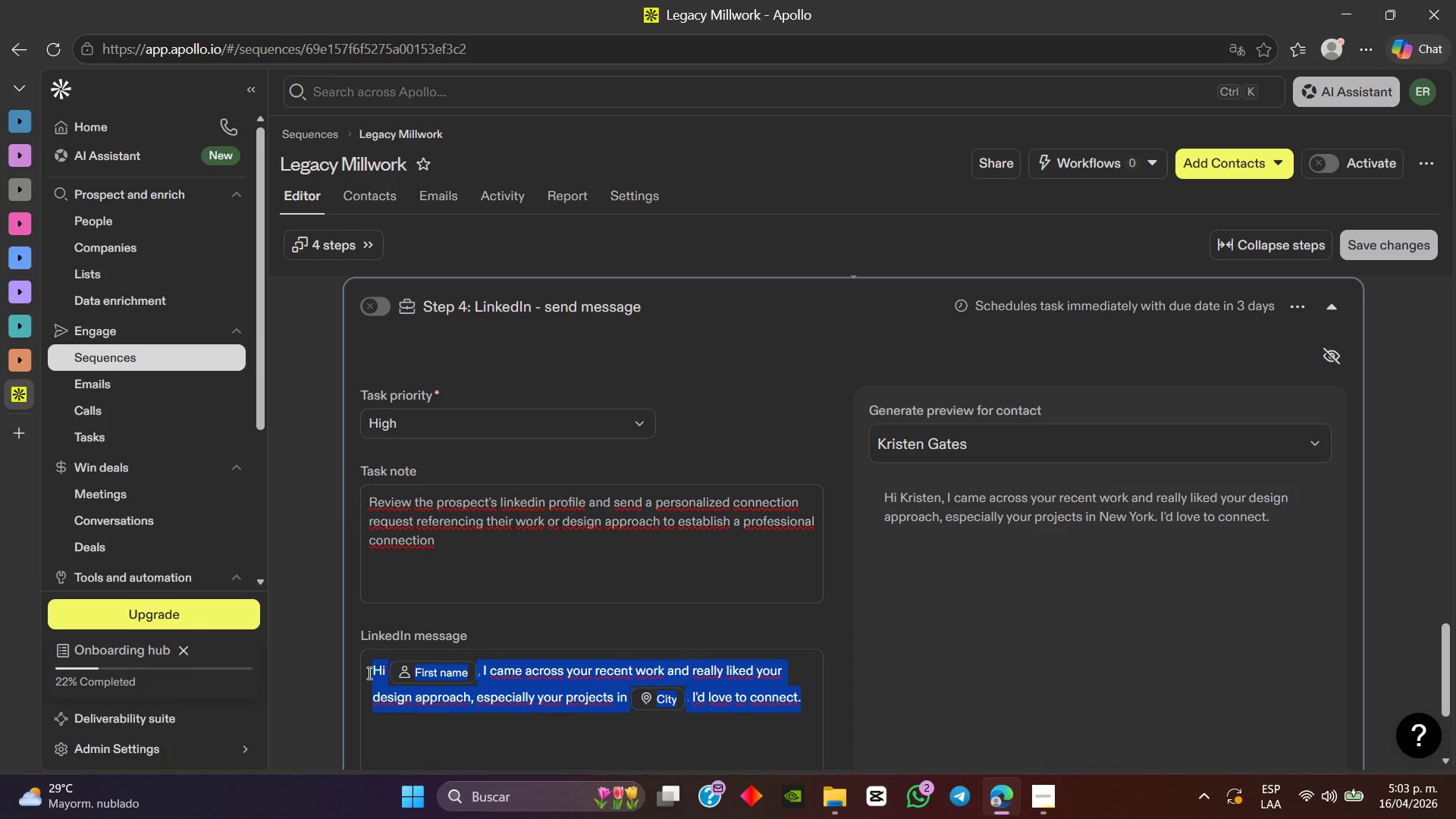 
key(Control+C)
 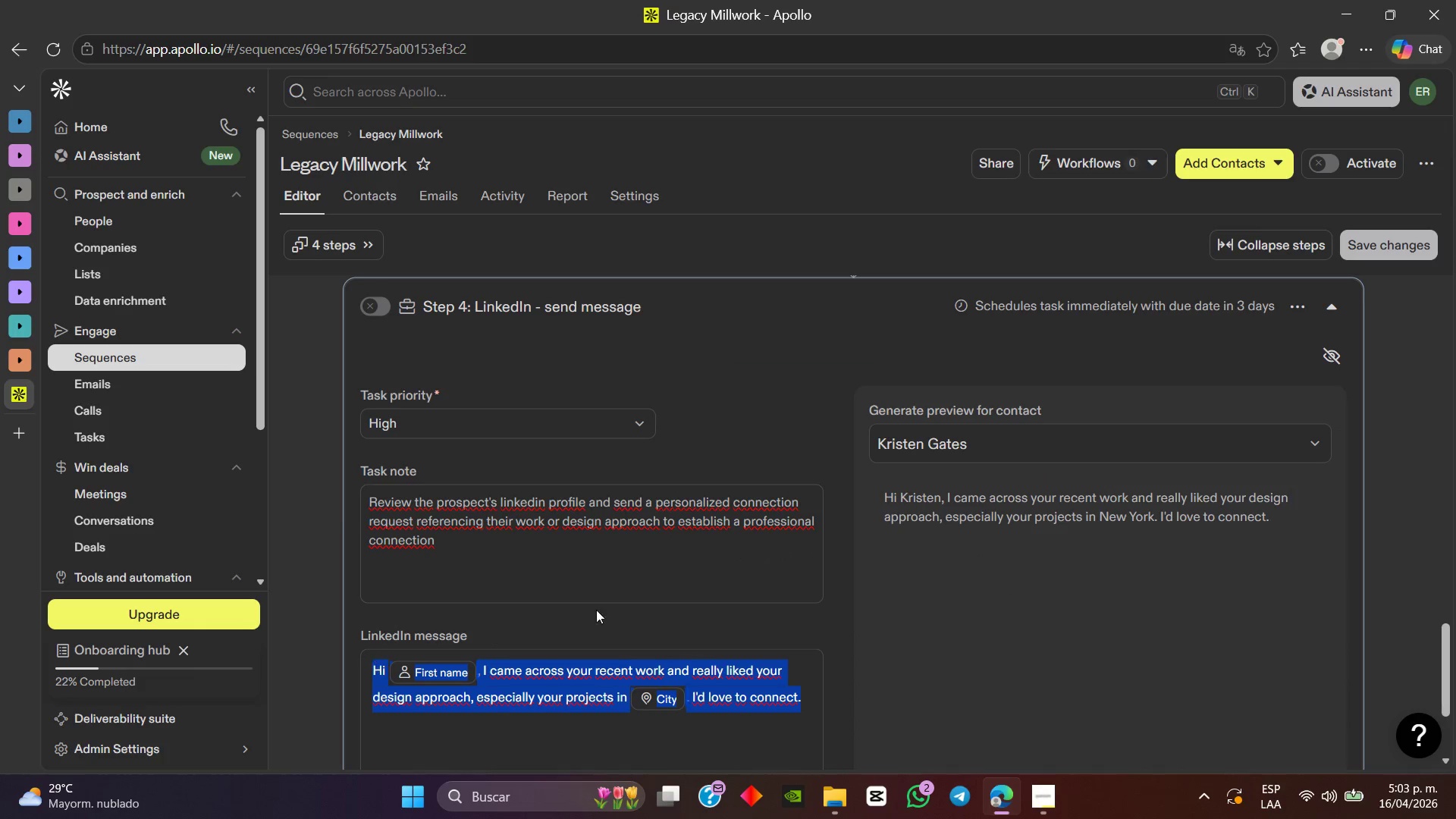 
scroll: coordinate [661, 546], scroll_direction: up, amount: 6.0
 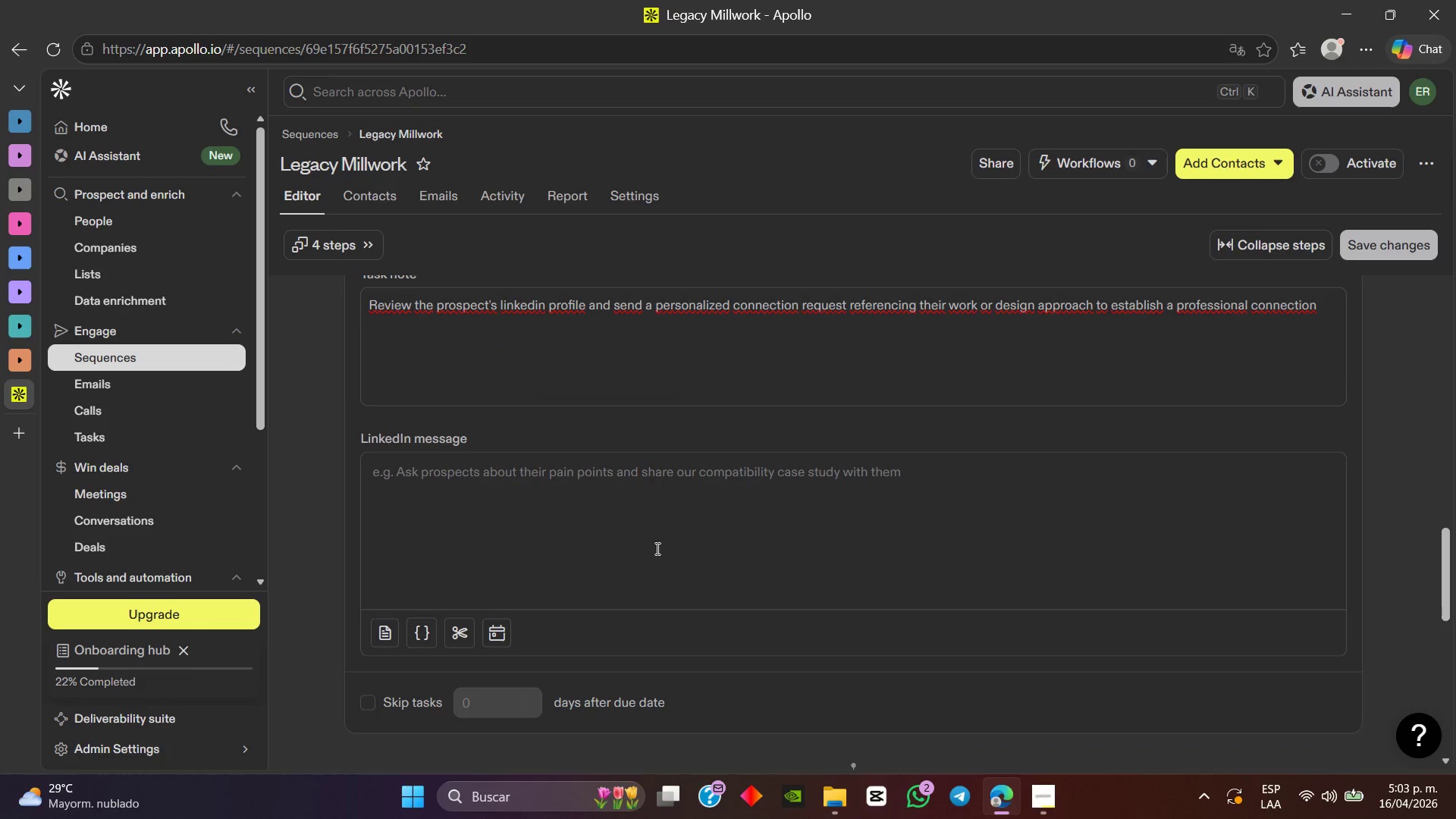 
left_click([497, 479])
 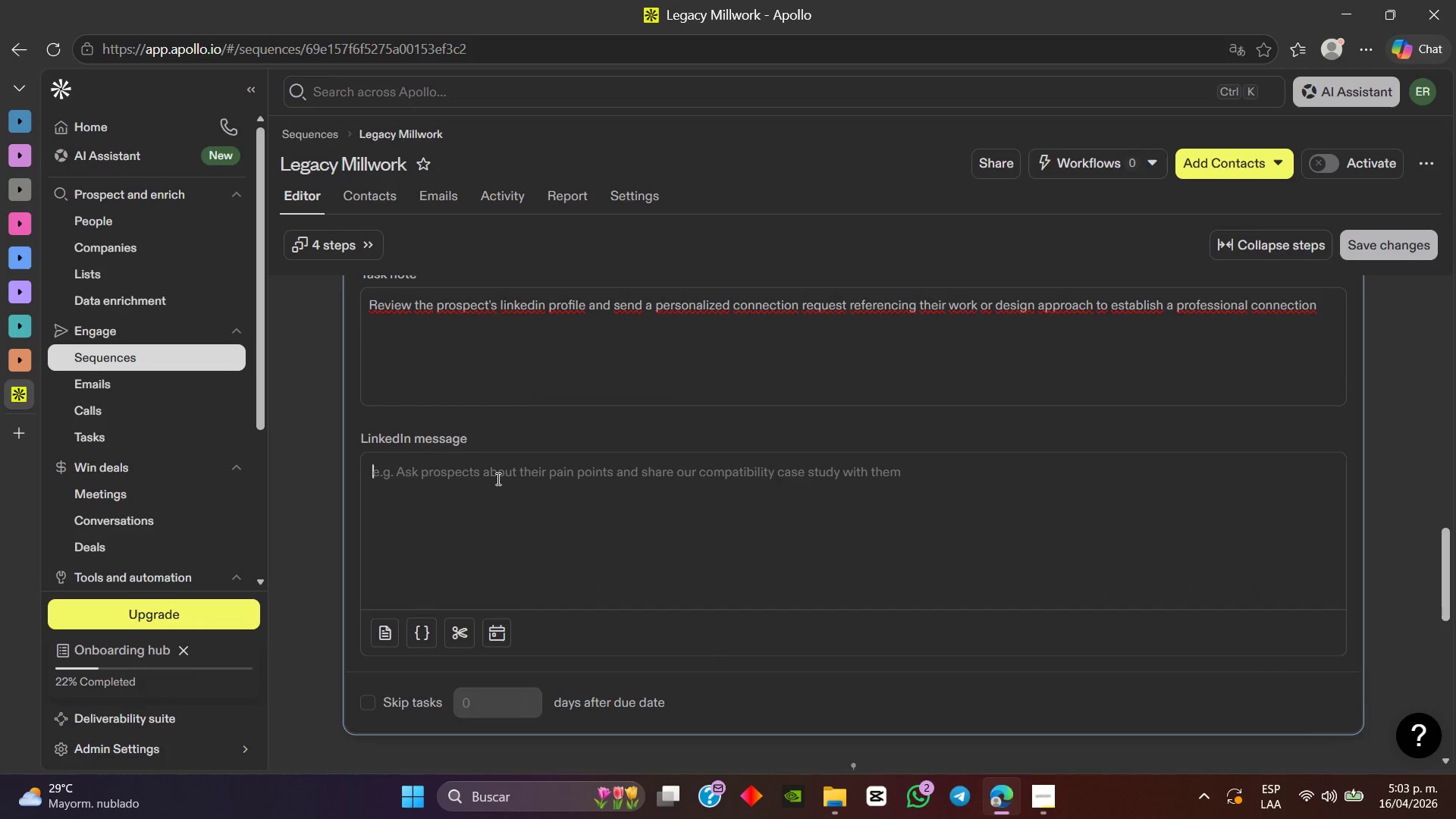 
key(Control+V)
 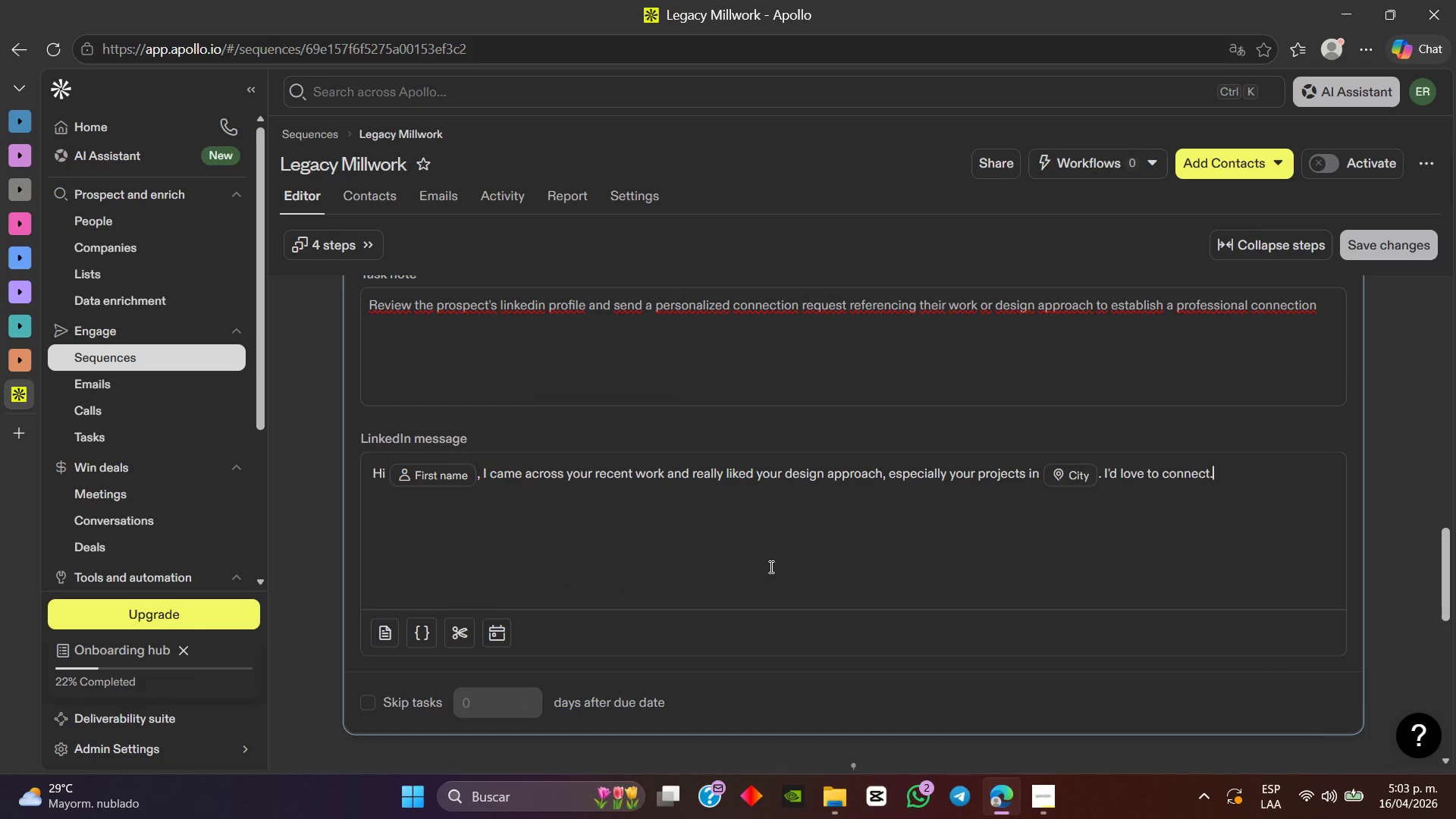 
left_click([770, 566])
 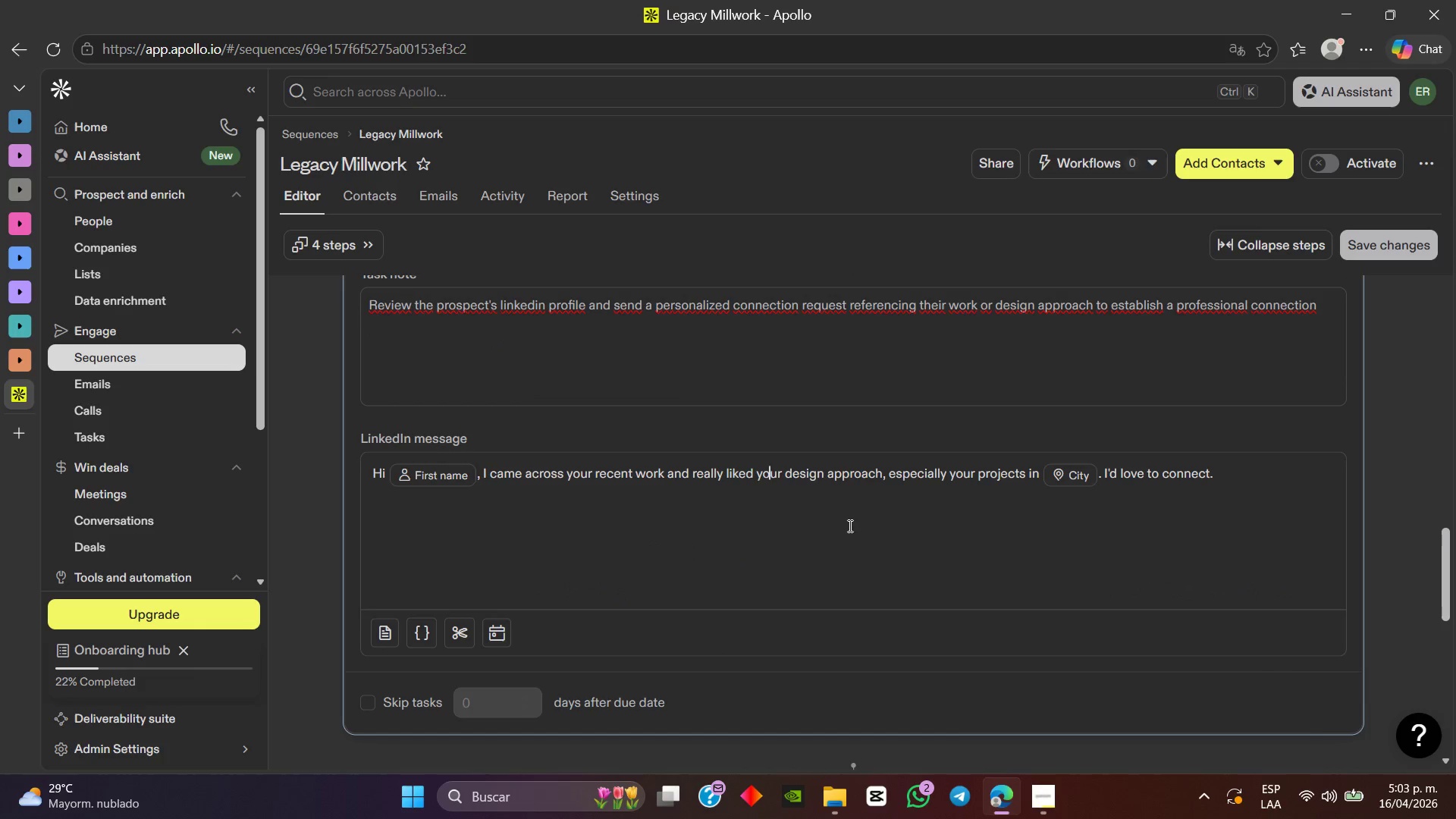 
scroll: coordinate [936, 506], scroll_direction: up, amount: 2.0
 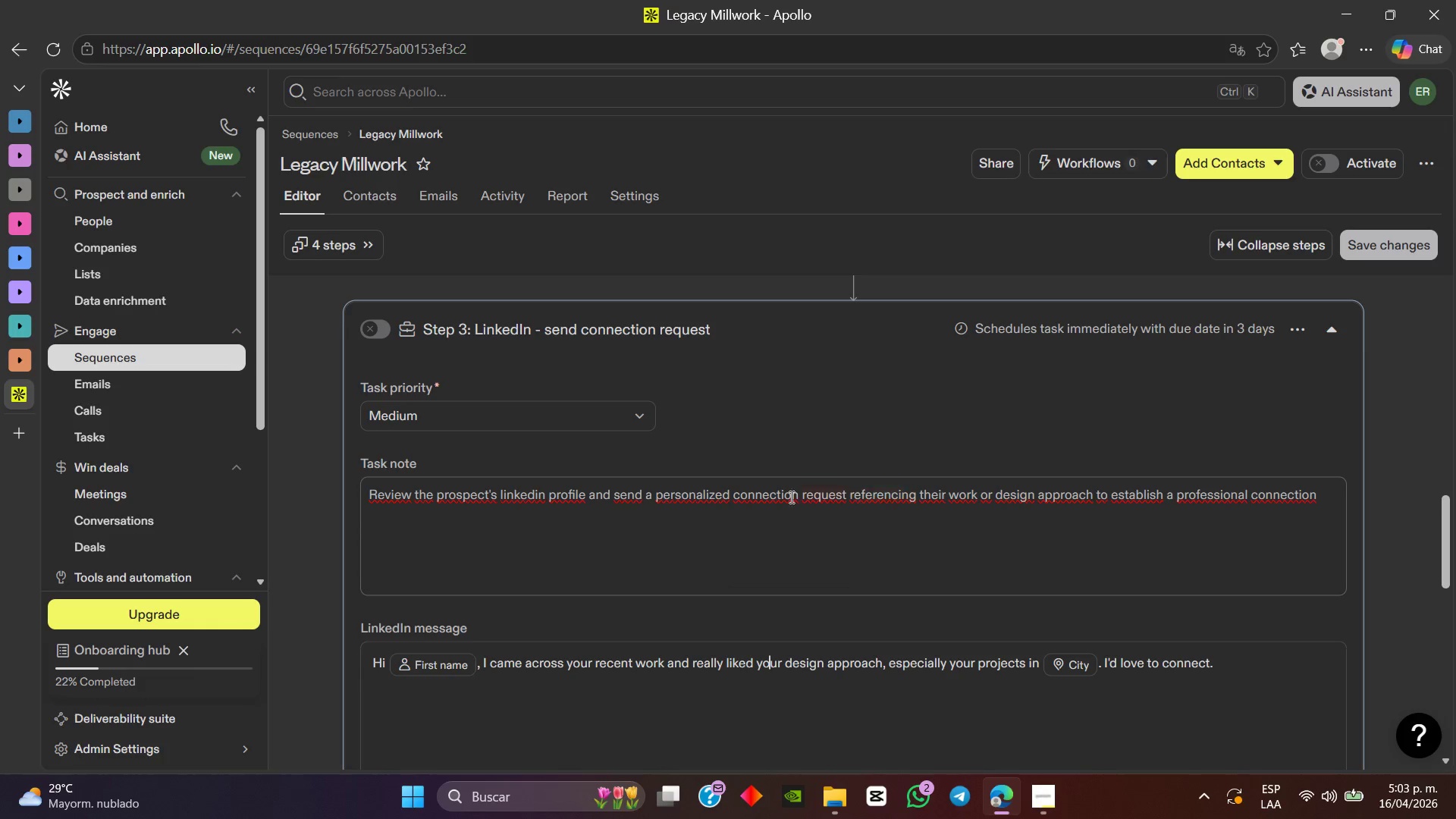 
scroll: coordinate [760, 497], scroll_direction: down, amount: 6.0
 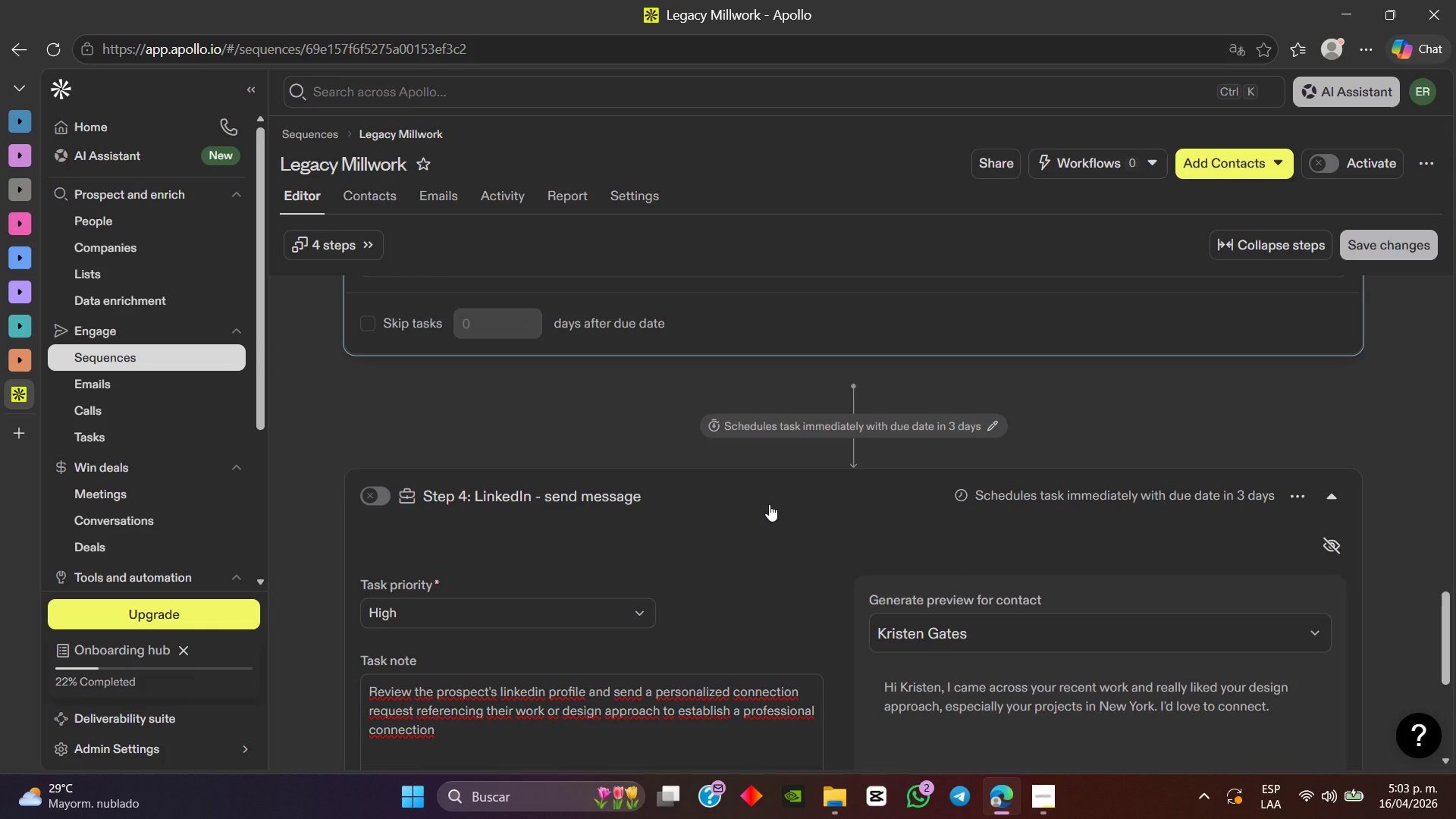 
wait(7.95)
 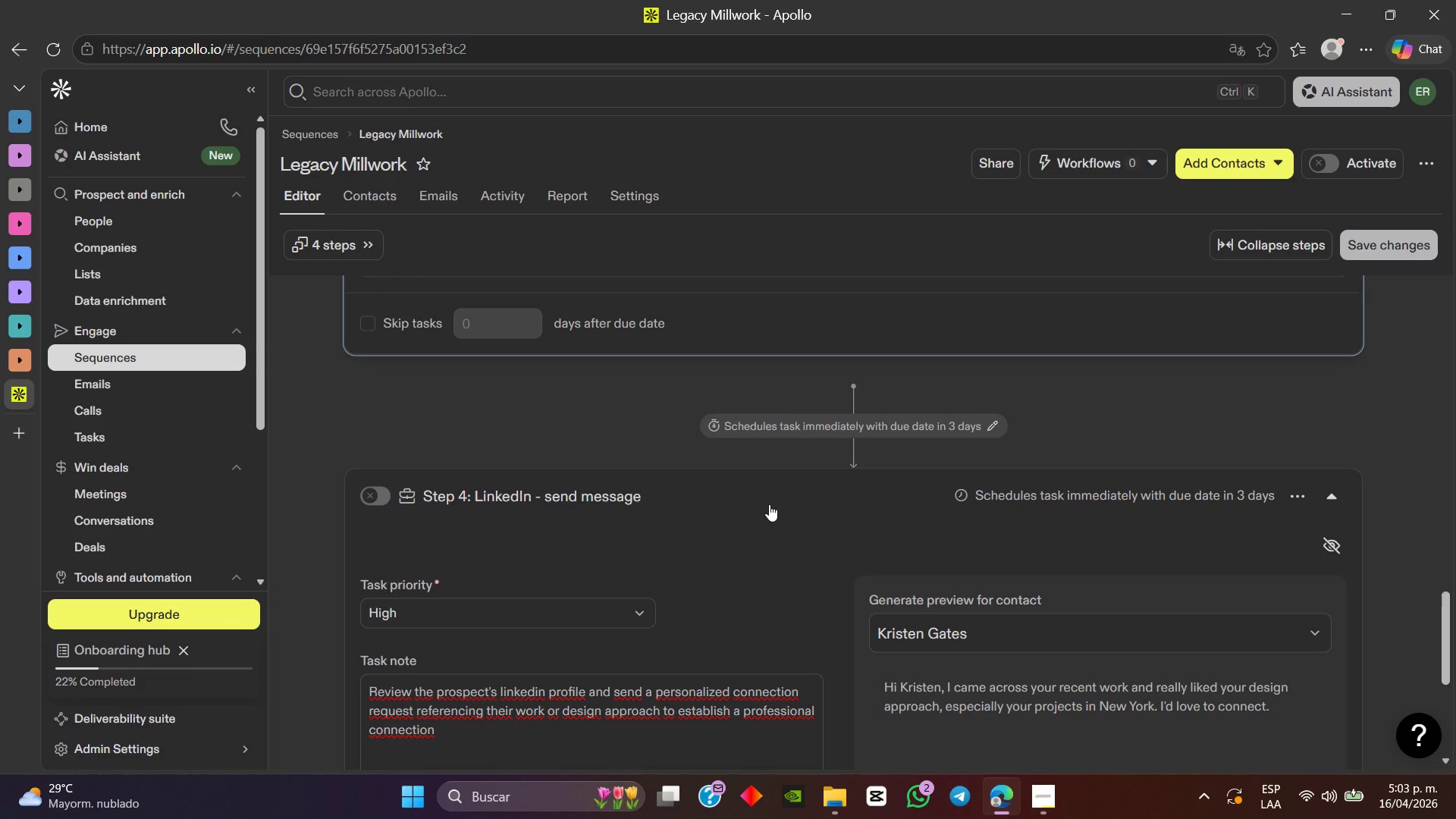 
scroll: coordinate [768, 522], scroll_direction: down, amount: 2.0
 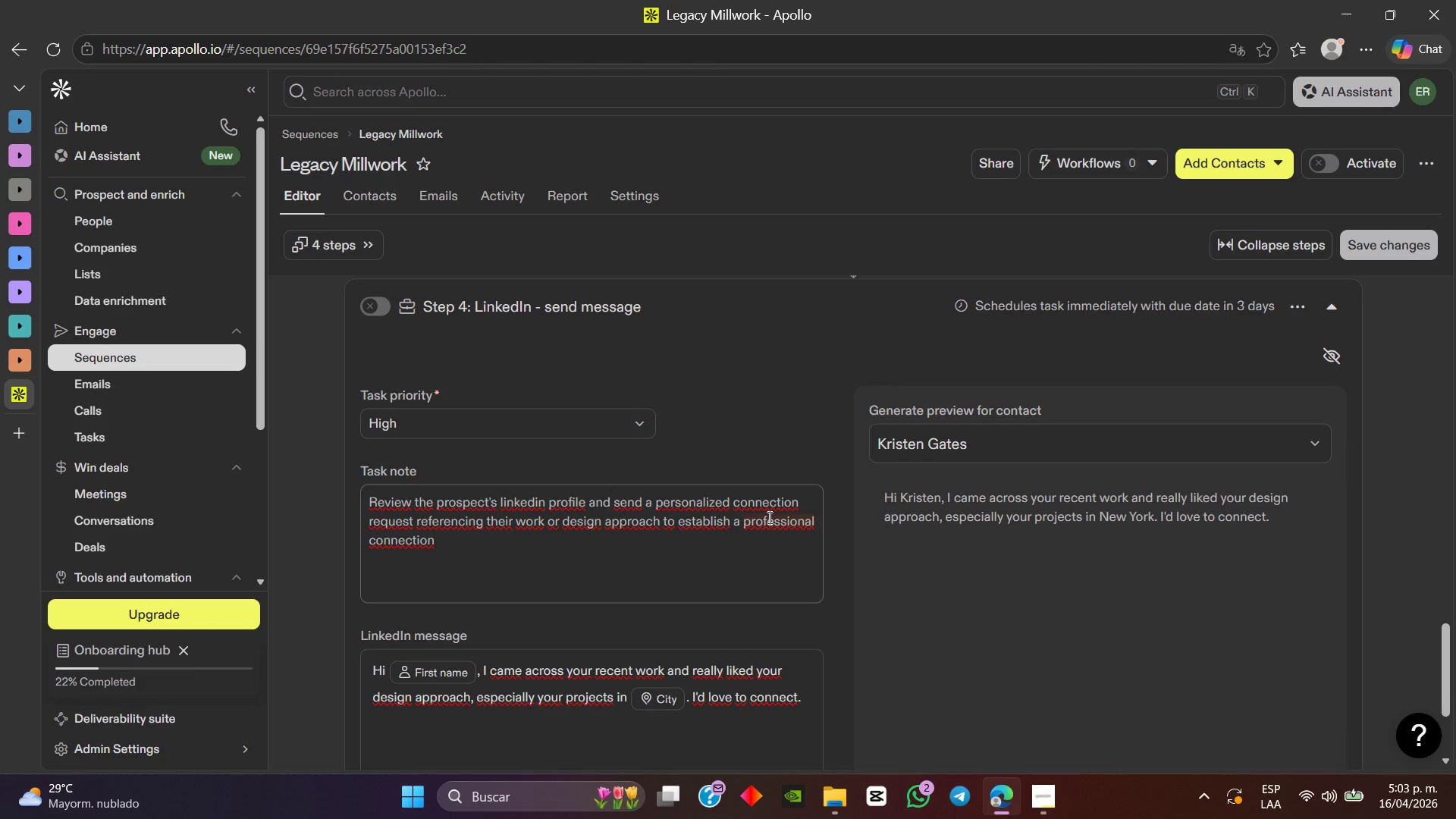 
wait(23.51)
 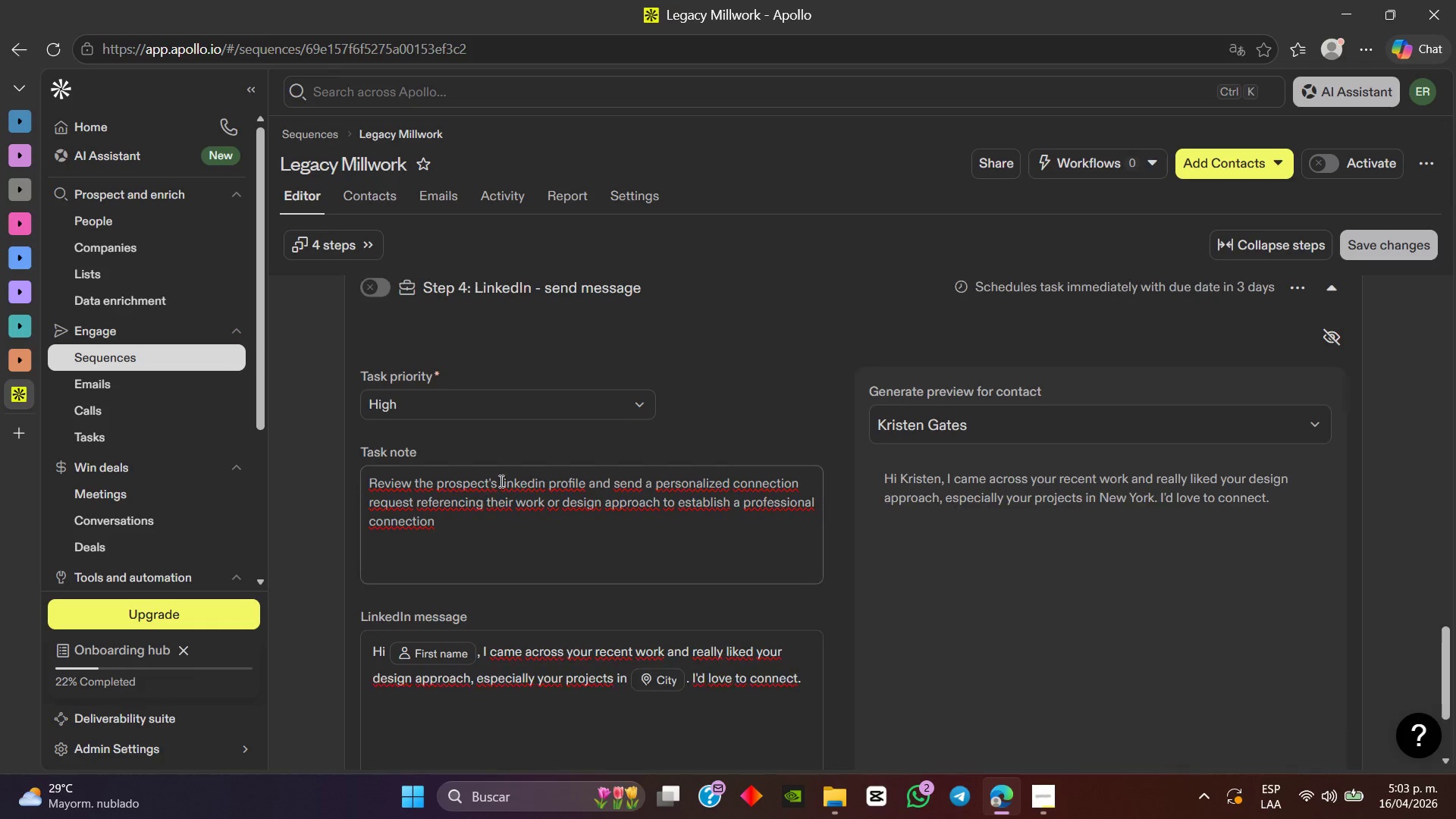 
left_click([461, 511])
 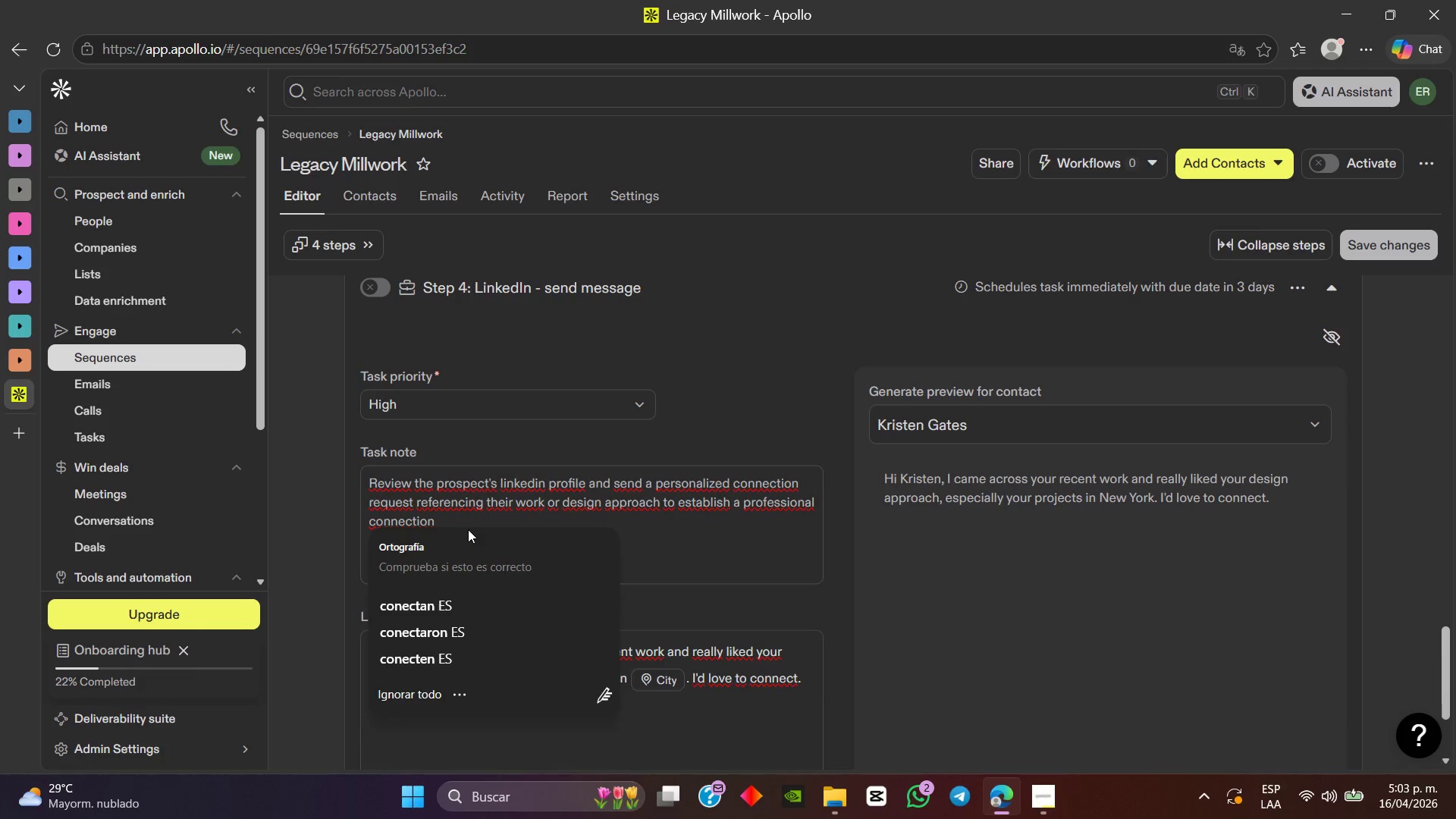 
scroll: coordinate [533, 463], scroll_direction: down, amount: 1.0
 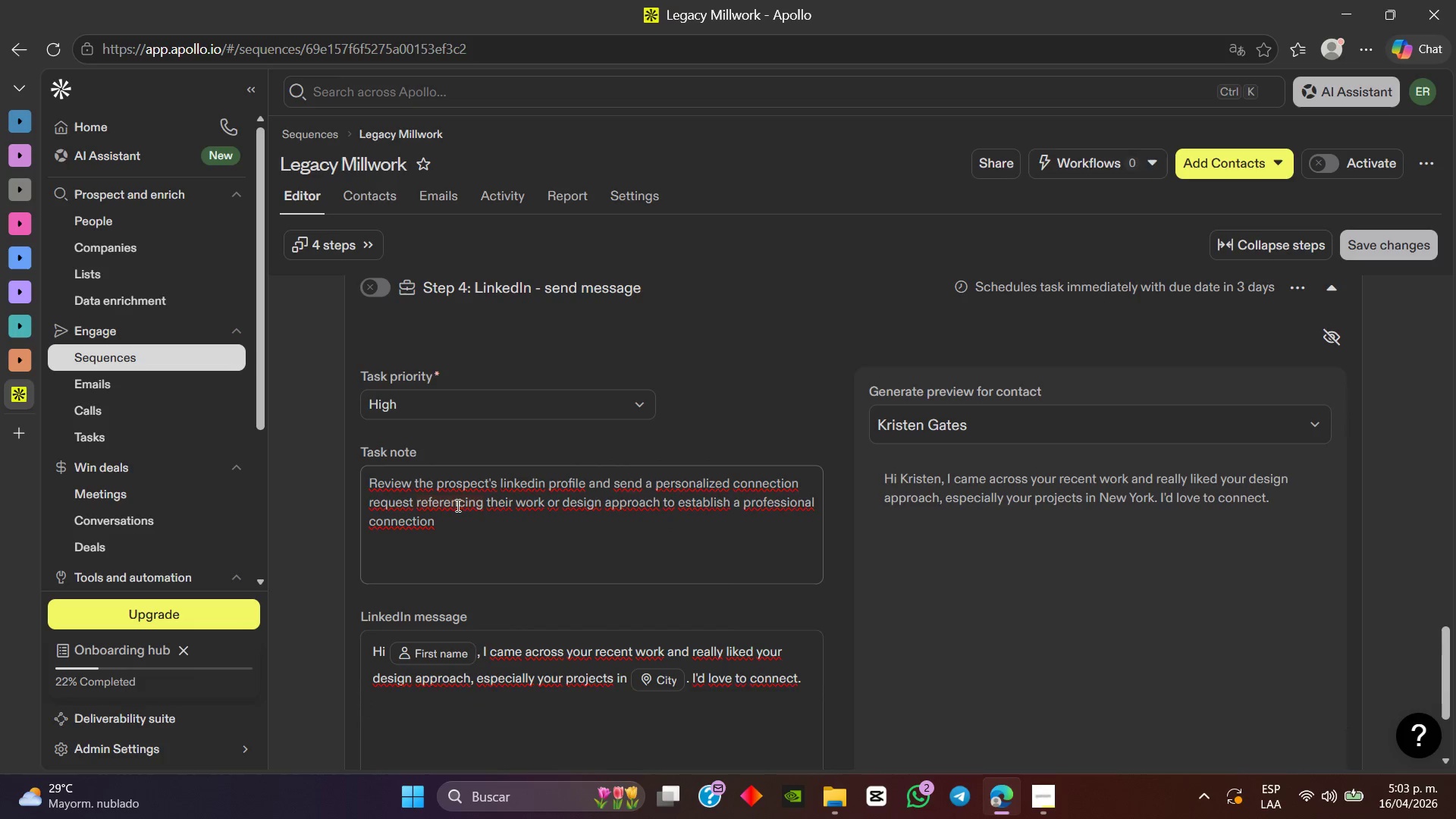 
double_click([461, 519])
 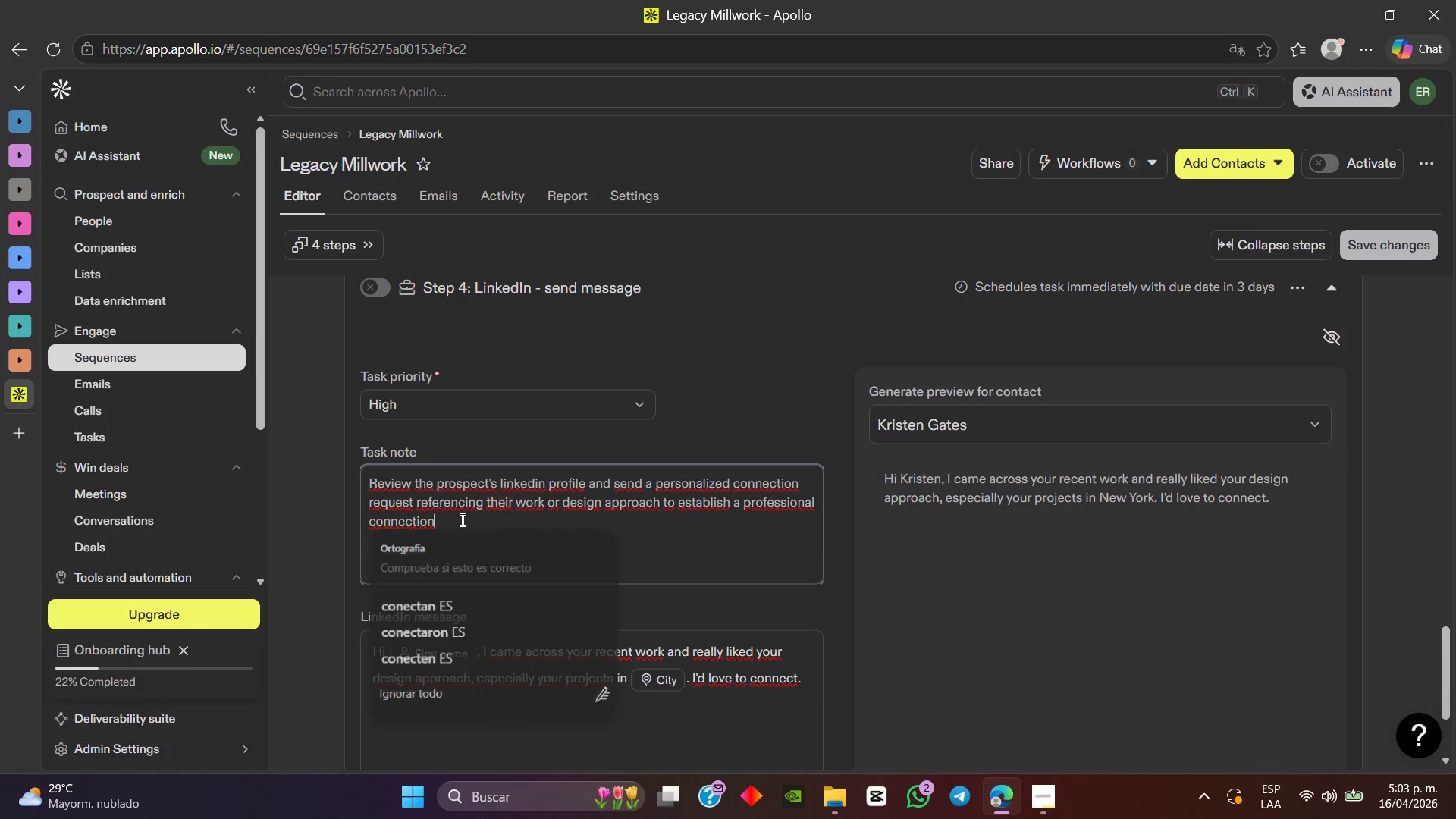 
left_click_drag(start_coordinate=[461, 519], to_coordinate=[368, 475])
 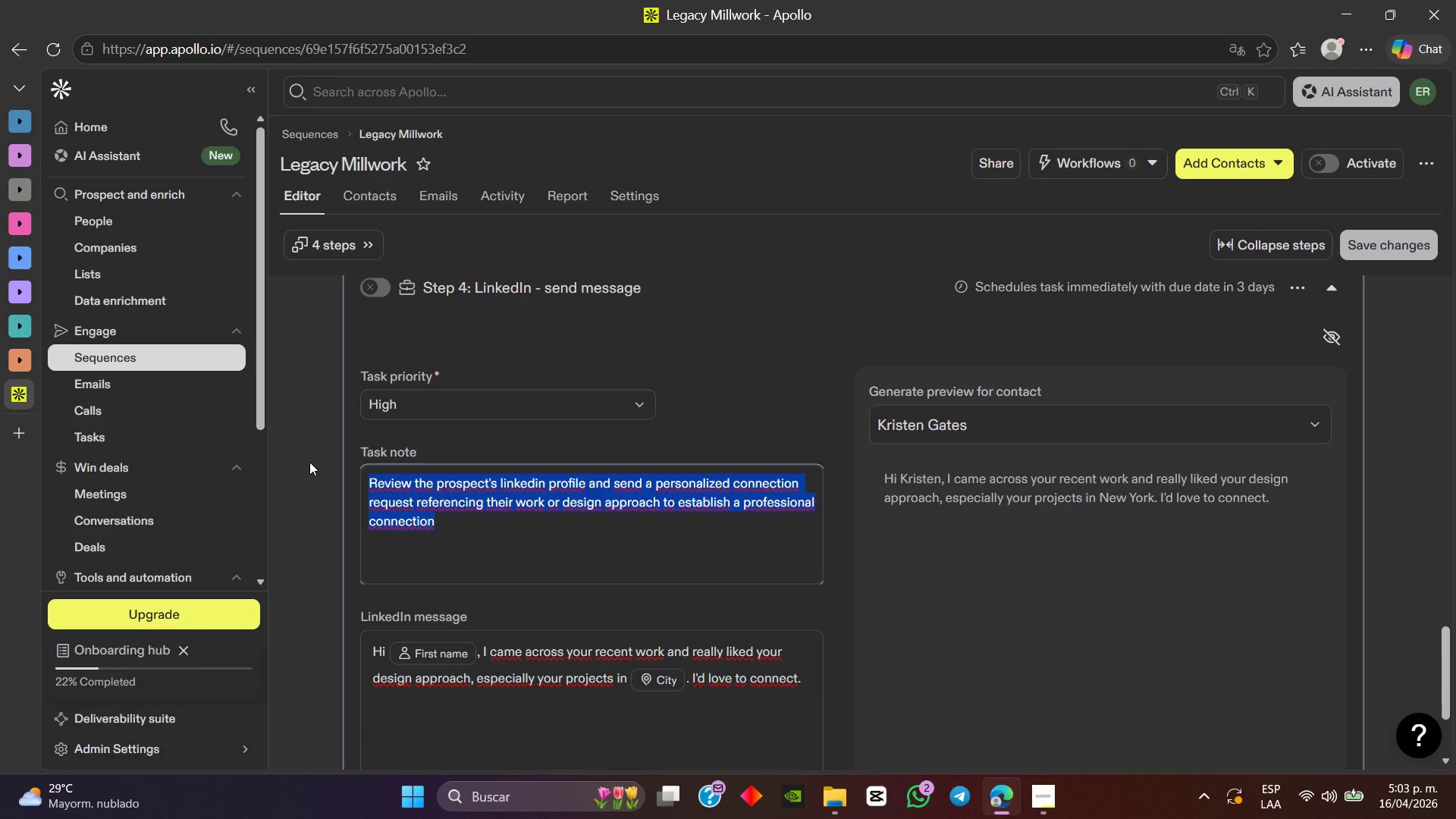 
key(Backspace)
 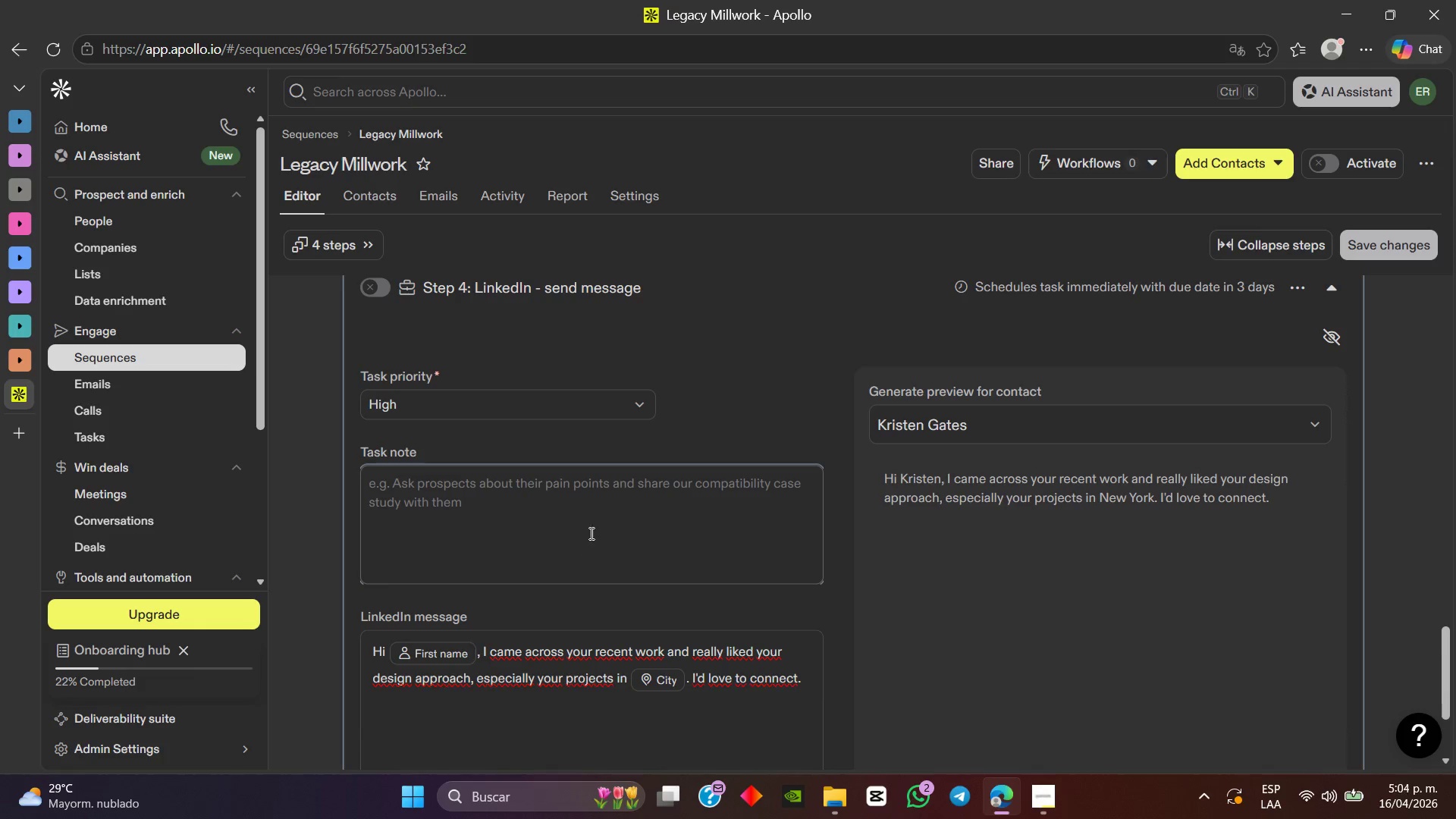 
scroll: coordinate [590, 532], scroll_direction: down, amount: 1.0
 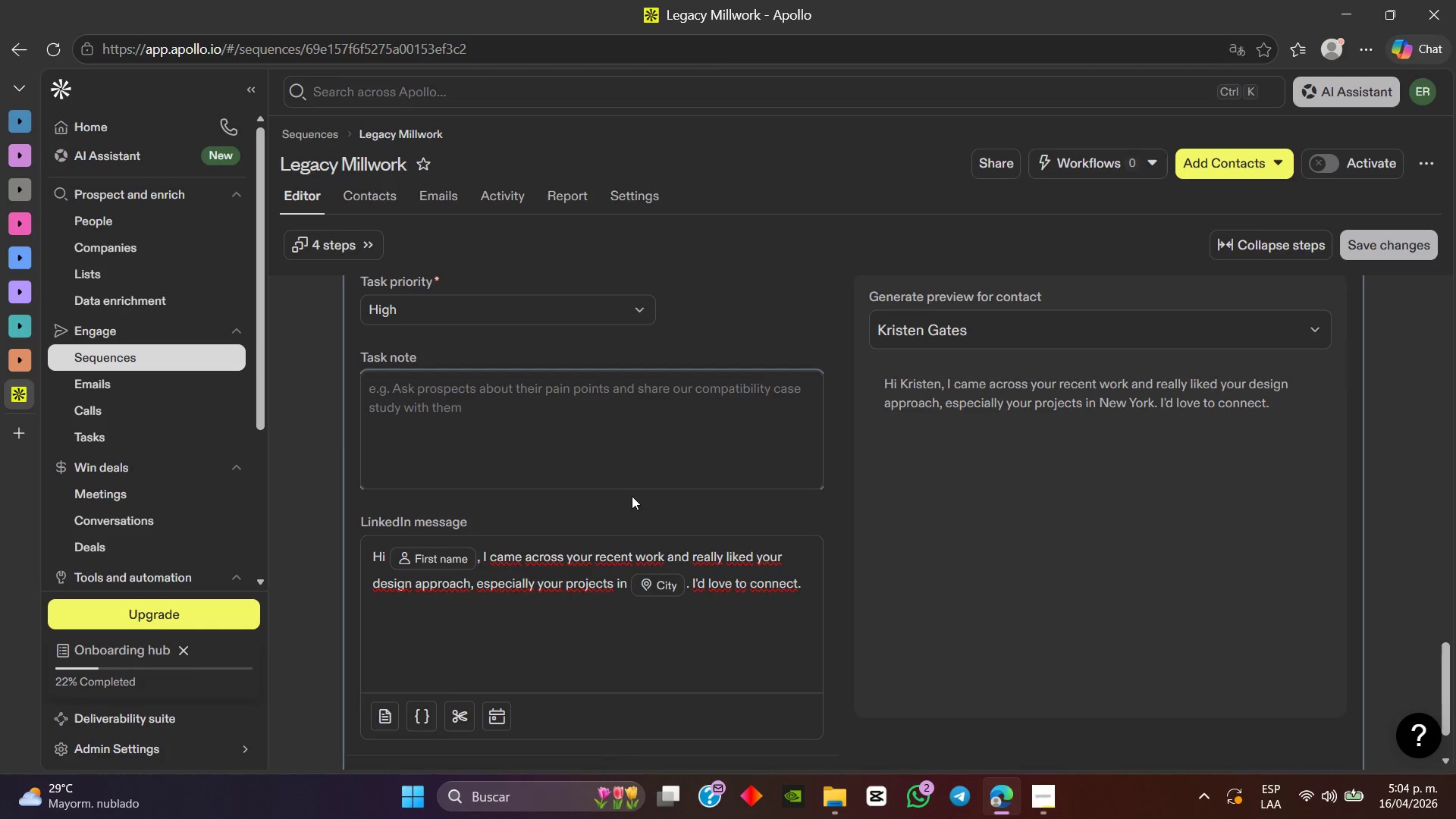 
scroll: coordinate [632, 496], scroll_direction: up, amount: 1.0
 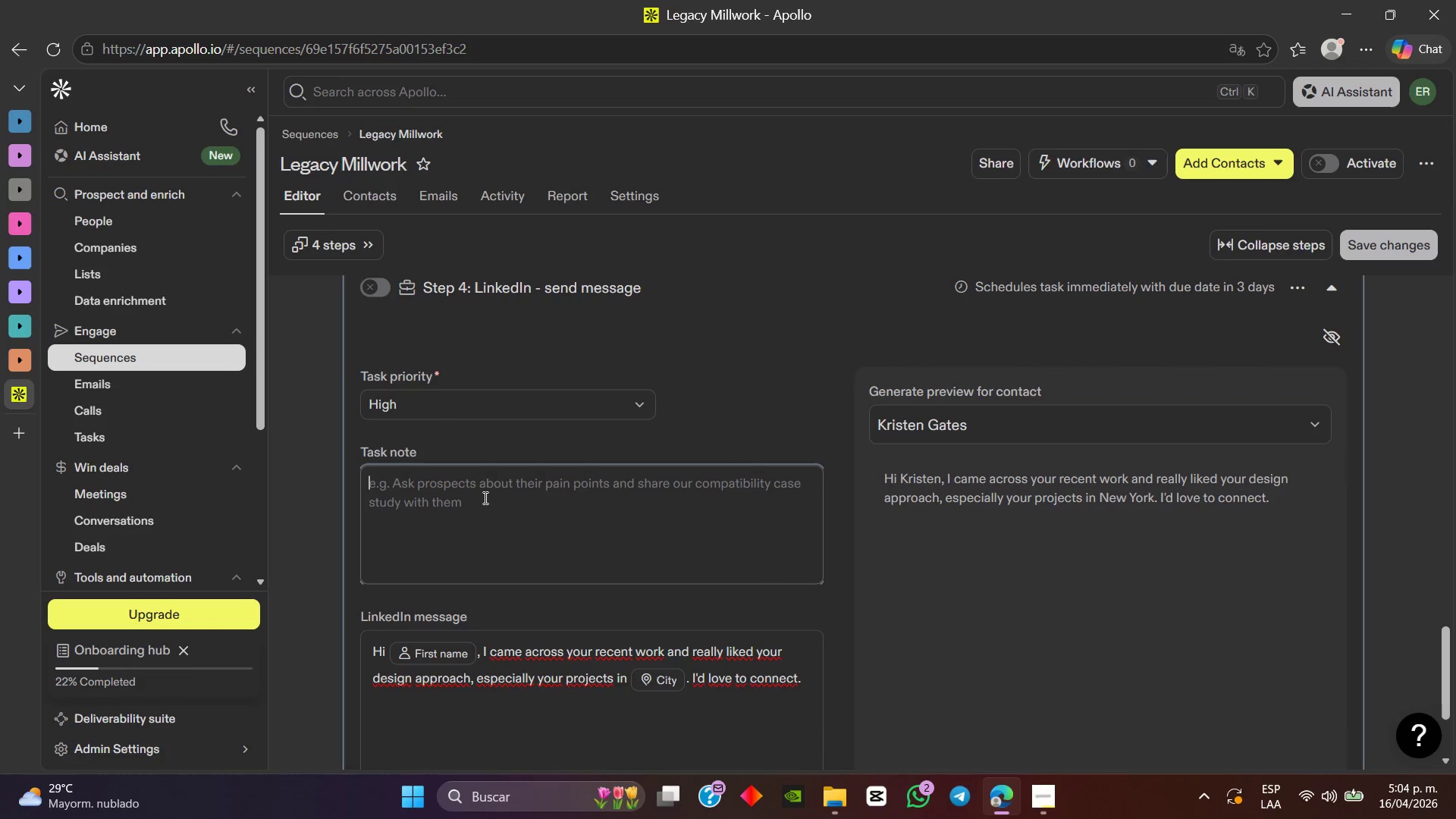 
type(Send a personalized linkedin cone)
key(Backspace)
type(nection request to establish an initial relationshio)
key(Backspace)
type(p, referencing)
key(Backspace)
key(Backspace)
type(ng the prospect[s work and maintain)
 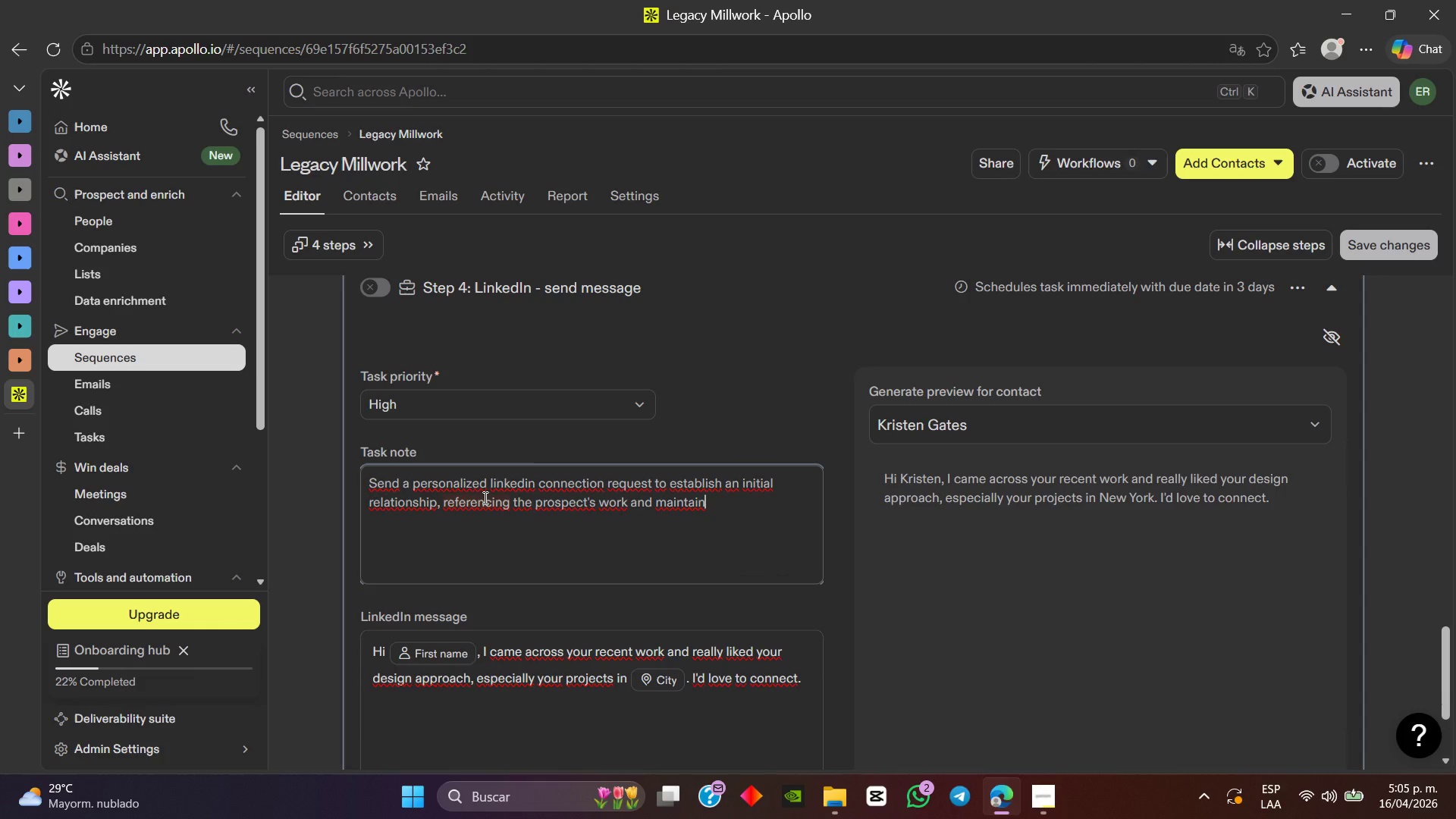 
type(ing a natural, non-sales apr)
key(Backspace)
type(proach)
 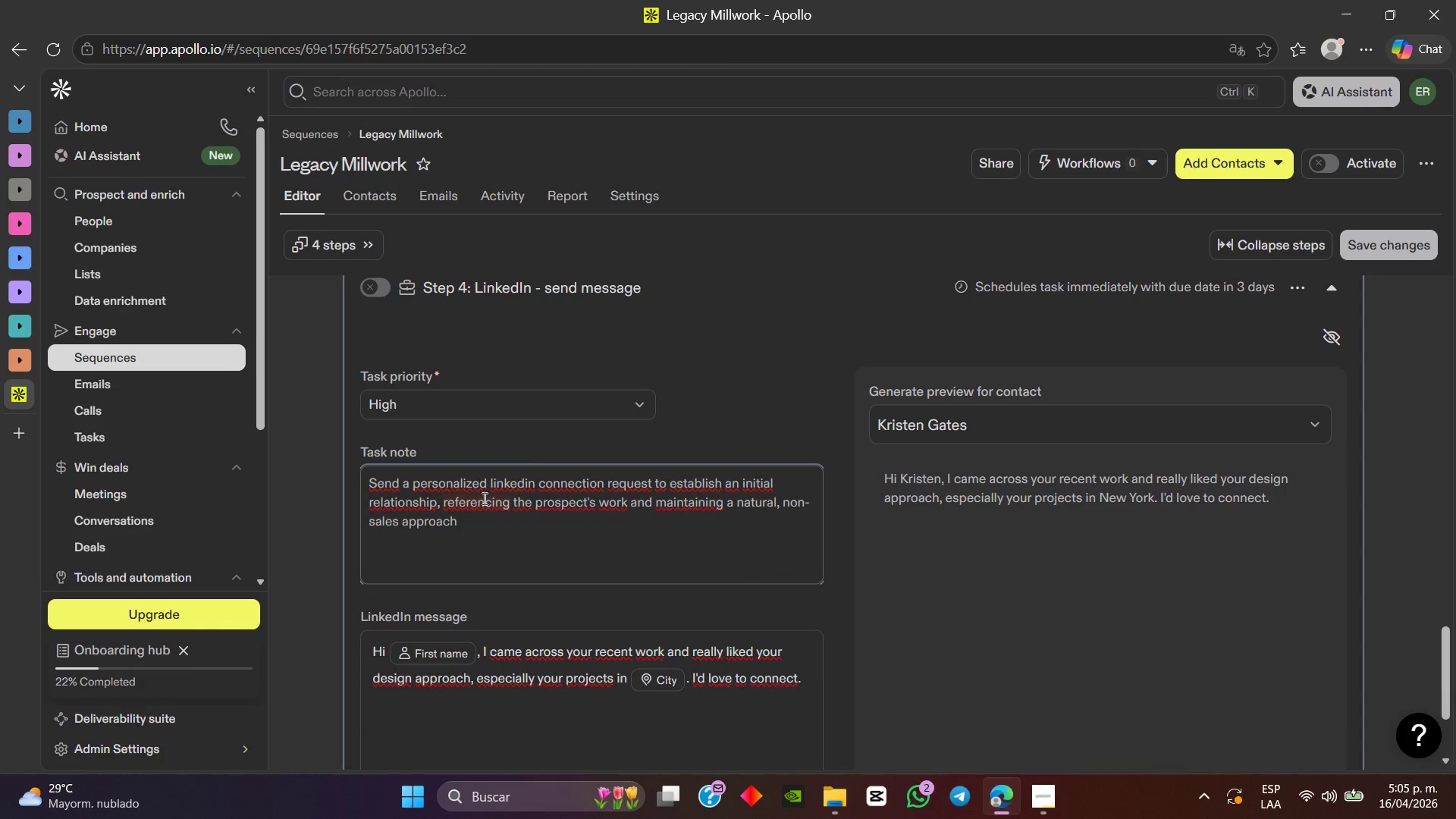 
scroll: coordinate [489, 550], scroll_direction: down, amount: 2.0
 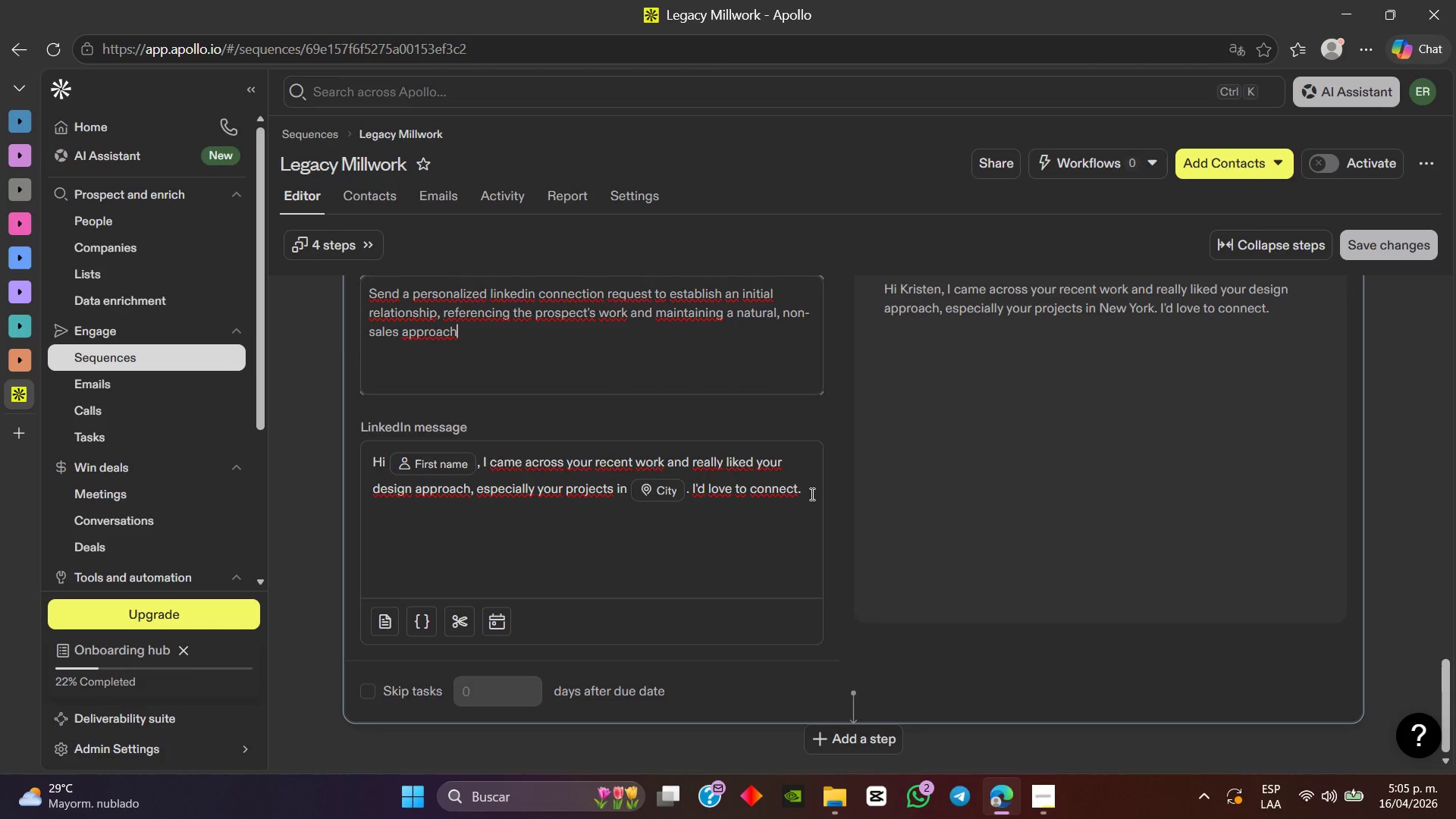 
wait(11.97)
 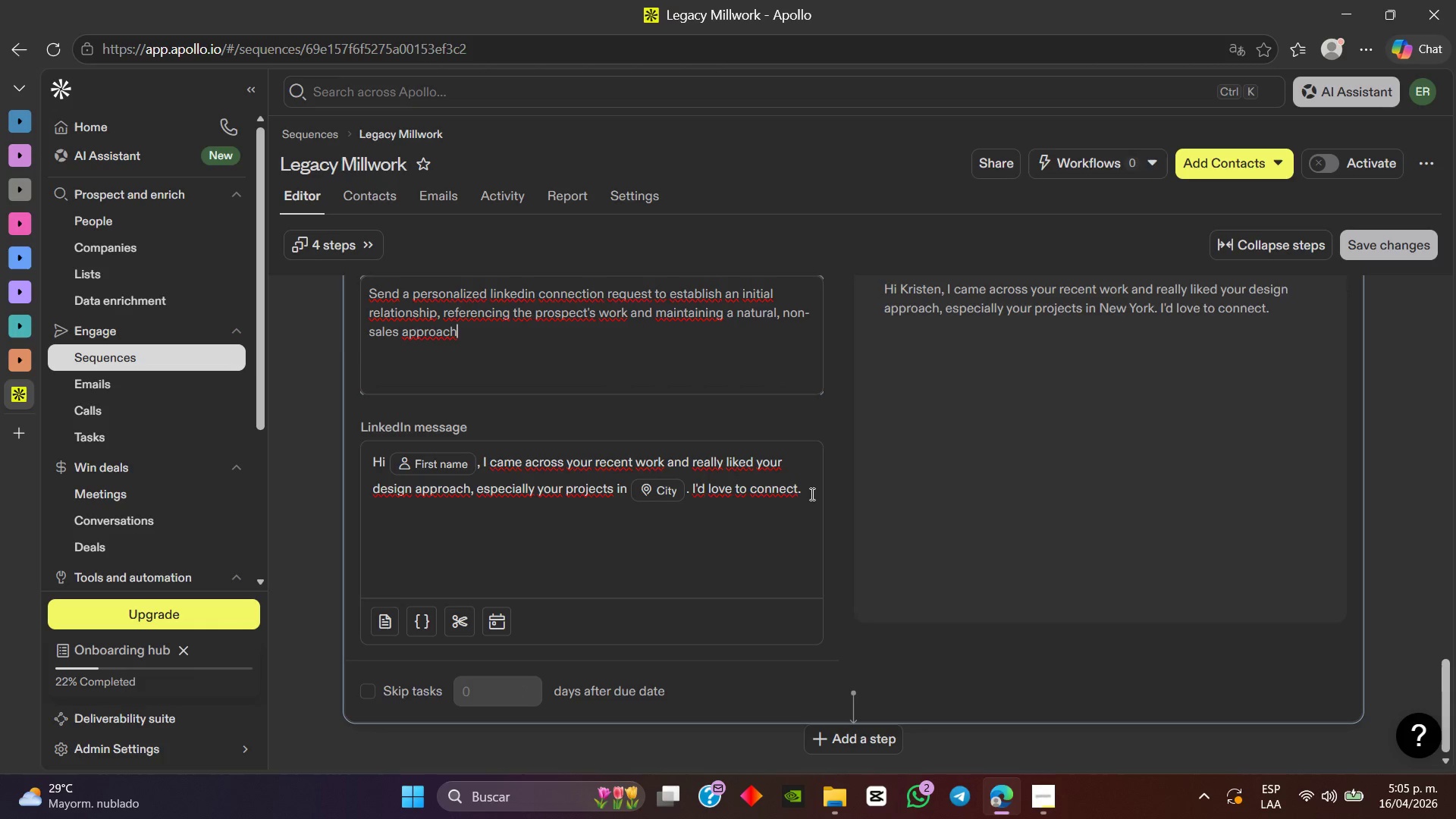 
scroll: coordinate [1019, 566], scroll_direction: up, amount: 3.0
 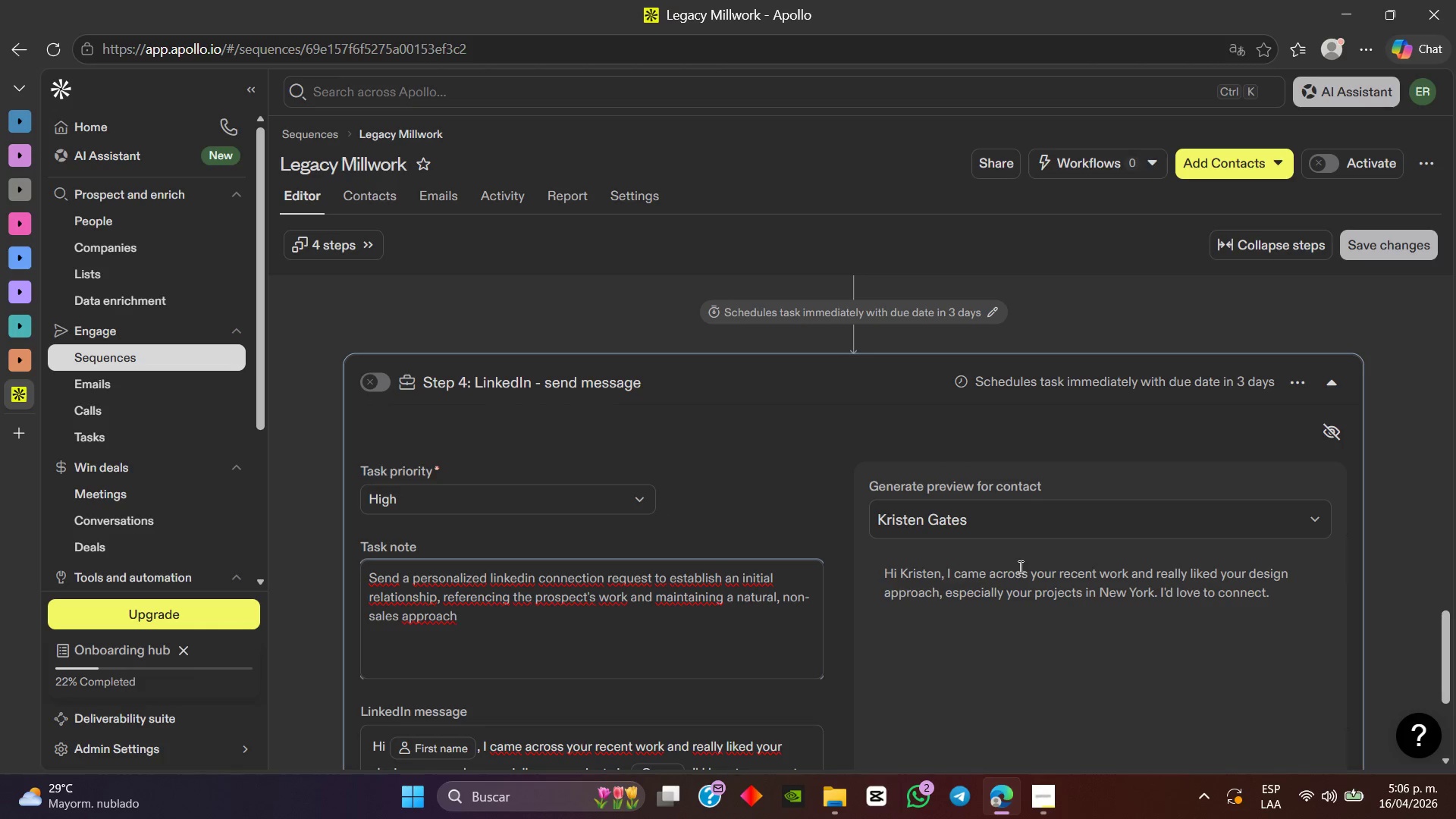 
wait(53.15)
 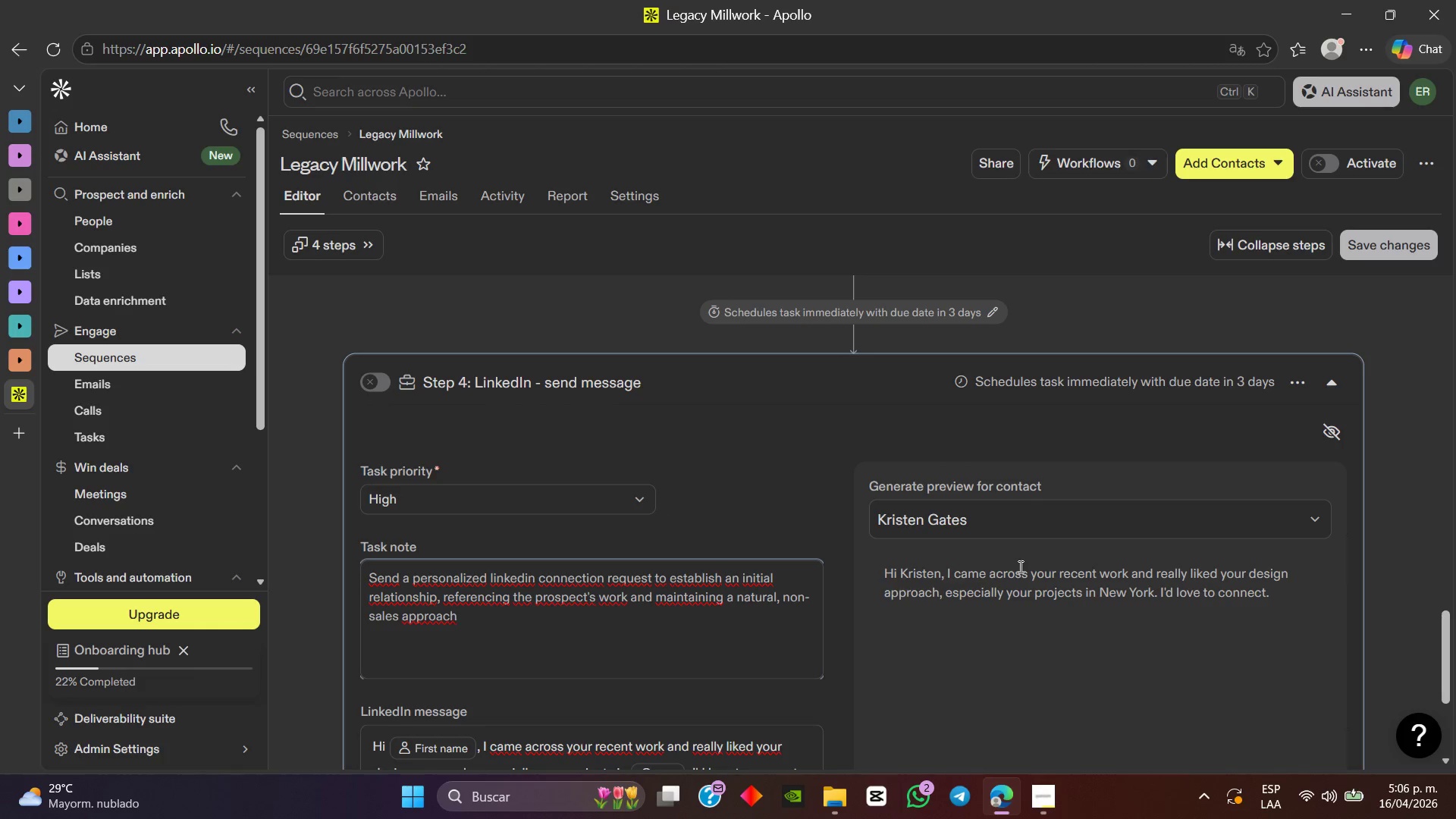 
double_click([507, 629])
 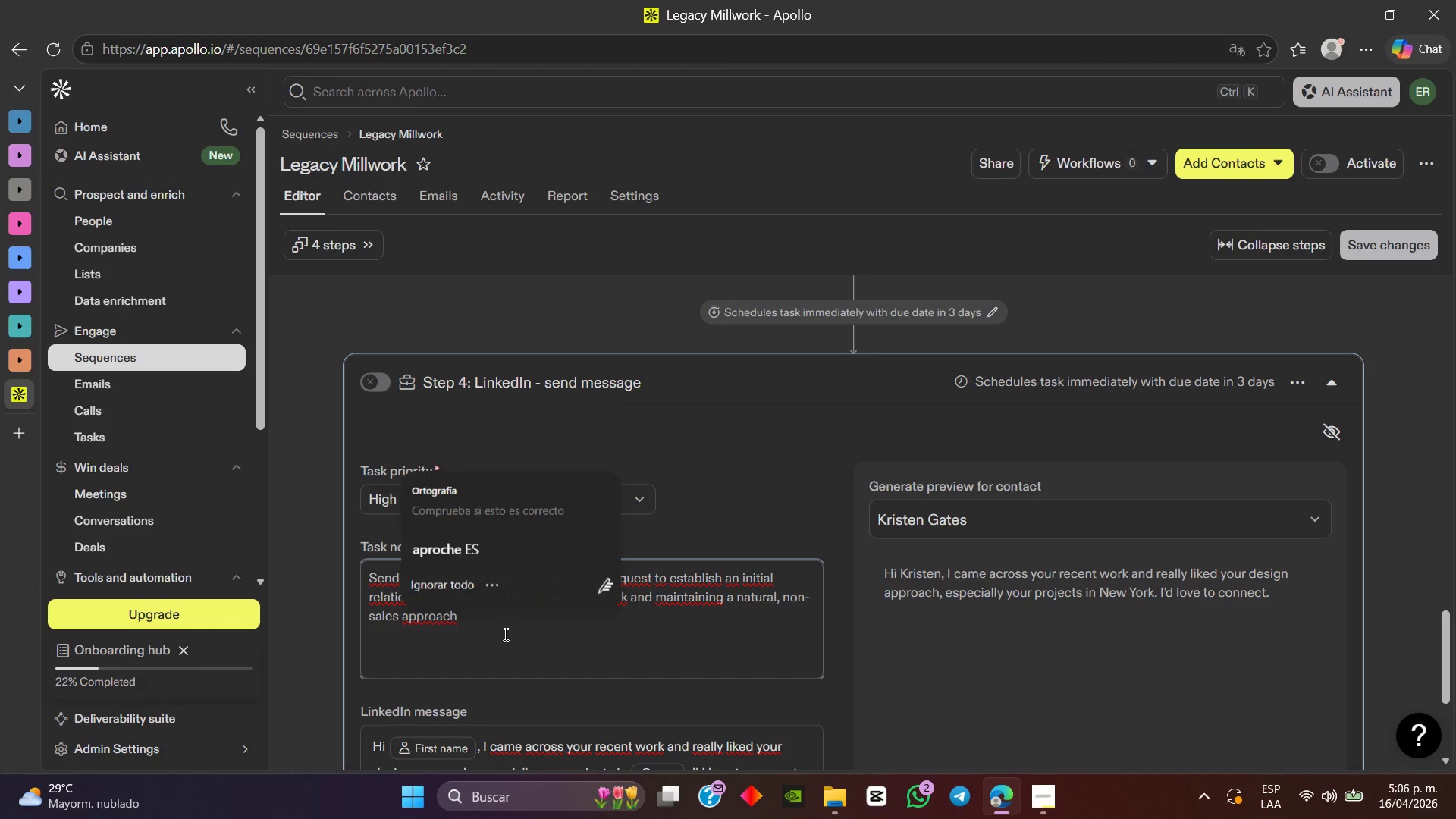 
left_click_drag(start_coordinate=[502, 635], to_coordinate=[370, 572])
 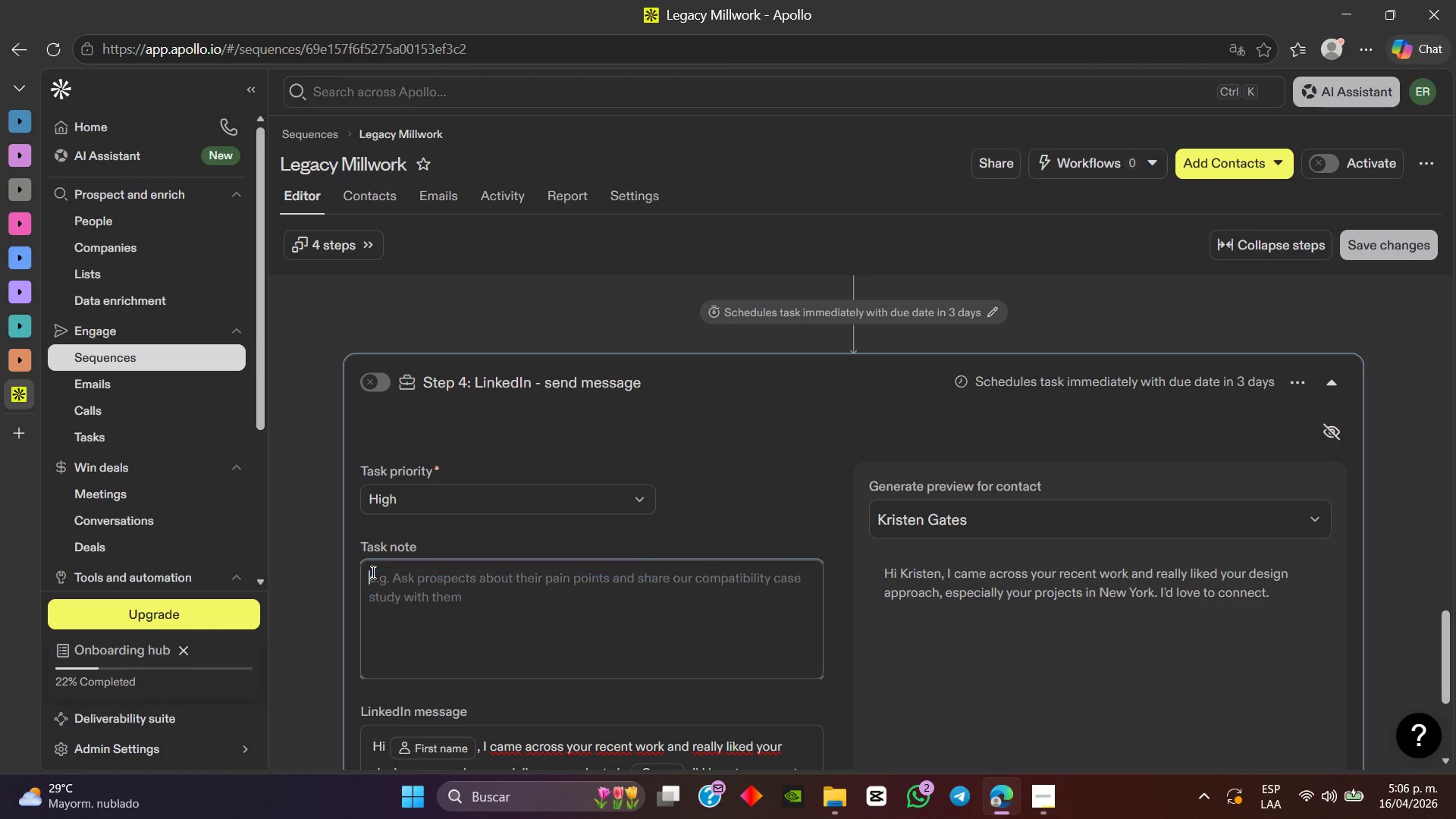 
key(Backspace)
 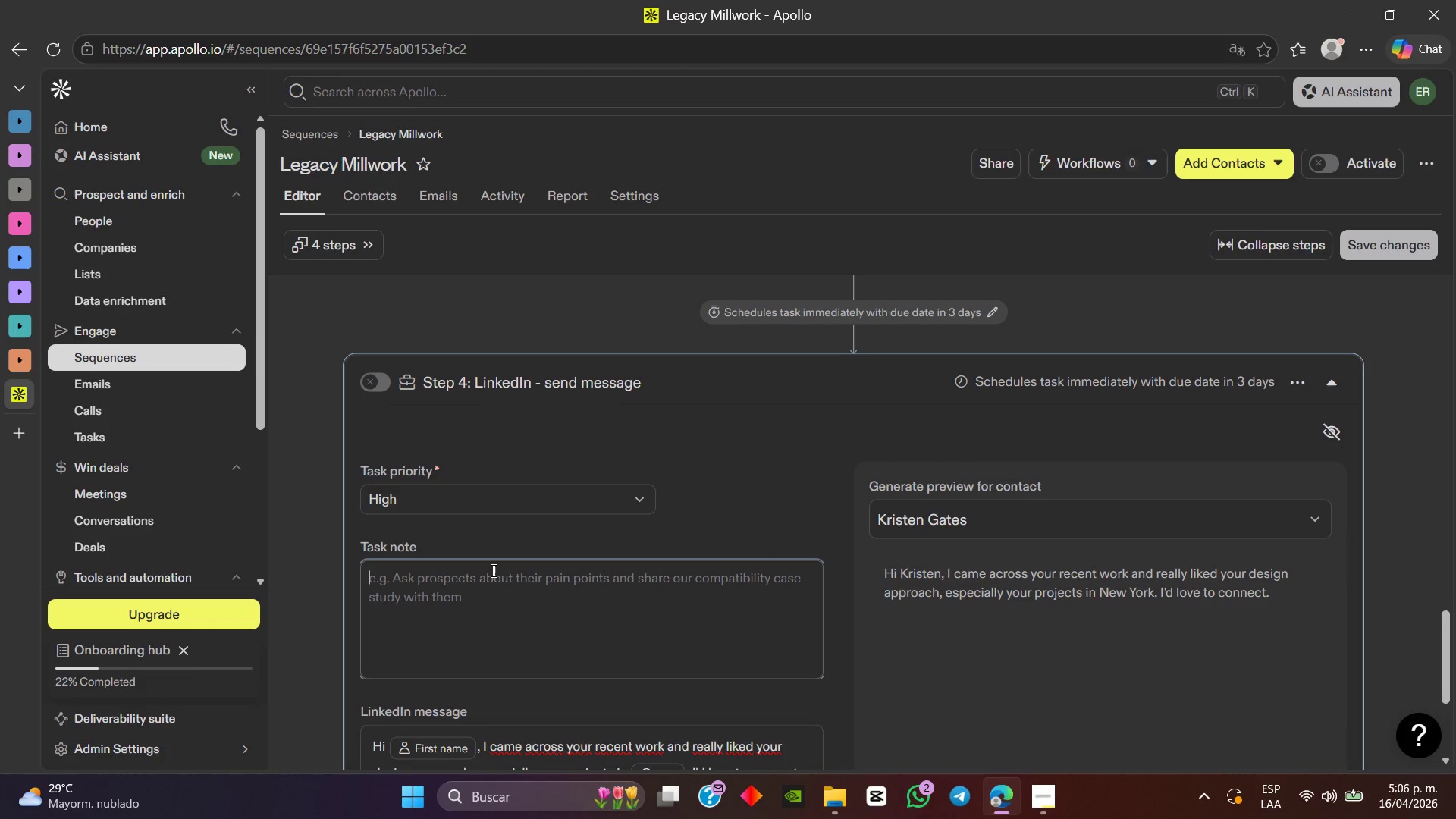 
scroll: coordinate [492, 570], scroll_direction: down, amount: 3.0
 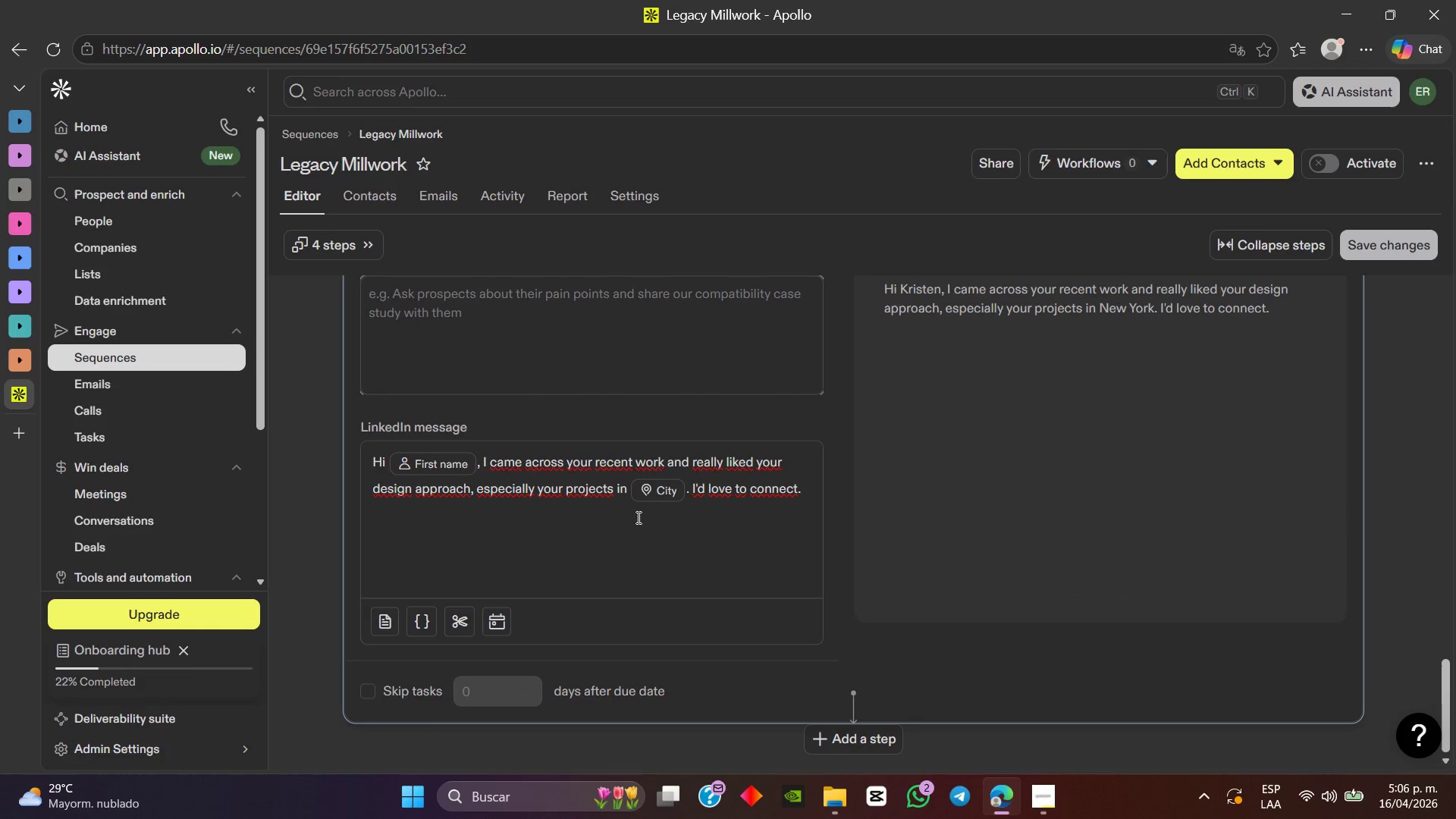 
scroll: coordinate [750, 496], scroll_direction: up, amount: 1.0
 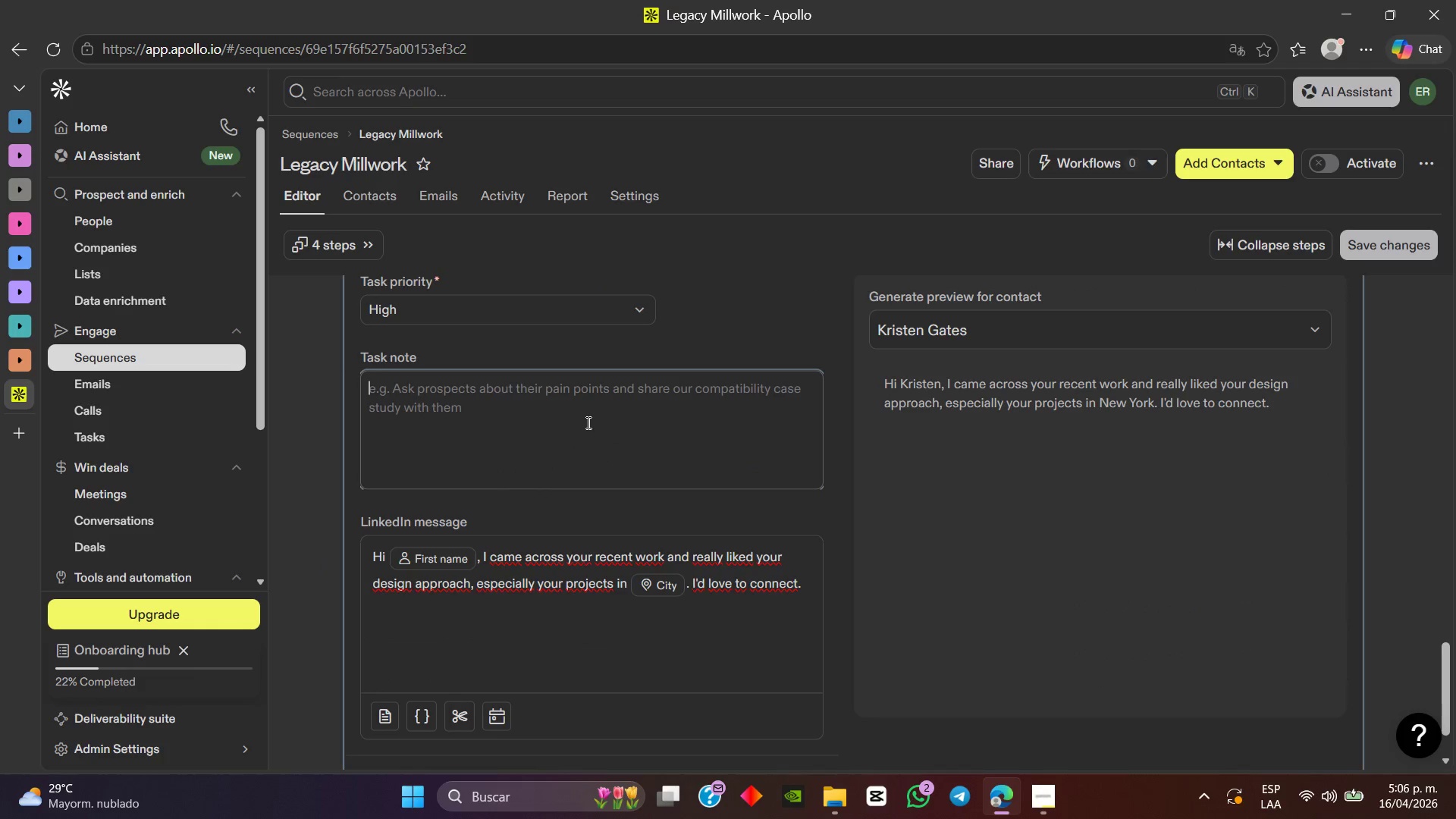 
type(Send a follow-up message ad)
key(Backspace)
type(fter connce)
key(Backspace)
key(Backspace)
type(ection to reinforce the rea)
key(Backspace)
type(lationship,acknowledge the prospect[s work, and introduce the posi)
key(Backspace)
type(sibility of future coo)
key(Backspace)
type(llaboration in a naturl)
key(Backspace)
type(al and pr)
key(Backspace)
type(rofessional way.)
 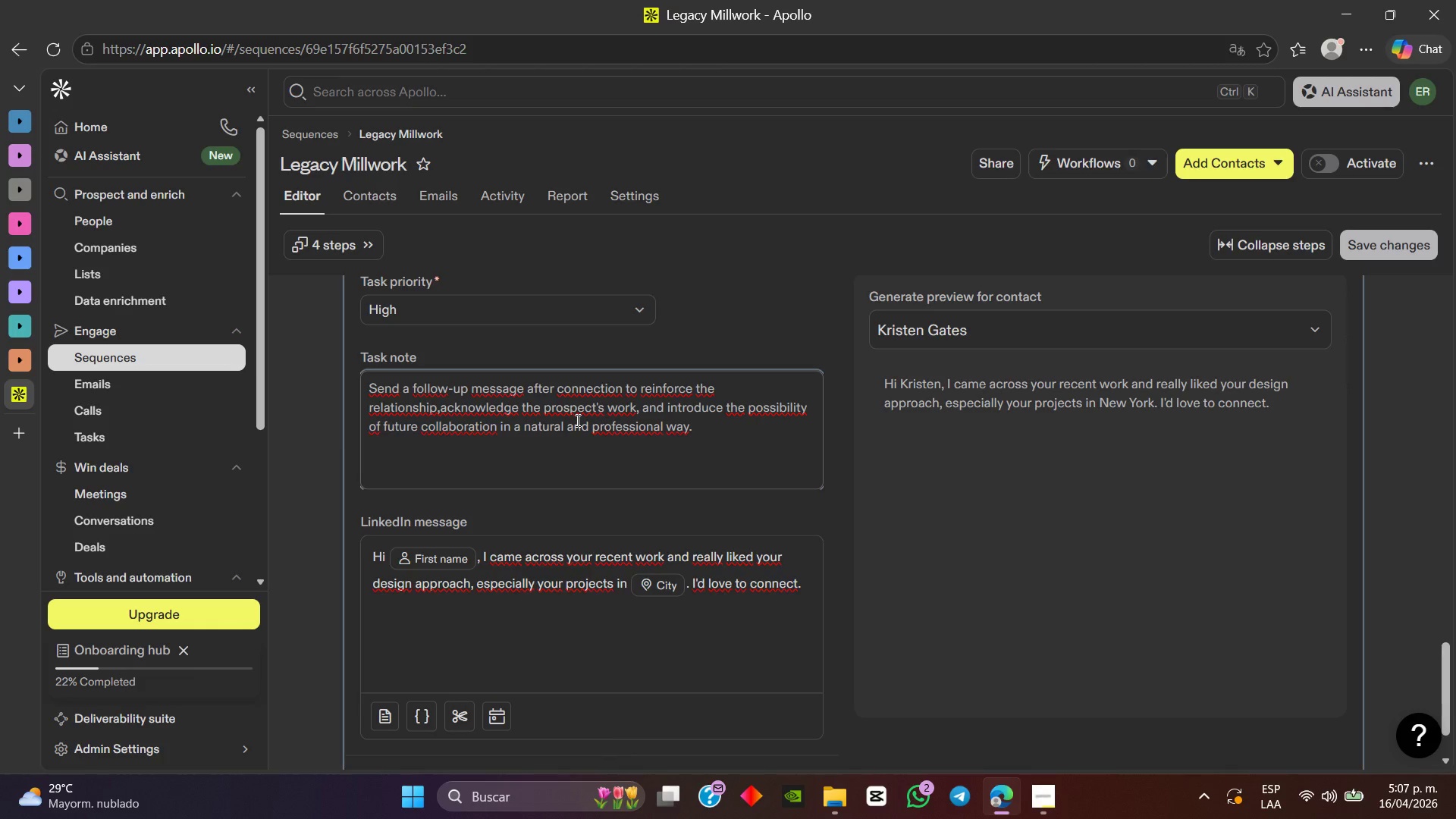 
scroll: coordinate [519, 496], scroll_direction: down, amount: 1.0
 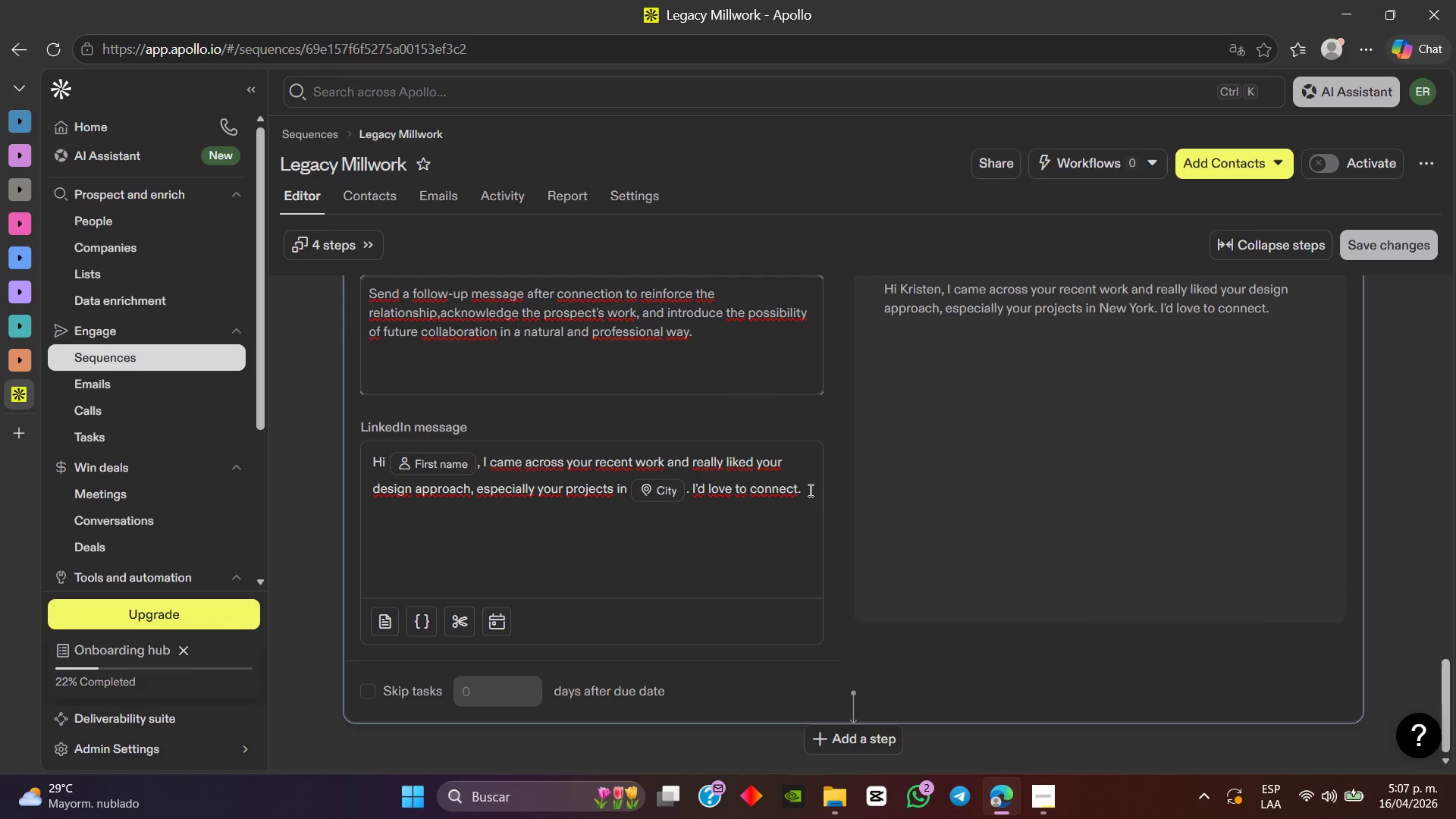 
left_click_drag(start_coordinate=[808, 489], to_coordinate=[490, 453])
 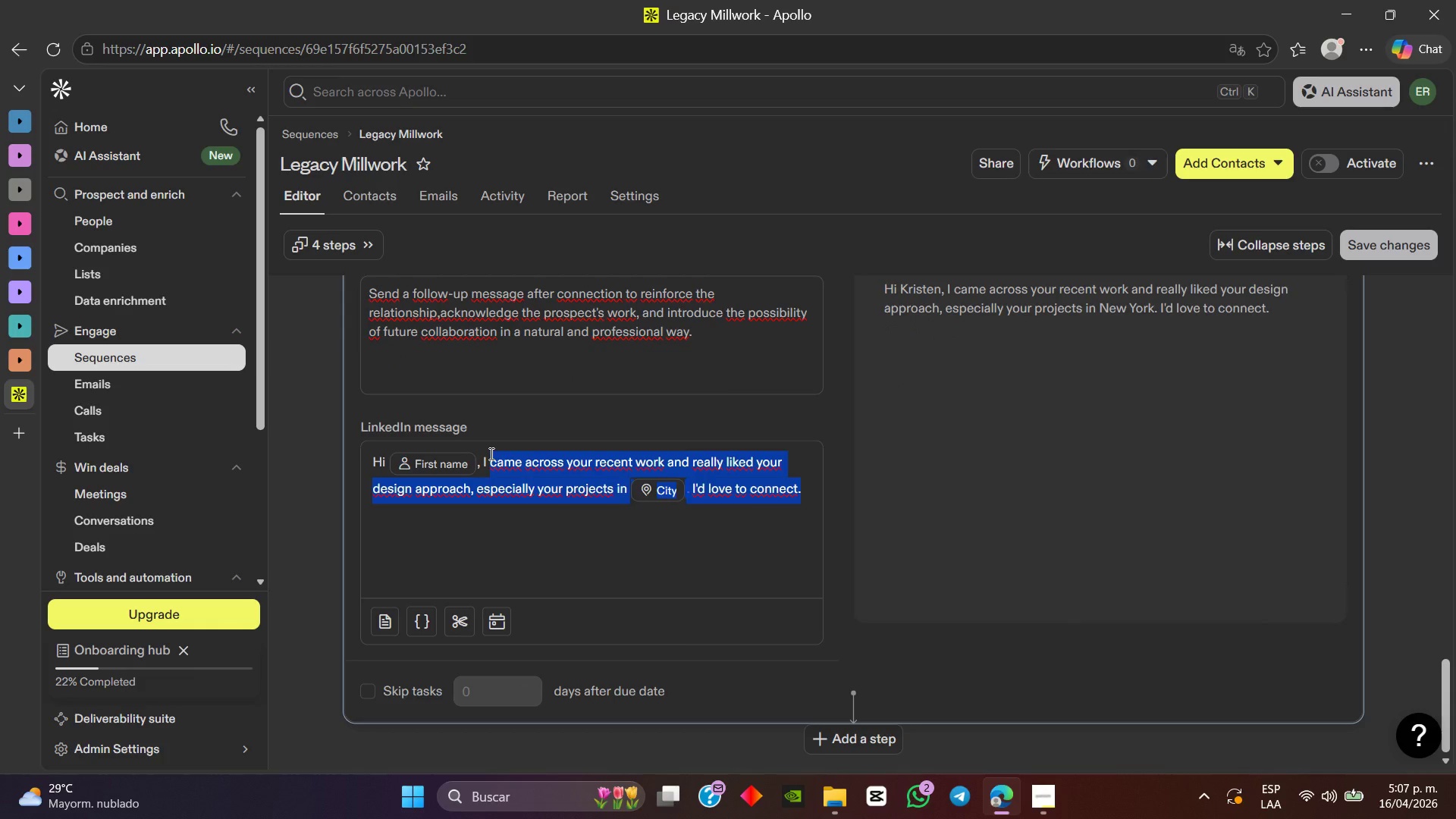 
key(Backspace)
key(Backspace)
key(Backspace)
type(thanks you for connecting. I[ve been looking thorugh your work and really appreciate your work and really appreciate your app)
 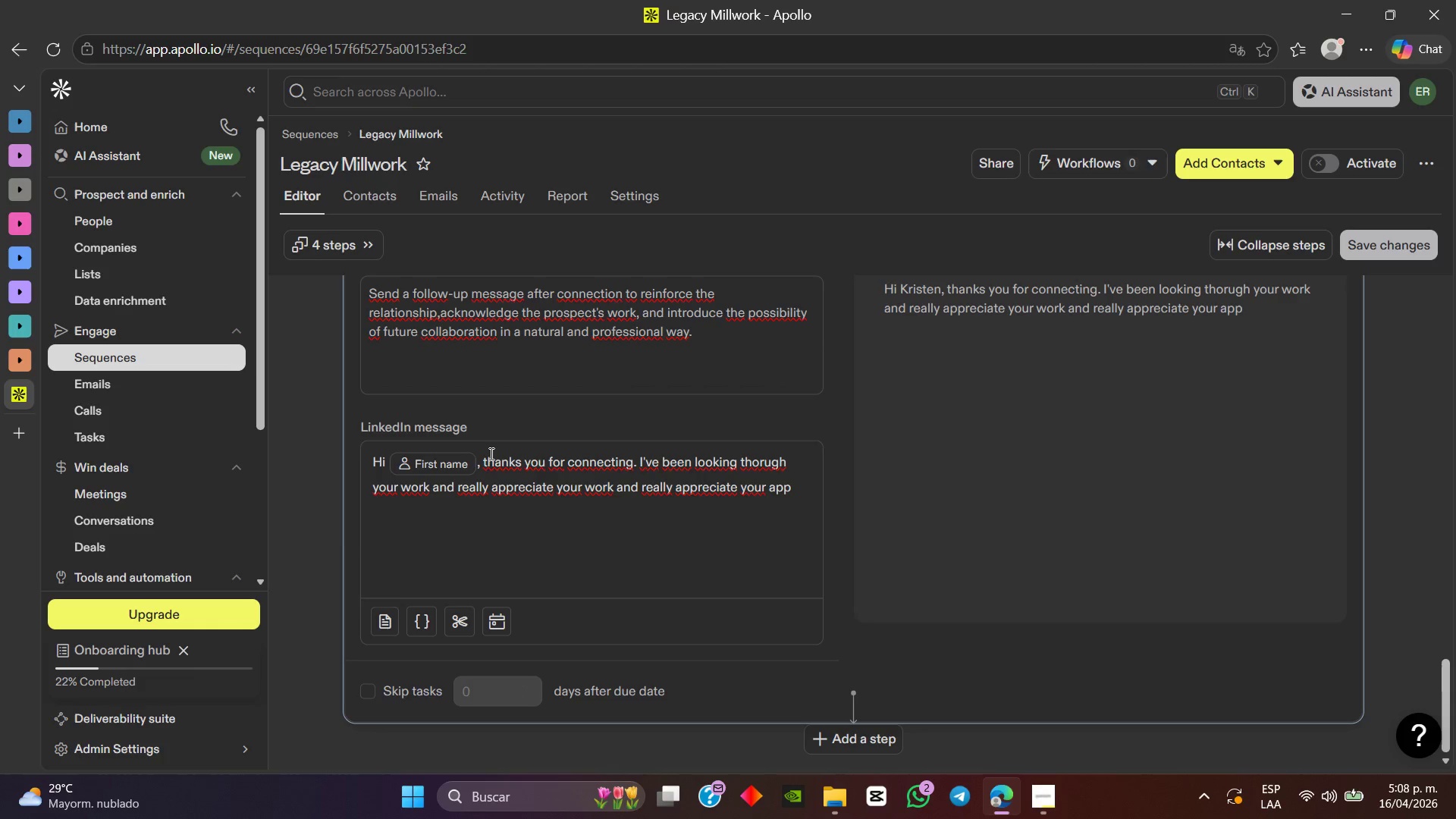 
type(re)
key(Backspace)
type(oach to residential design- especially your projects in )
 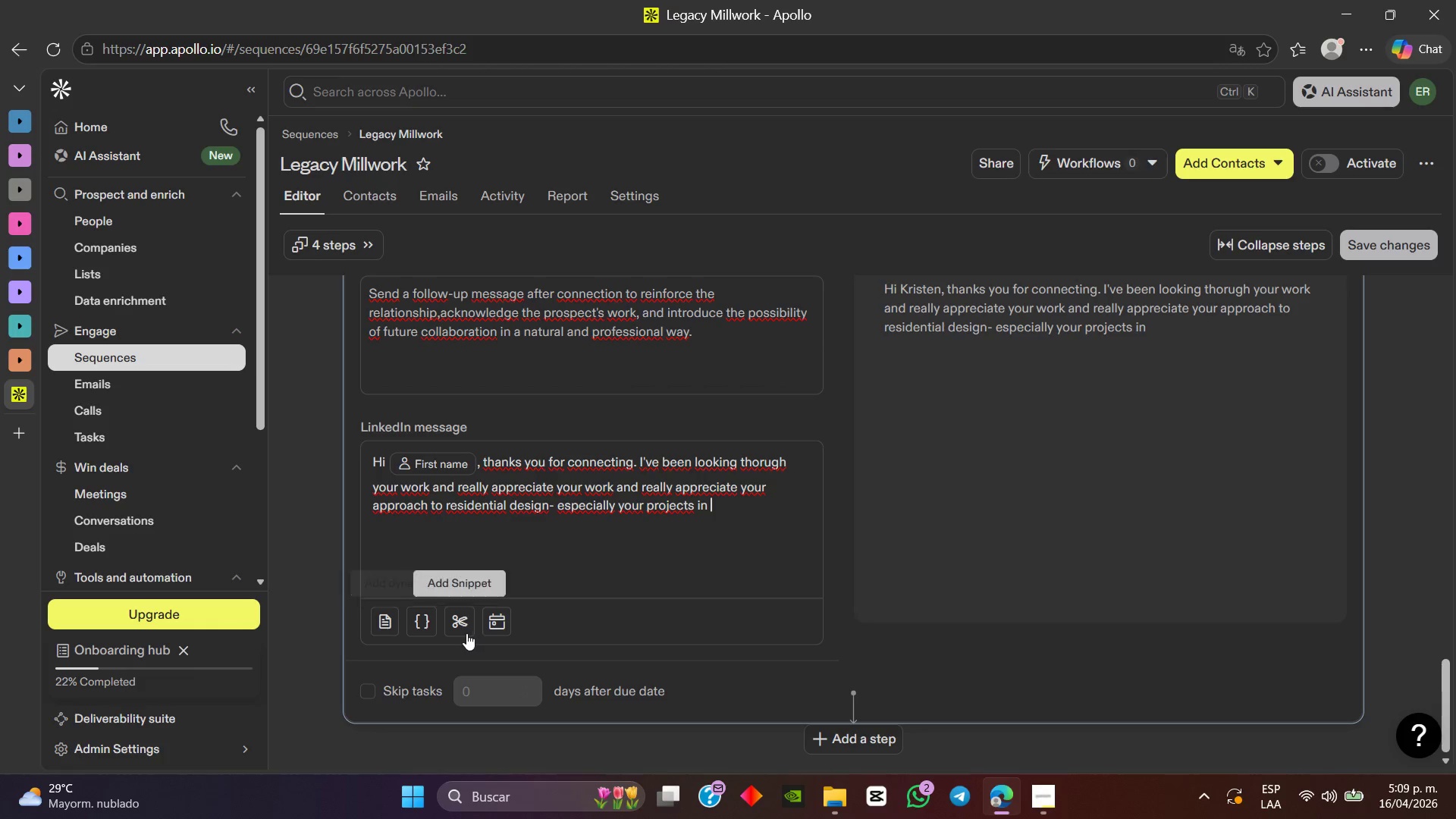 
left_click([425, 629])
 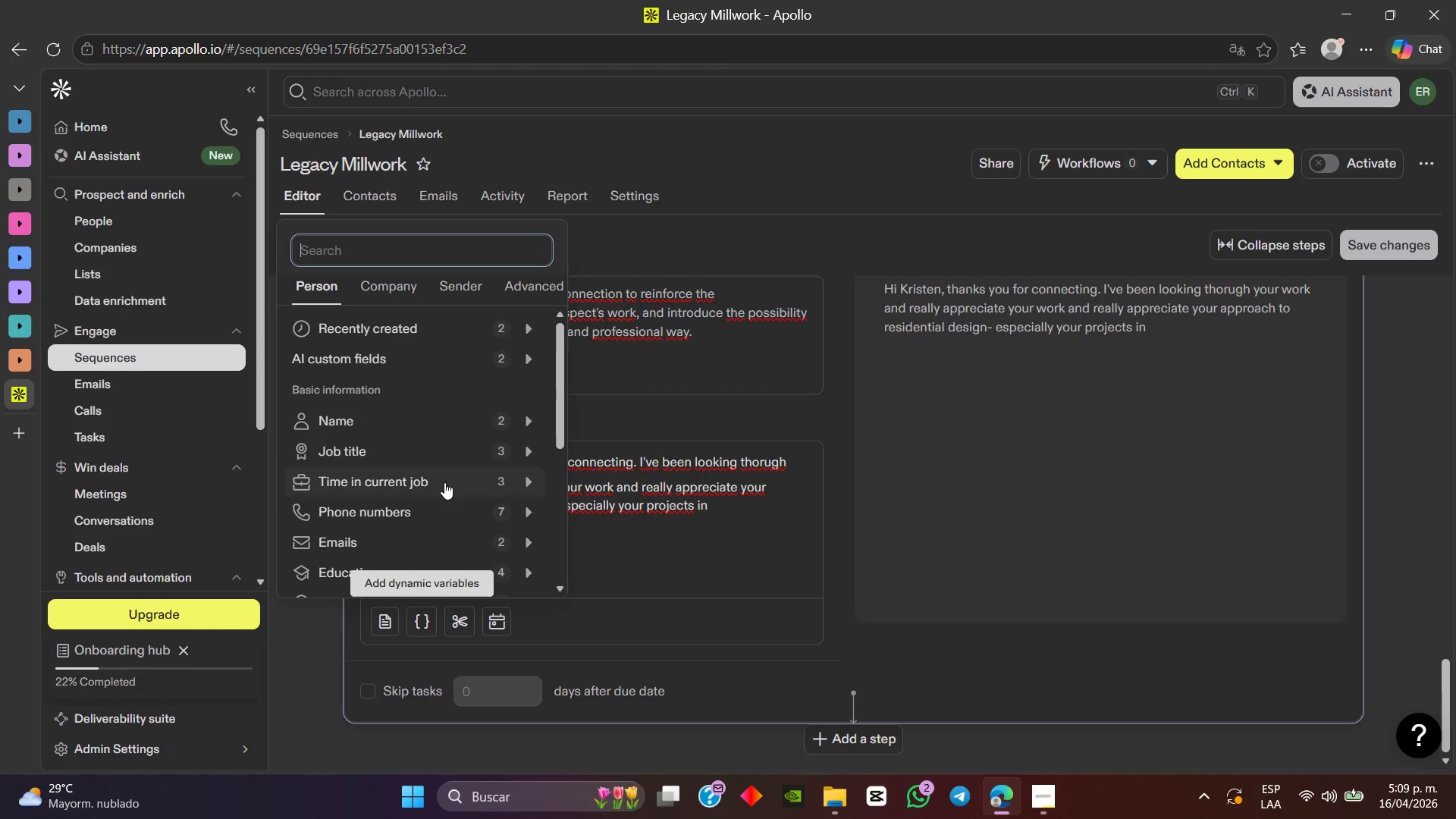 
scroll: coordinate [466, 524], scroll_direction: down, amount: 1.0
 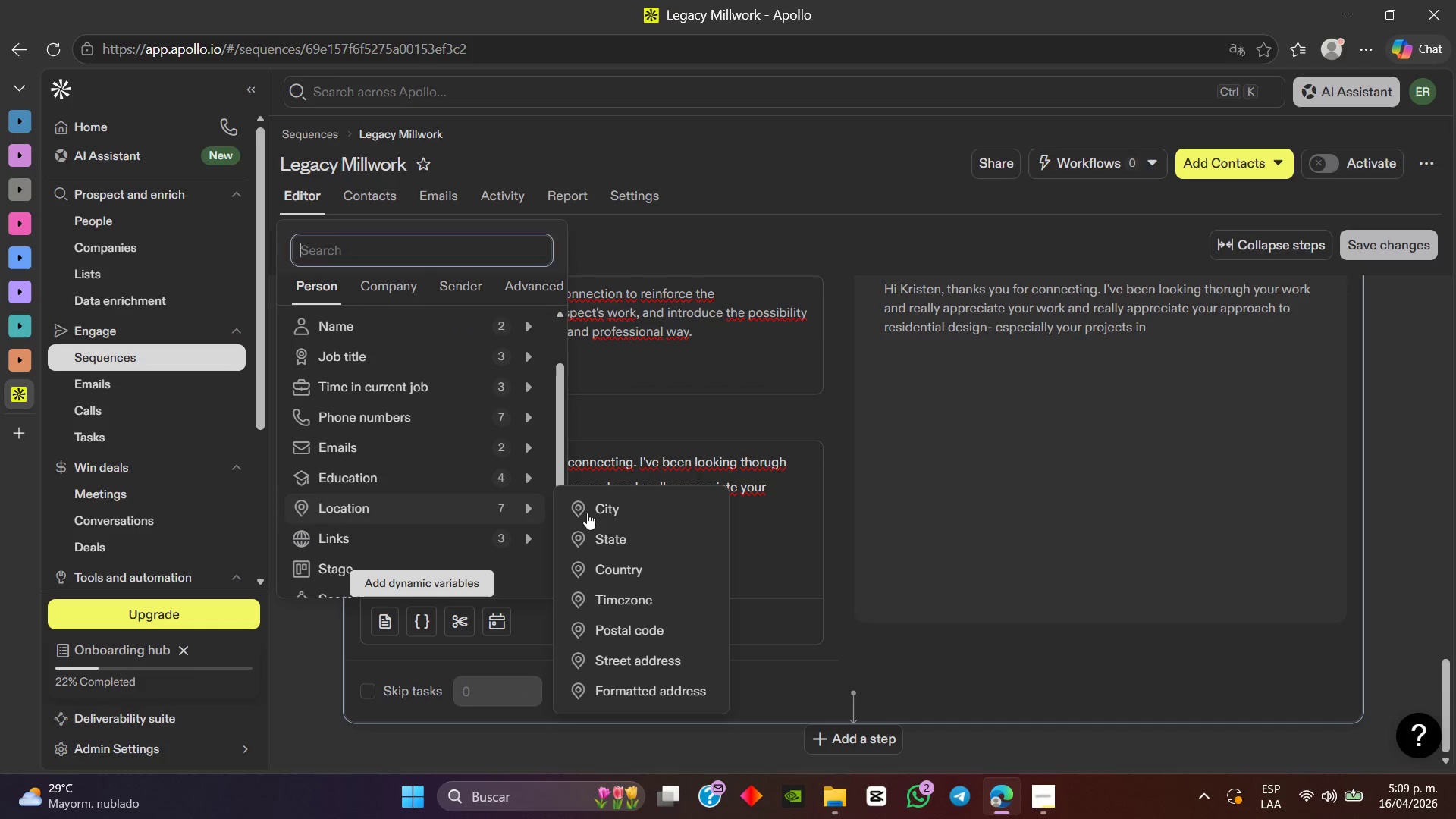 
left_click([589, 512])
 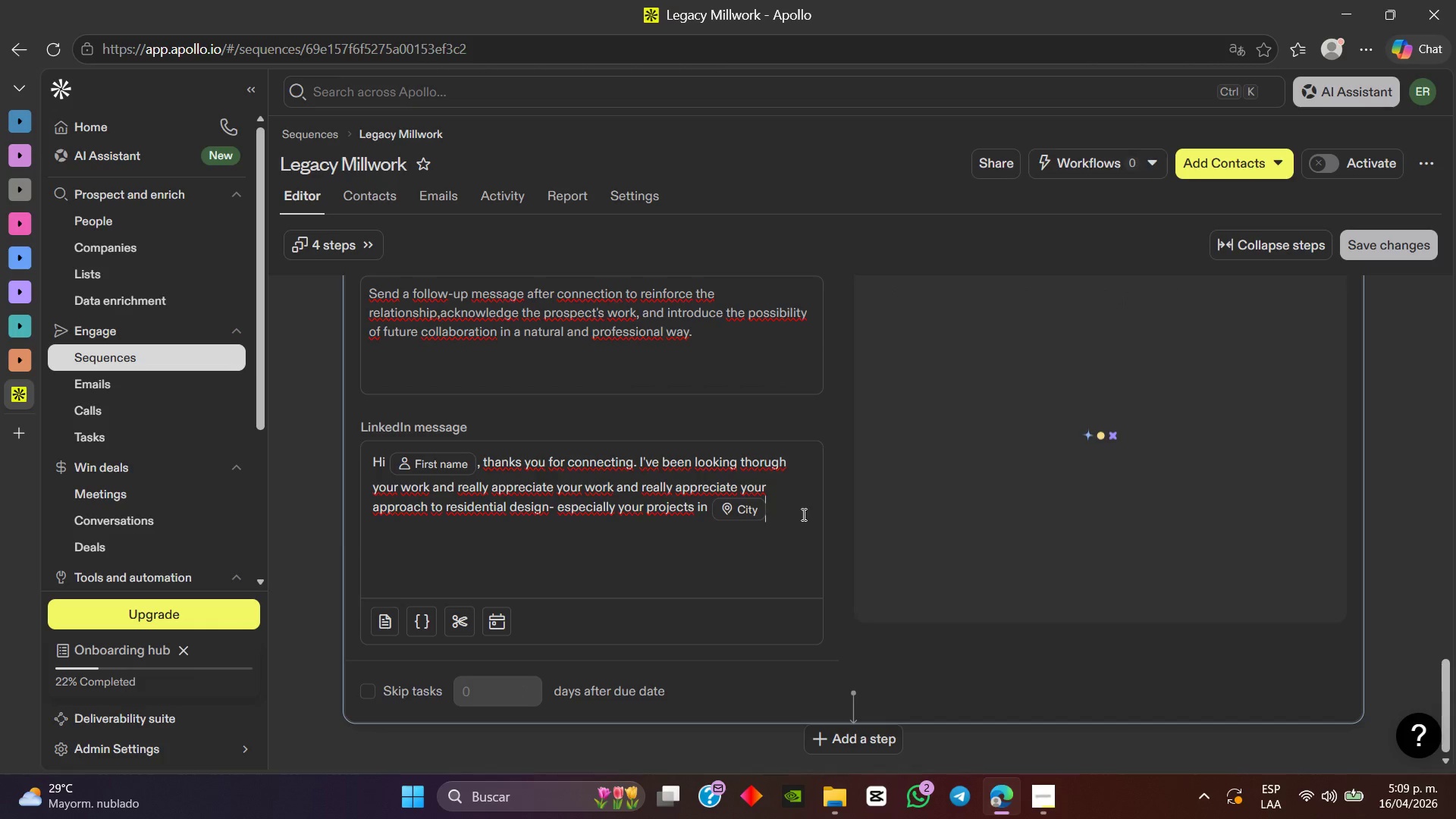 
type( and yout)
key(Backspace)
type(r attention to detail.)
 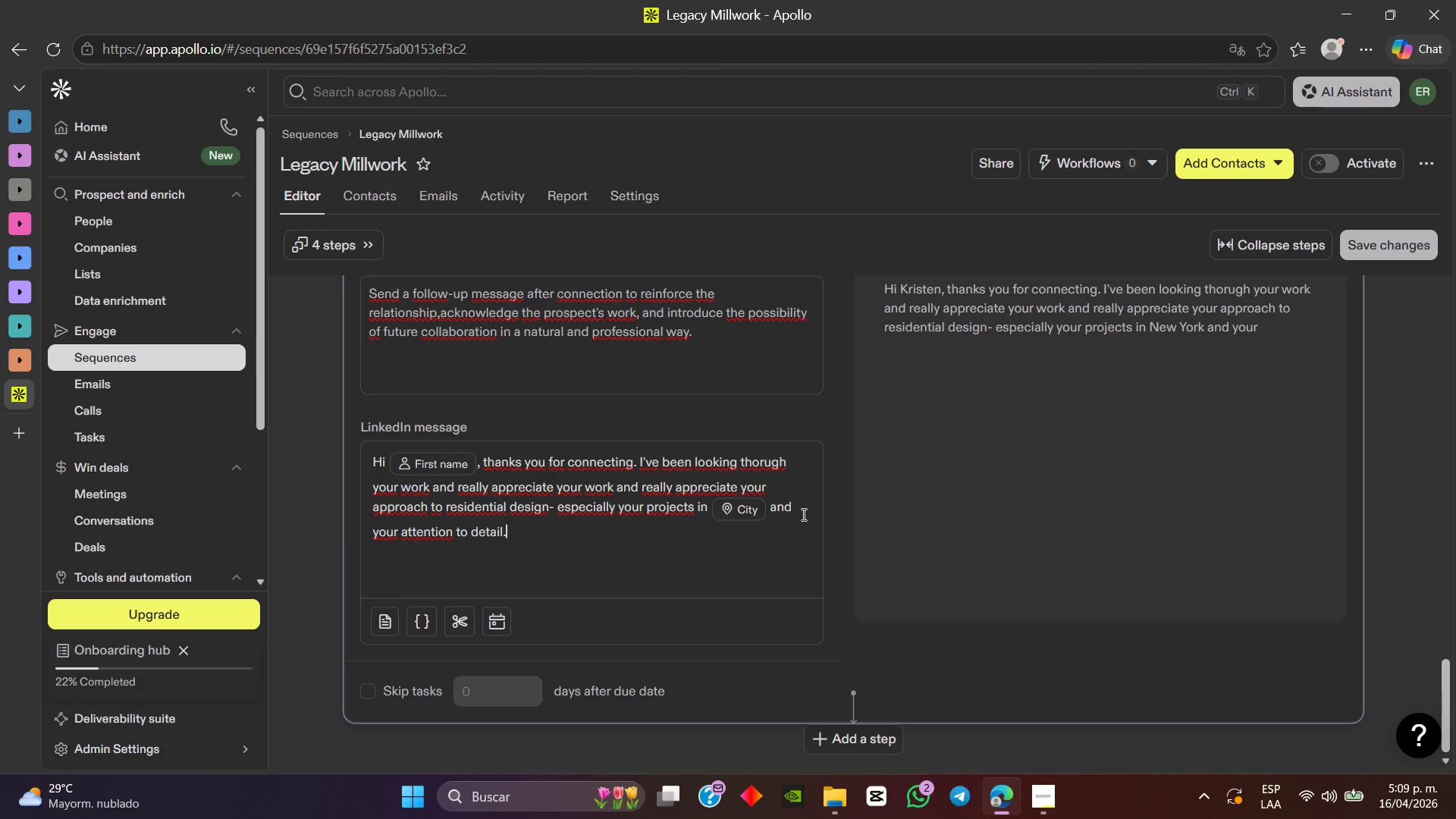 
key(Enter)
 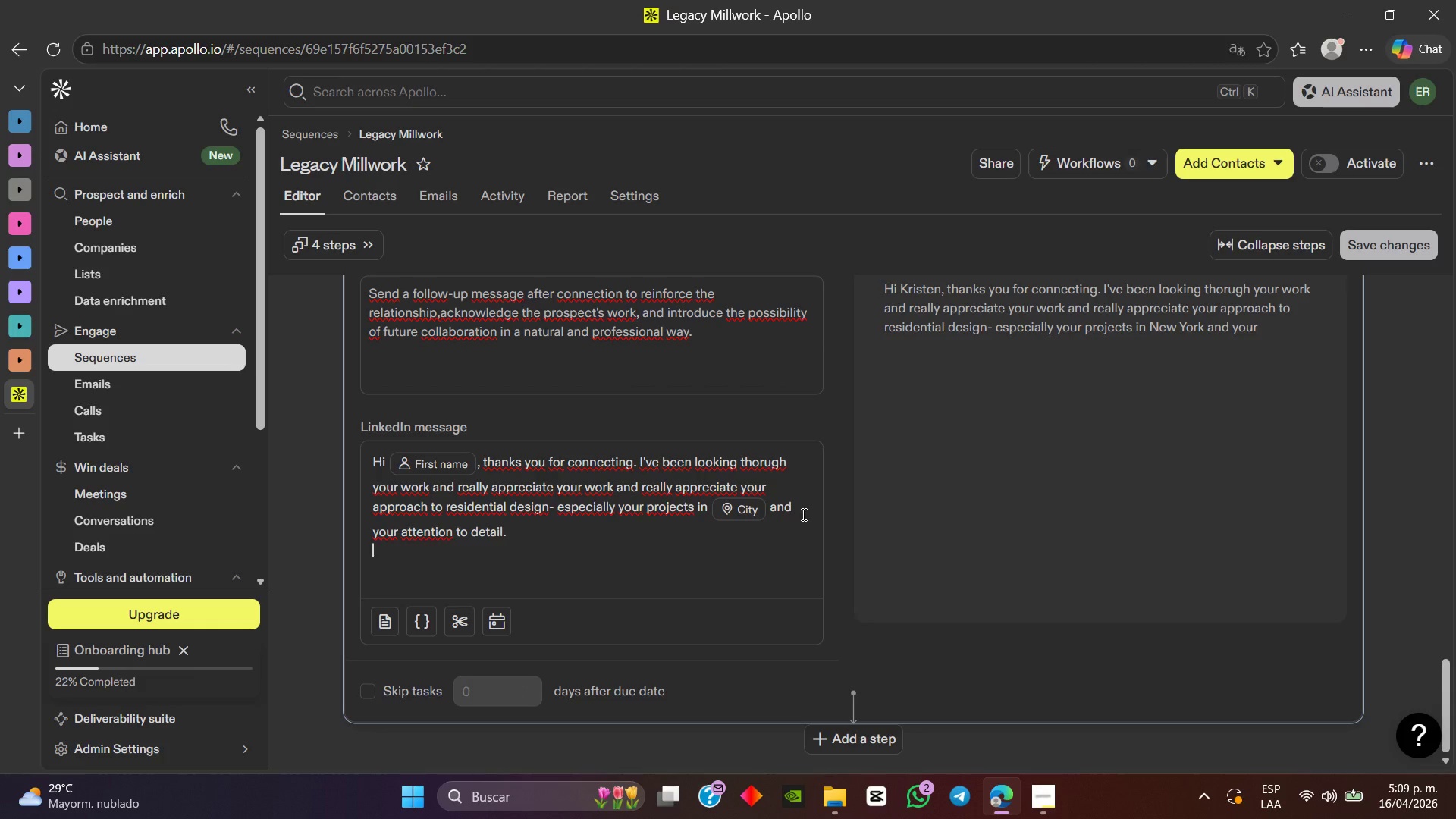 
key(Enter)
 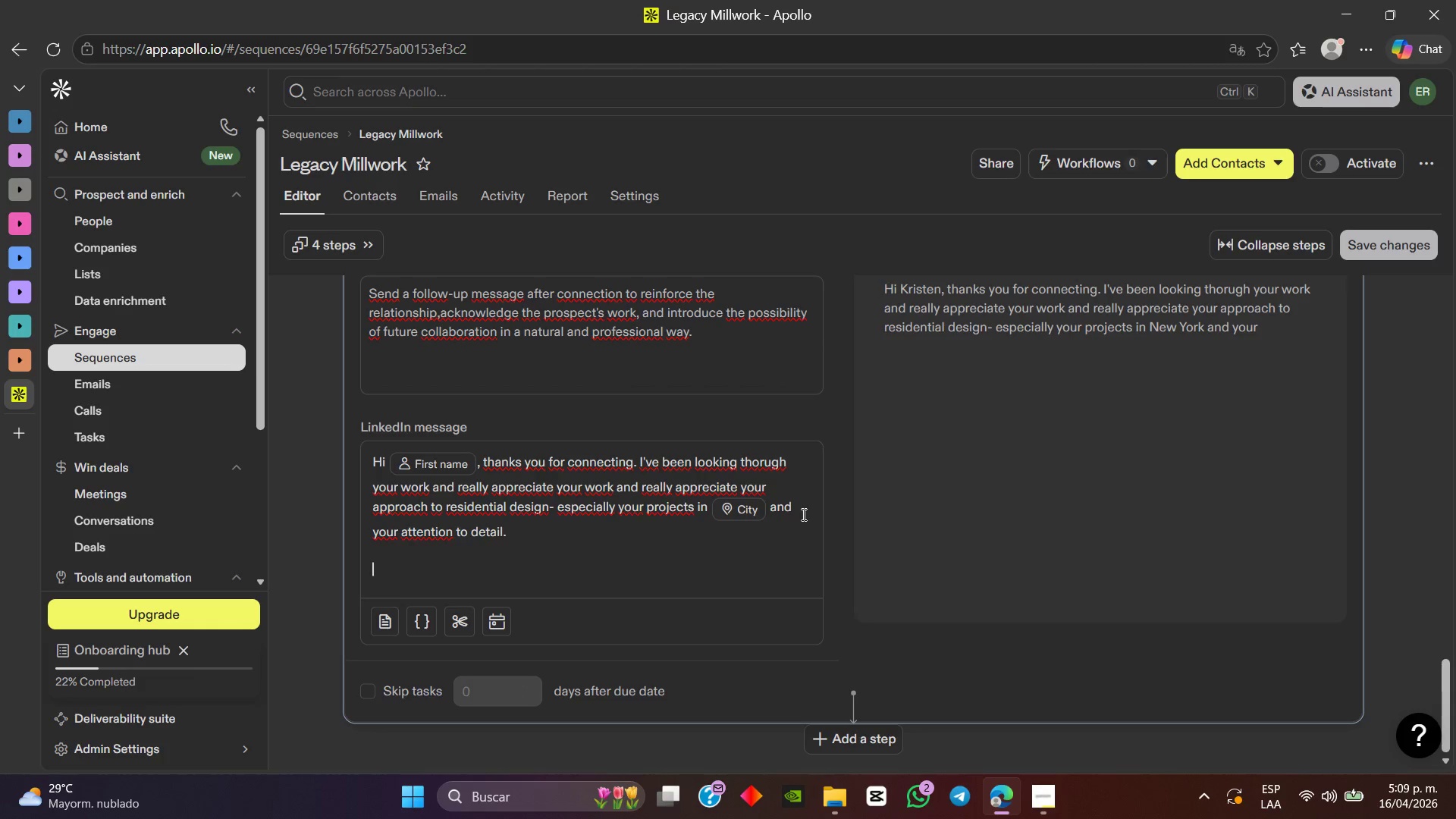 
type(I[d love to stay in touch and explore poteni)
key(Backspace)
type(tial collaboration opportunities in the future)
 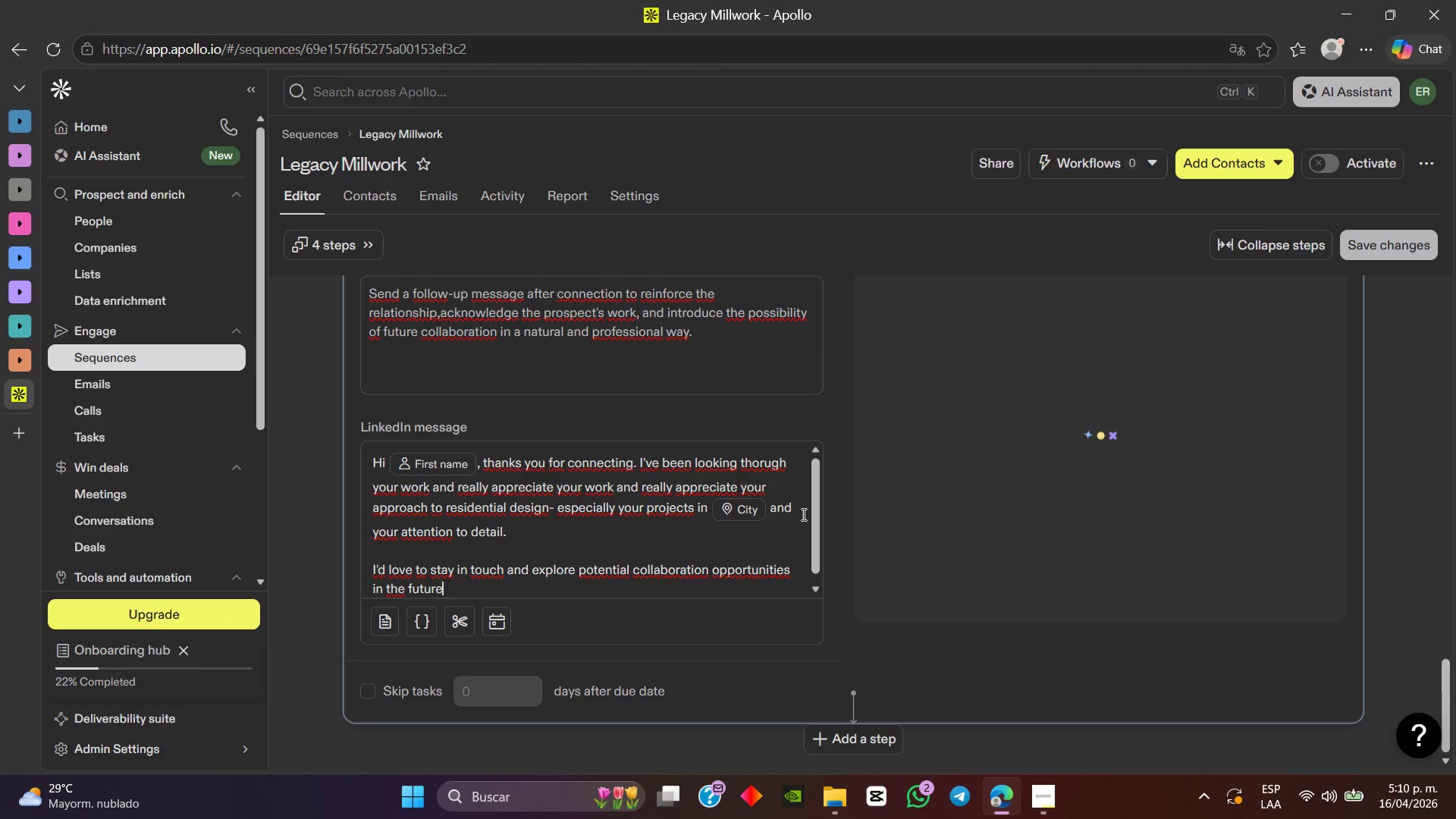 
key(Period)
 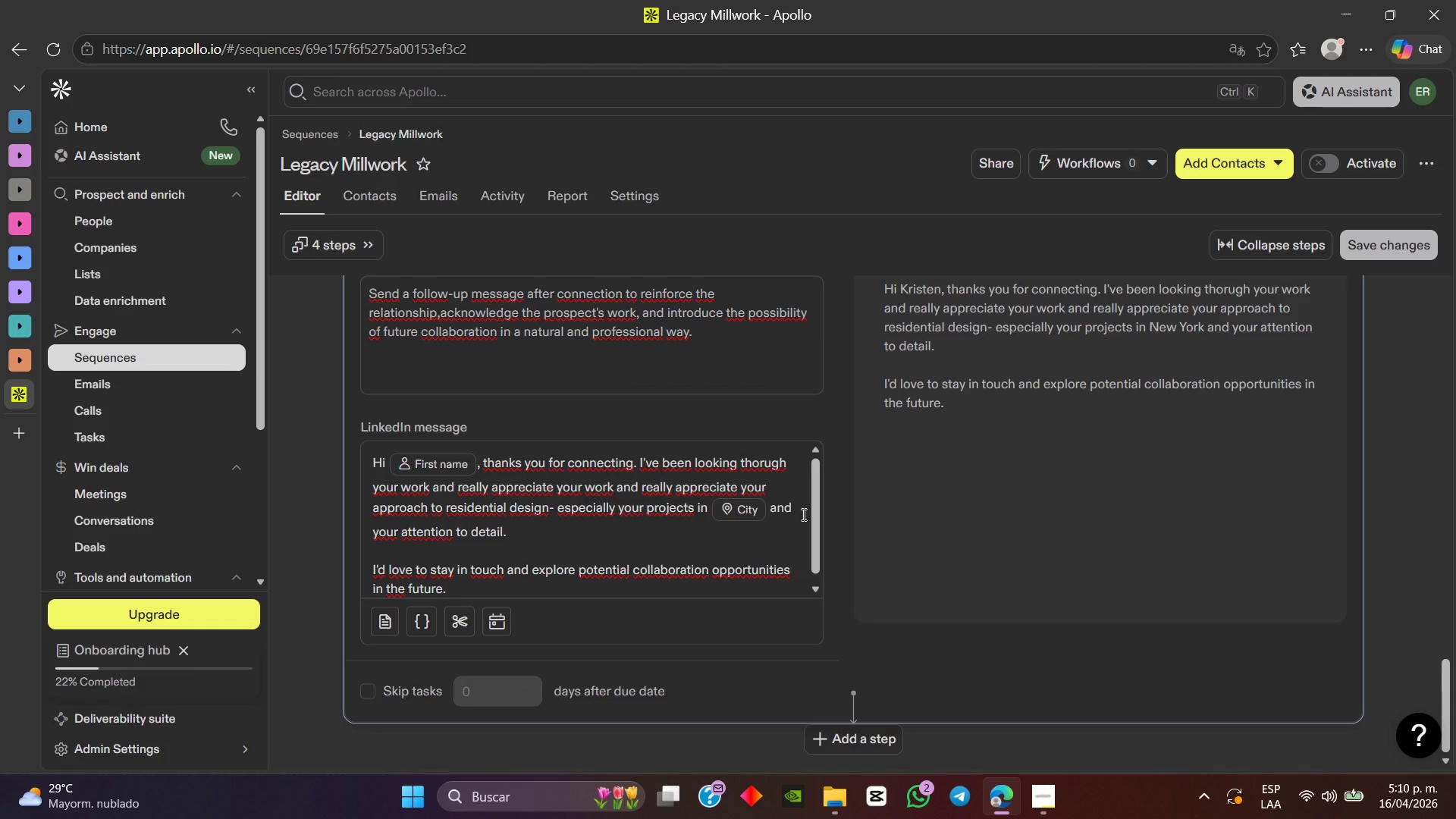 
wait(19.34)
 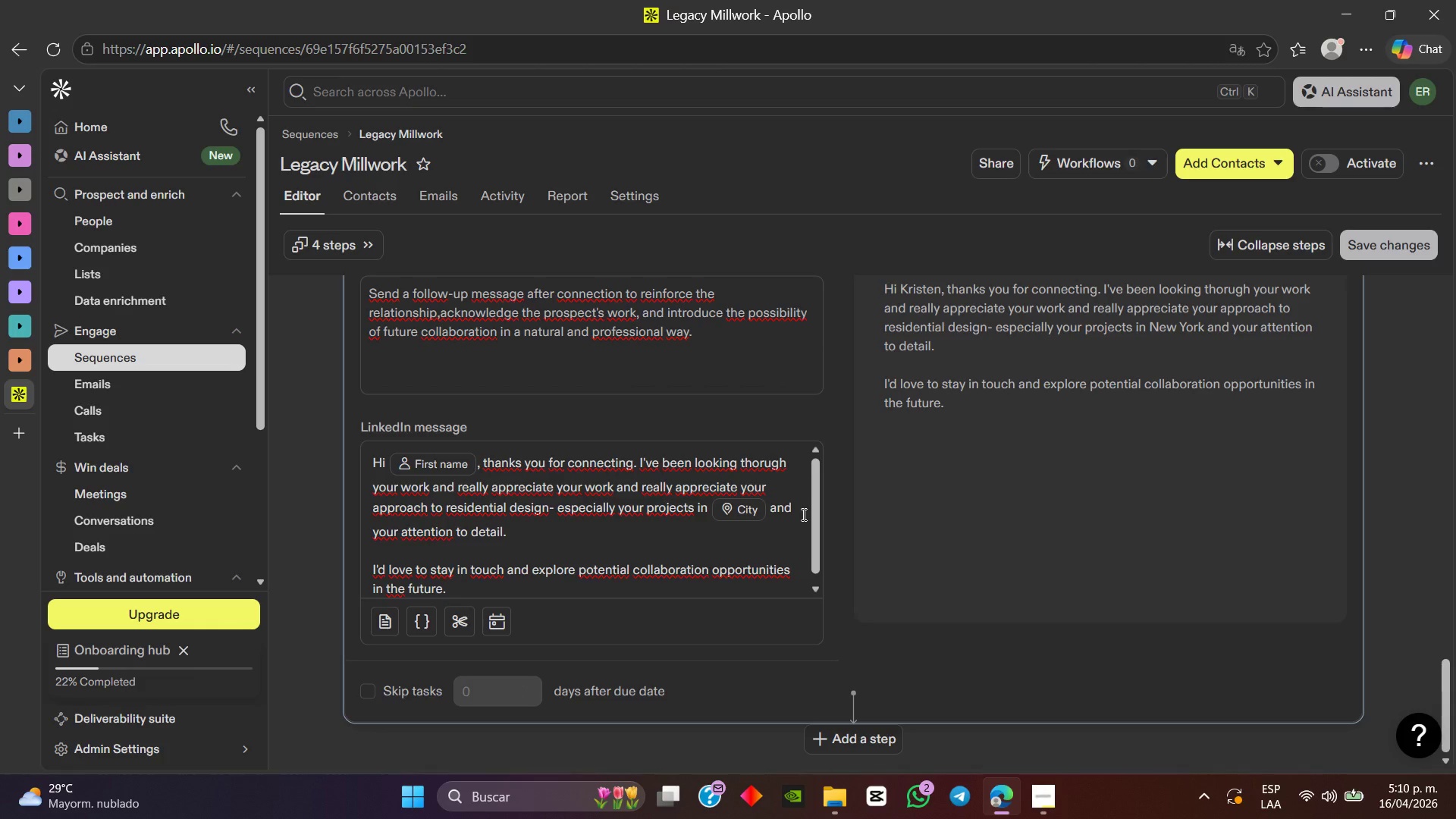 
scroll: coordinate [851, 508], scroll_direction: up, amount: 3.0
 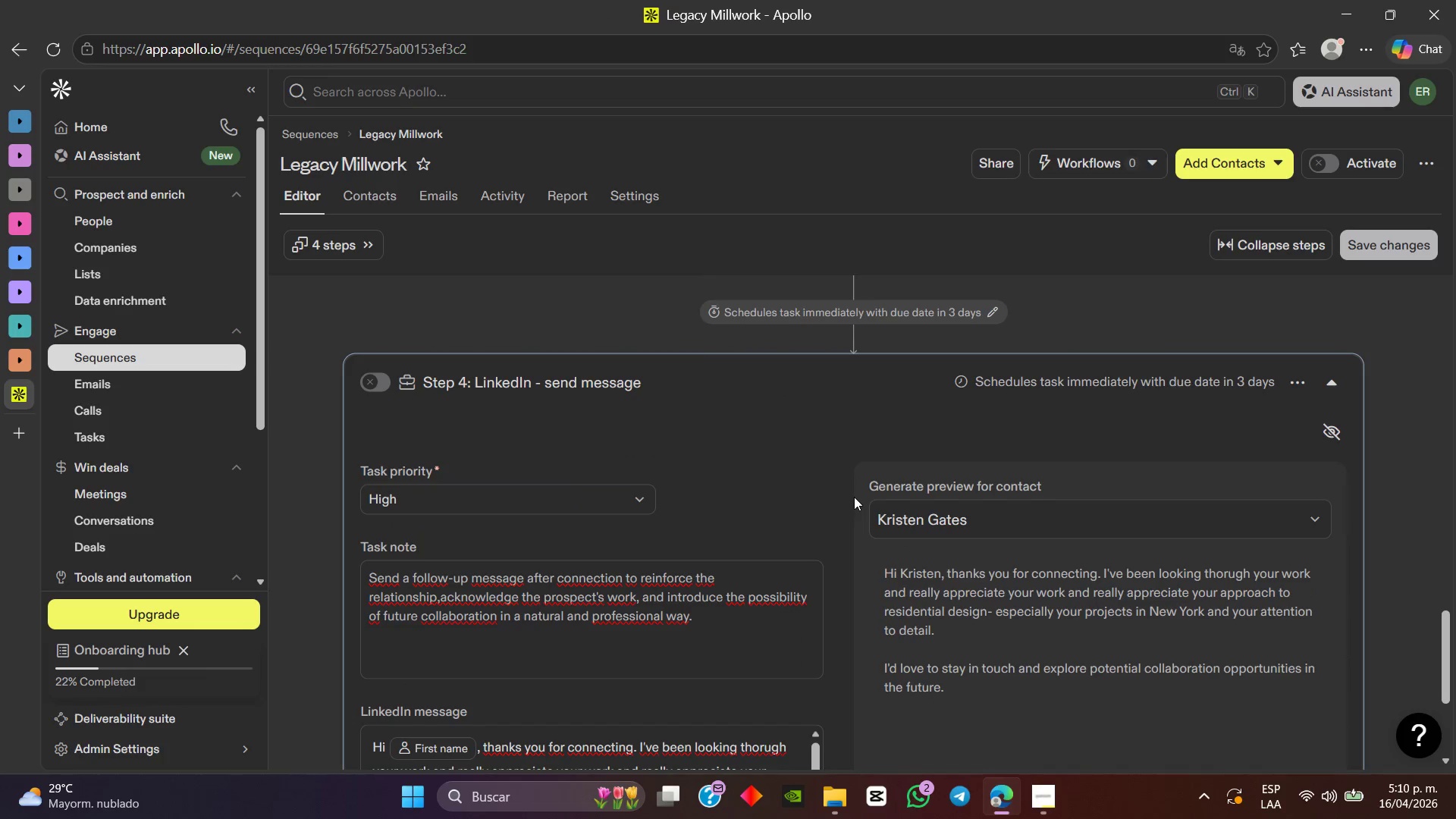 
scroll: coordinate [854, 497], scroll_direction: down, amount: 6.0
 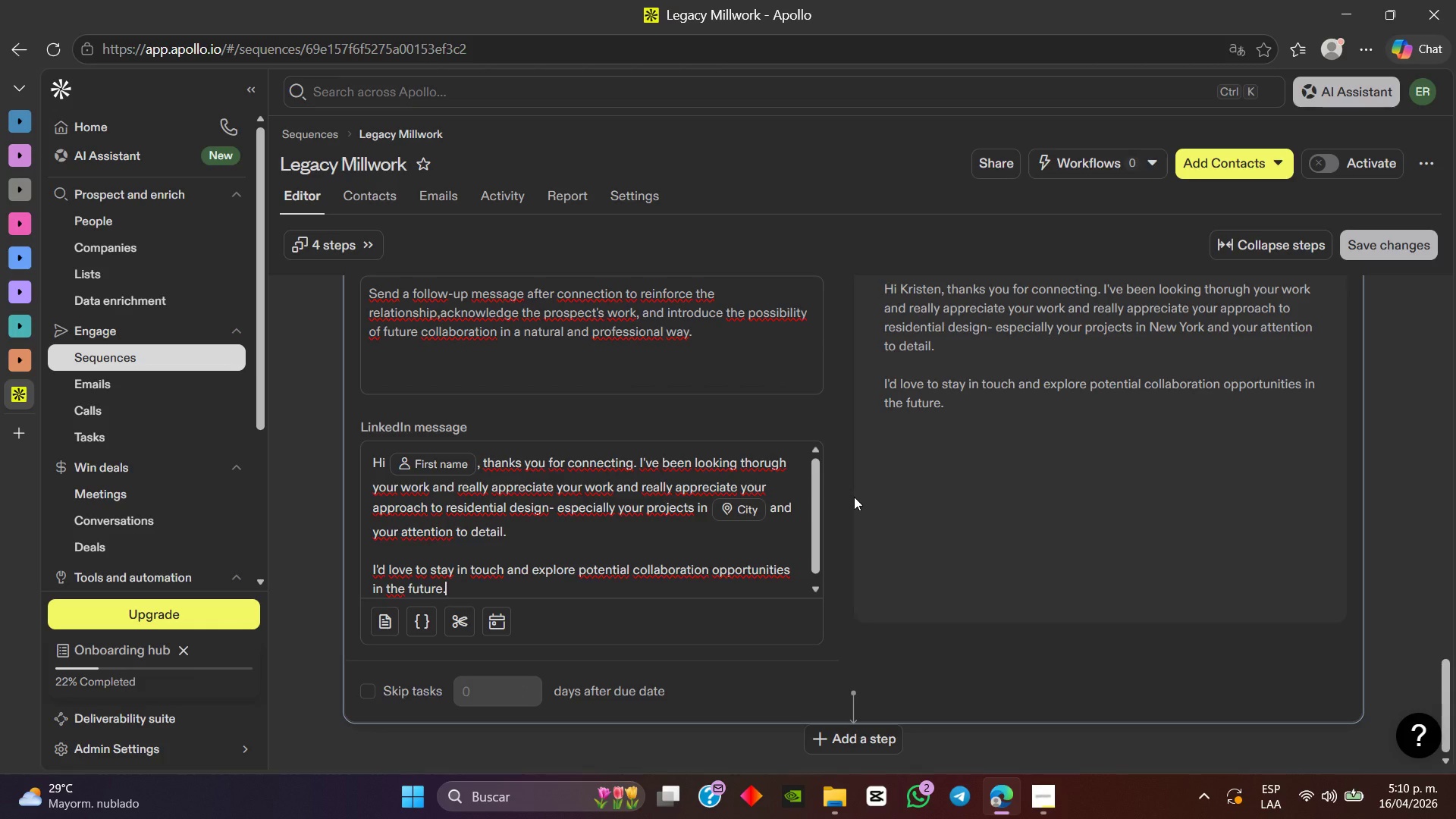 
wait(13.1)
 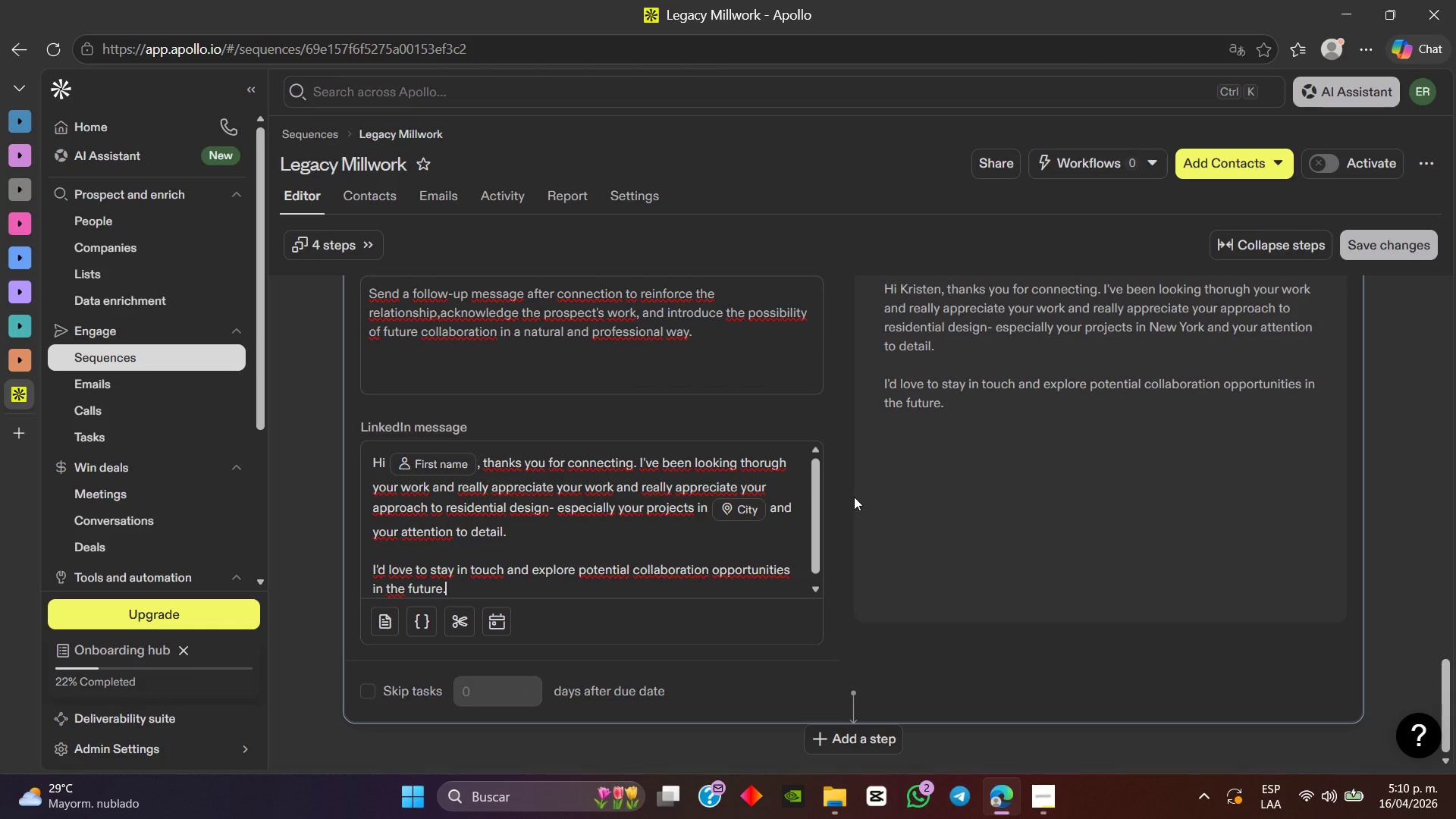 
scroll: coordinate [995, 480], scroll_direction: up, amount: 7.0
 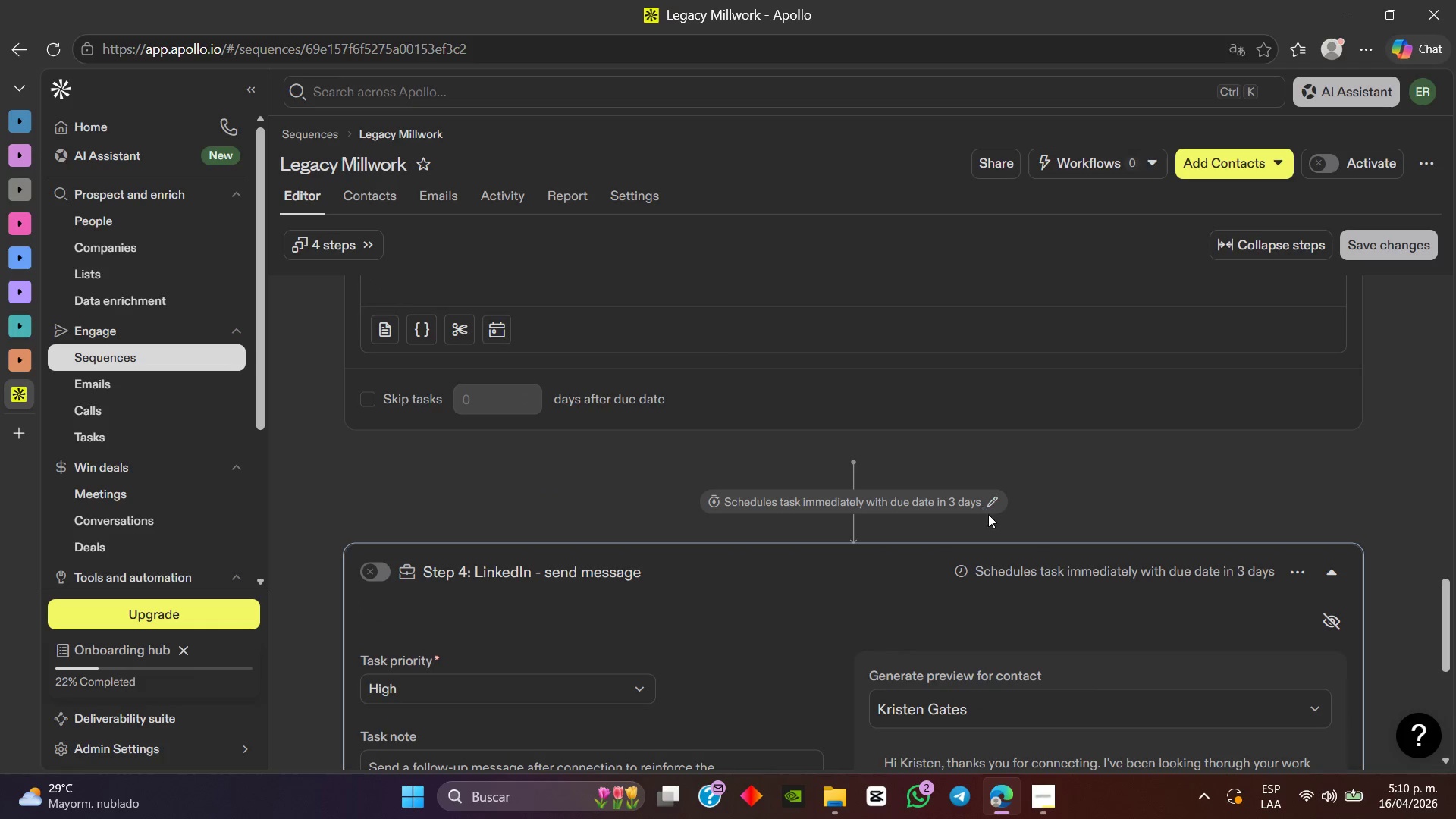 
left_click([991, 502])
 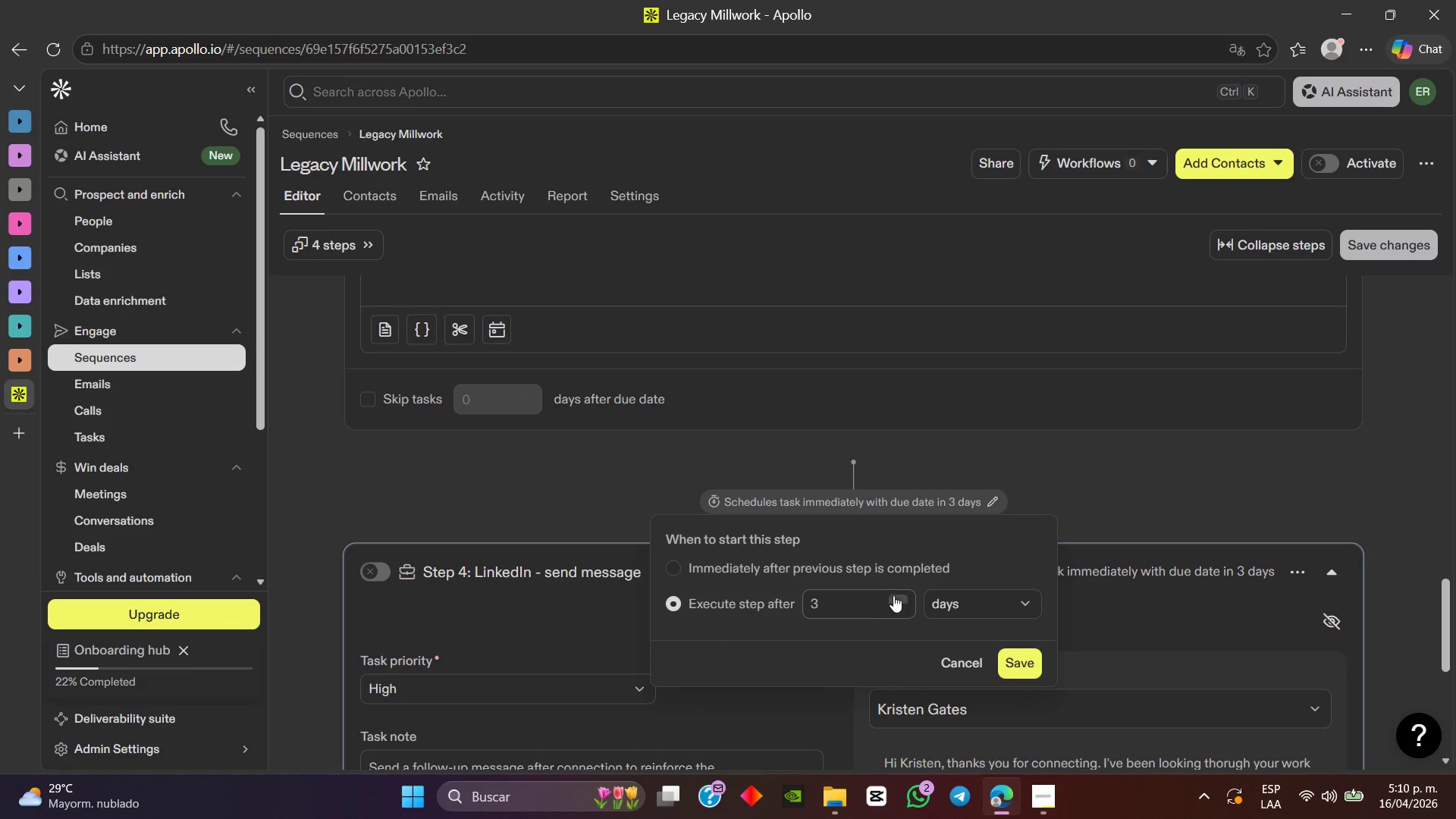 
left_click([900, 605])
 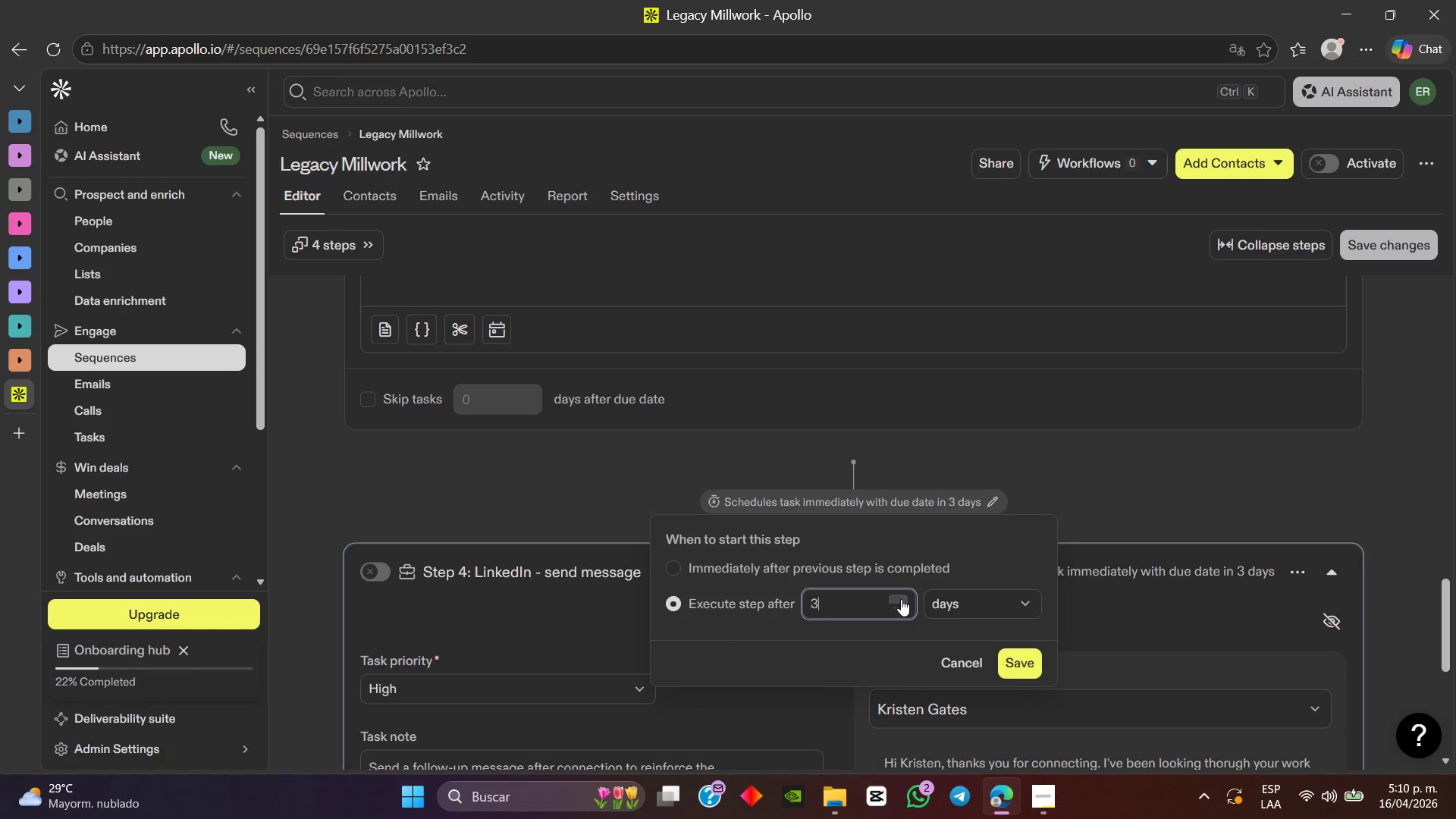 
double_click([901, 607])
 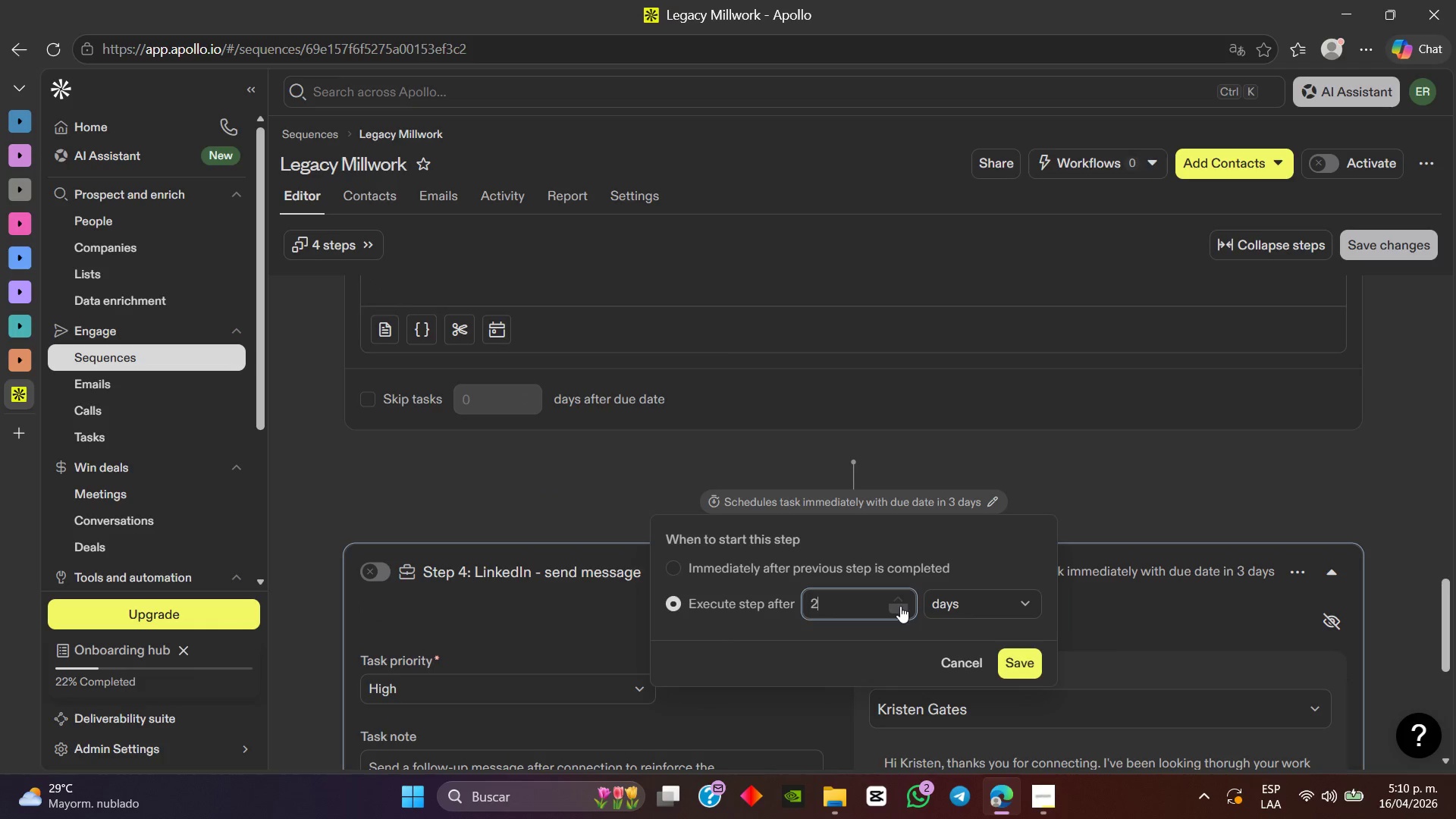 
double_click([898, 598])
 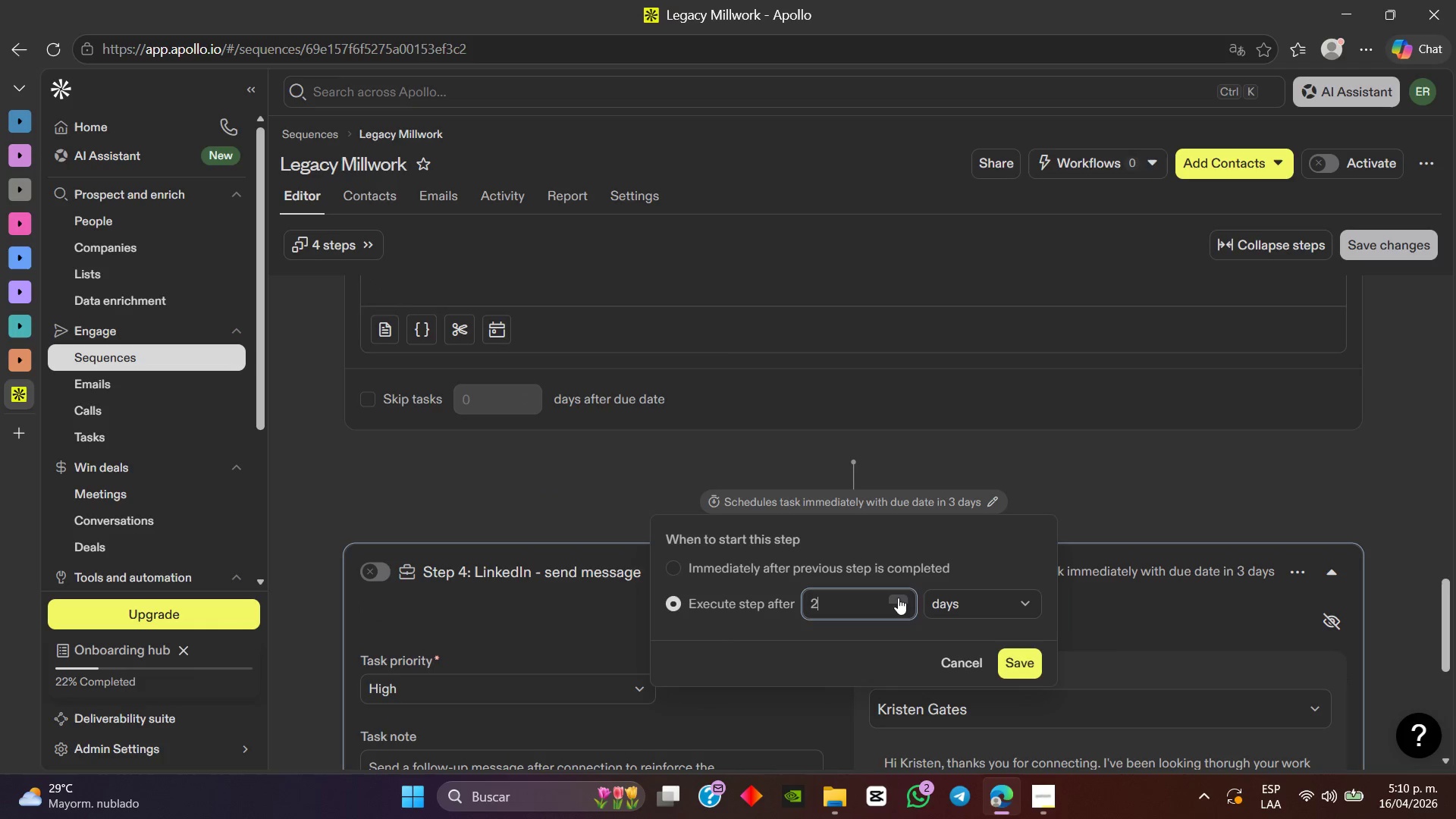 
triple_click([898, 598])
 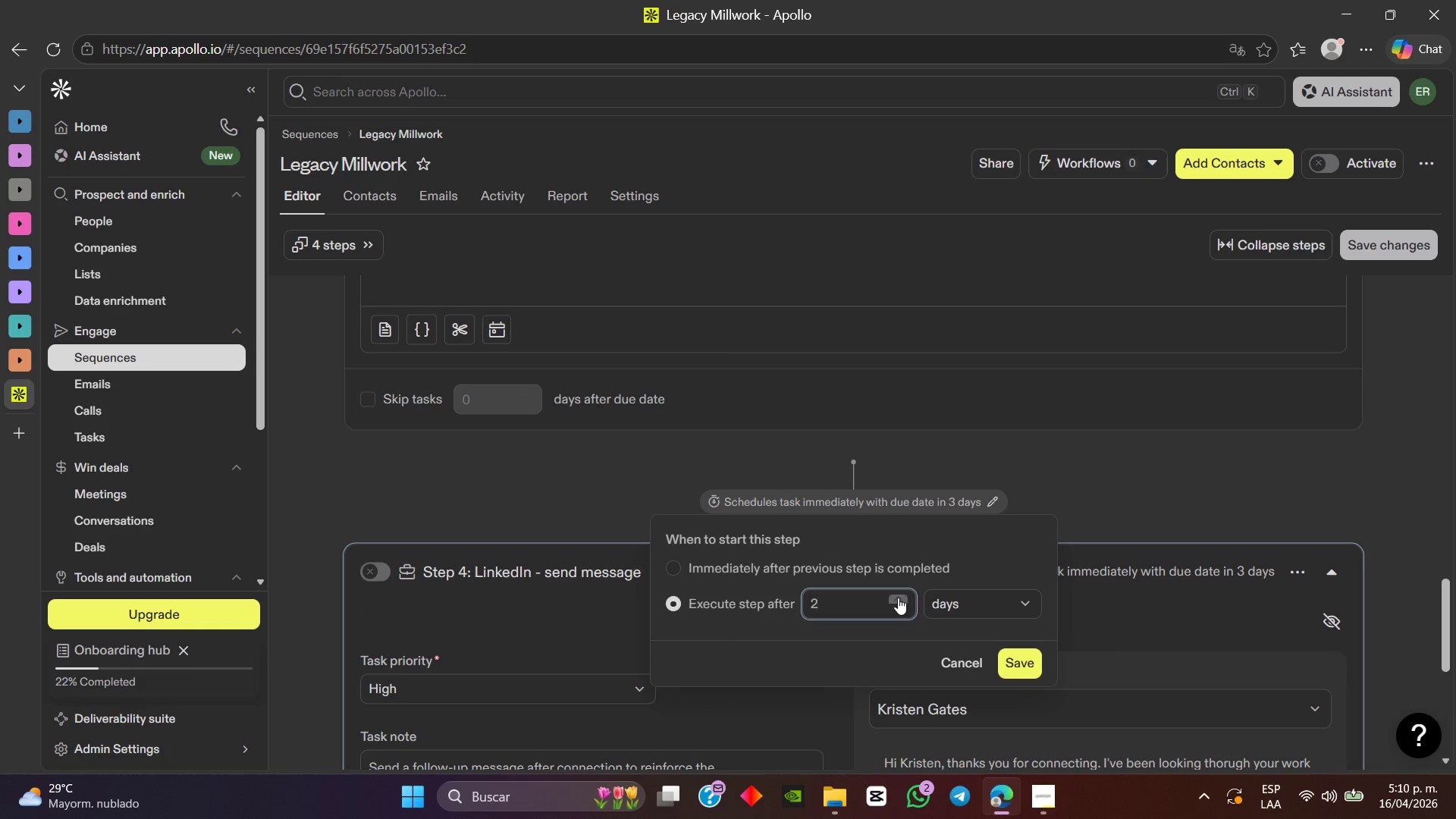 
triple_click([898, 598])
 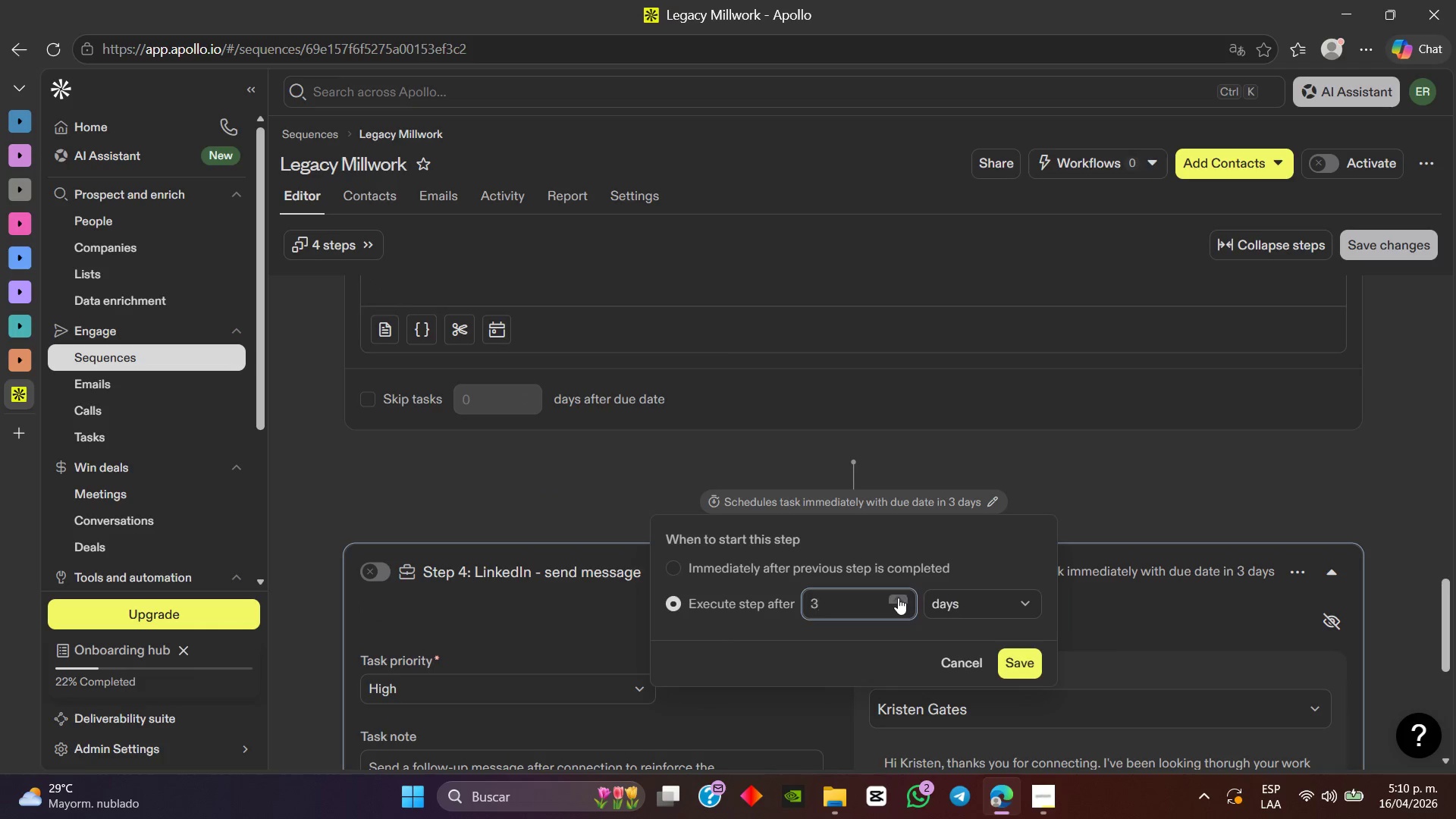 
triple_click([898, 598])
 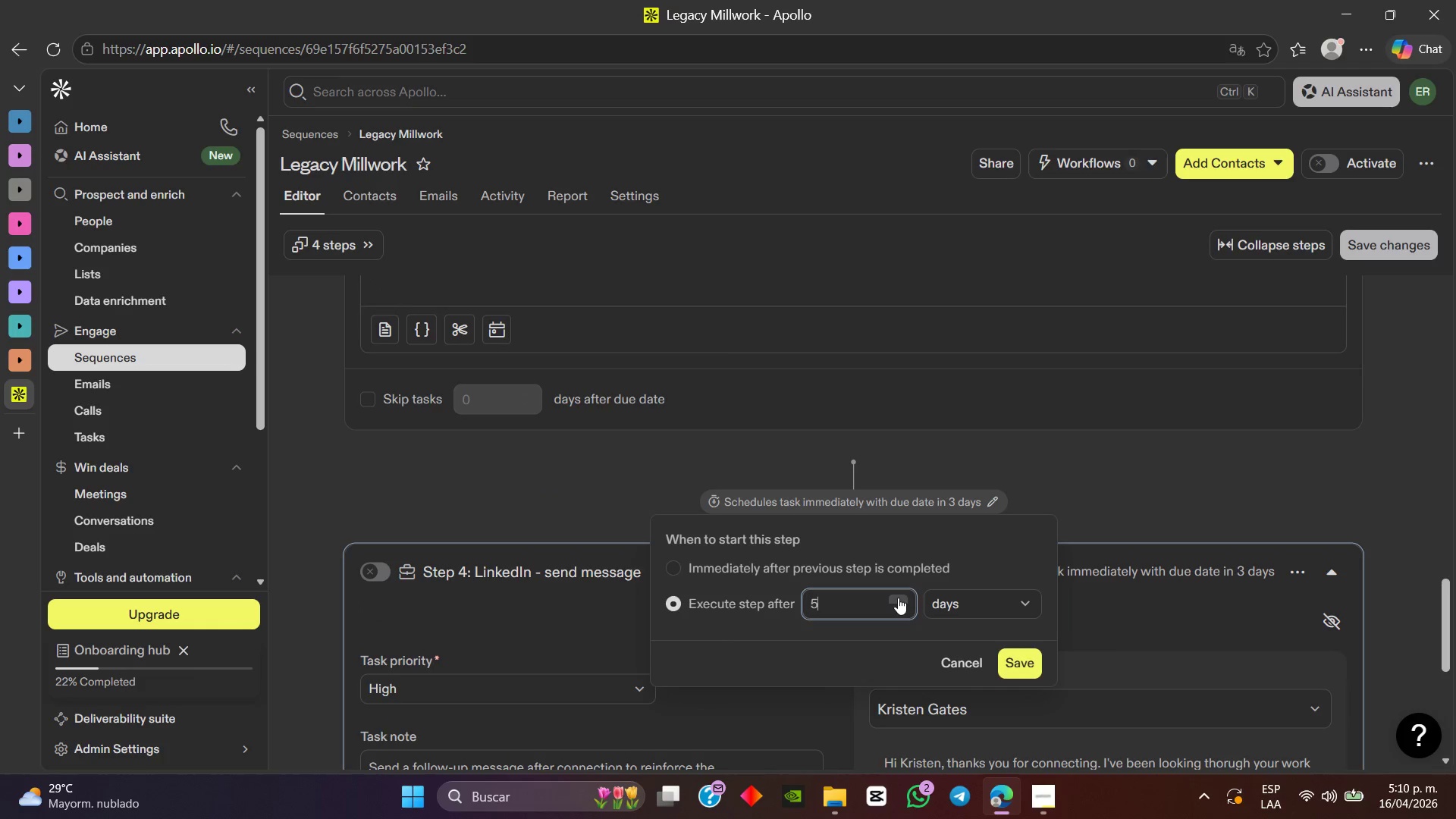 
triple_click([898, 598])
 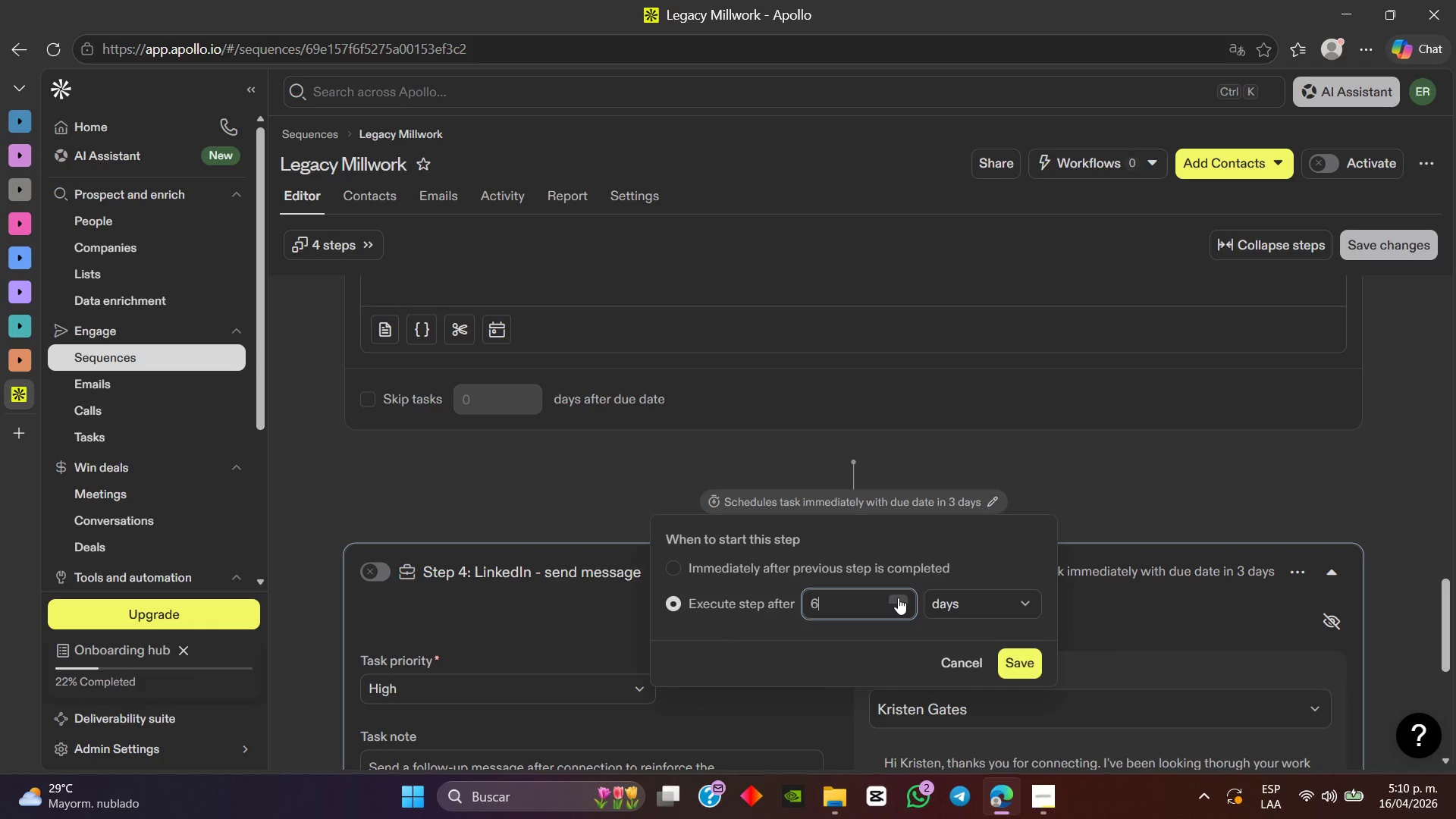 
triple_click([898, 598])
 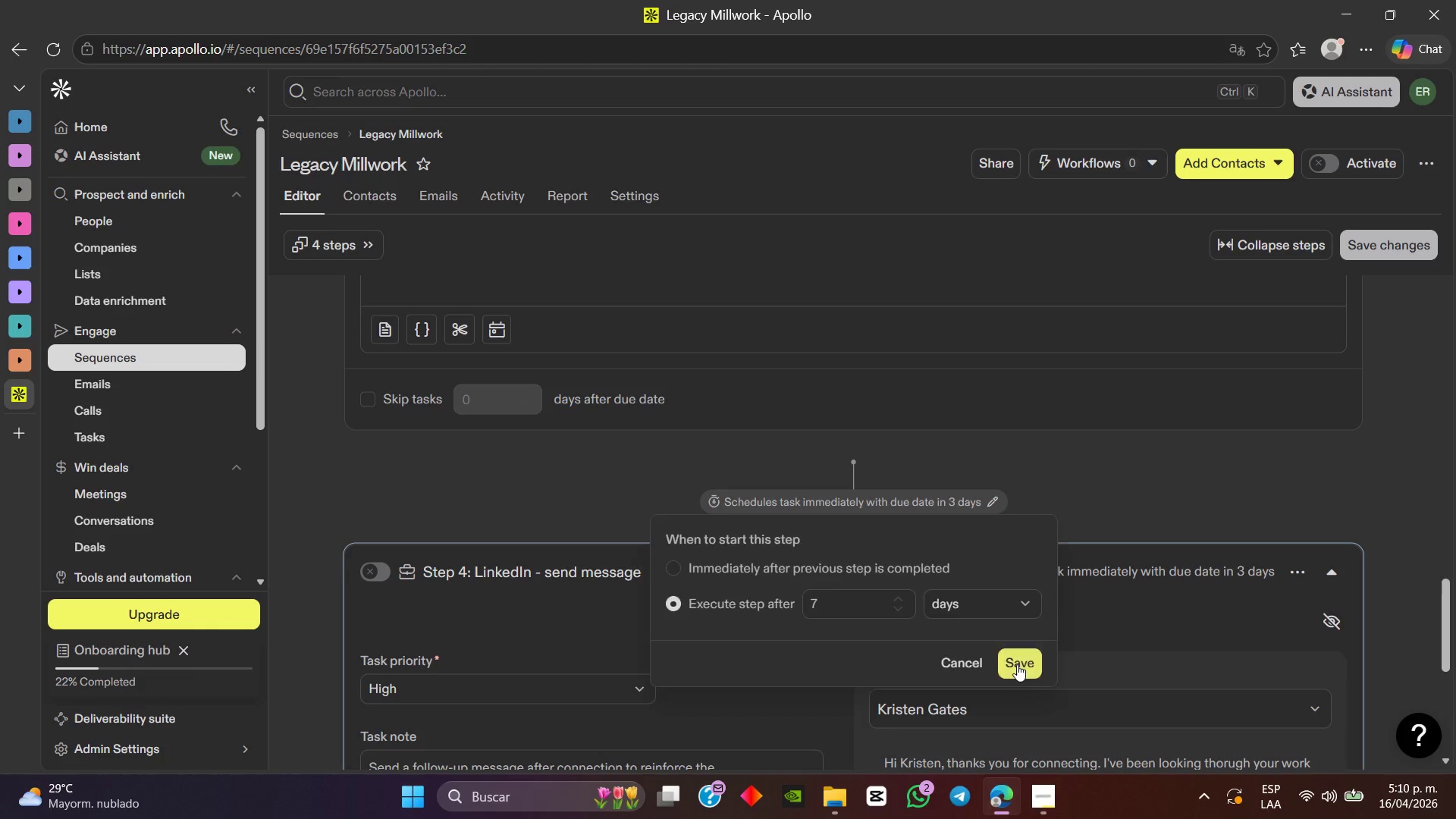 
scroll: coordinate [1062, 535], scroll_direction: down, amount: 6.0
 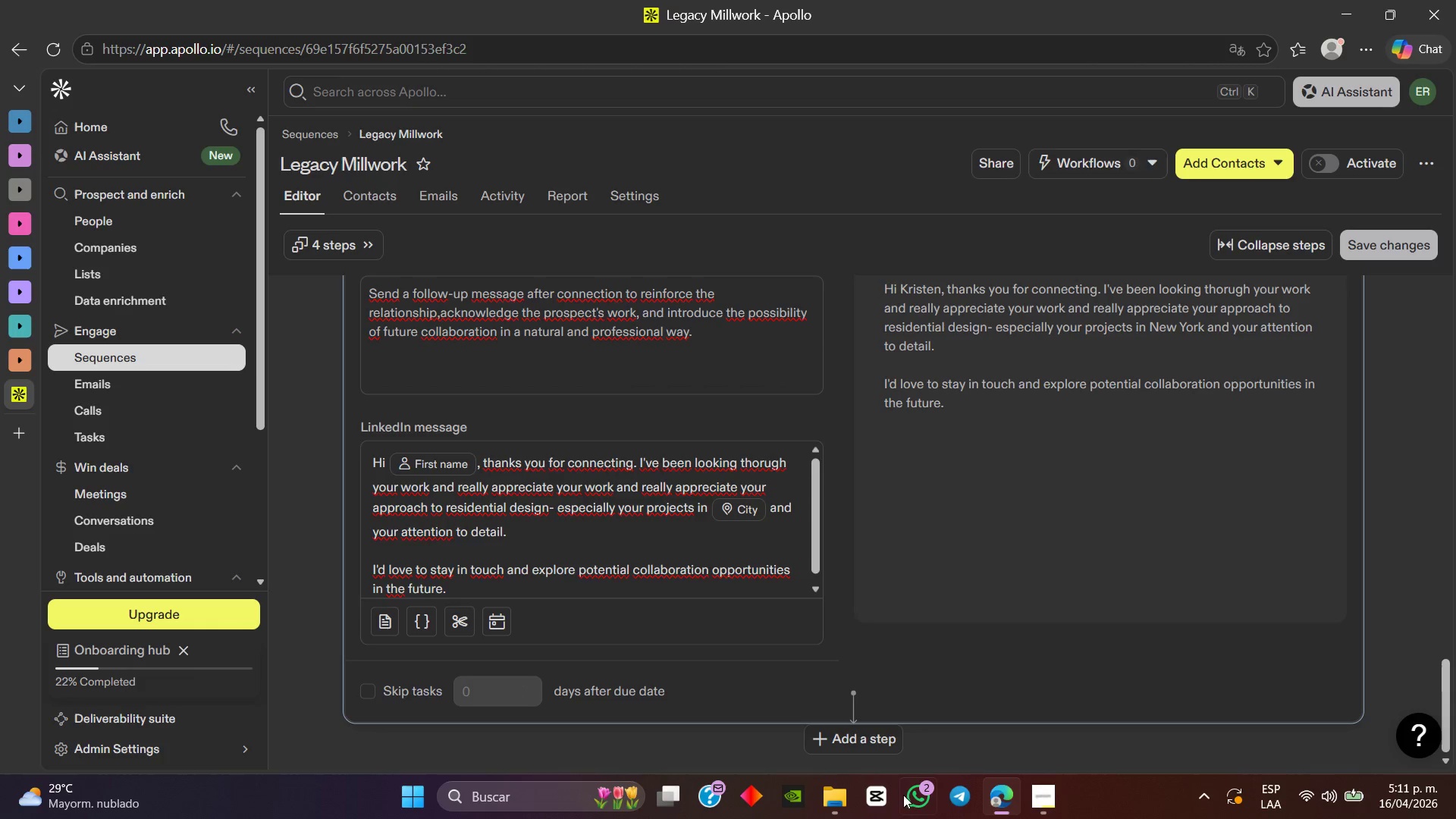 
wait(21.36)
 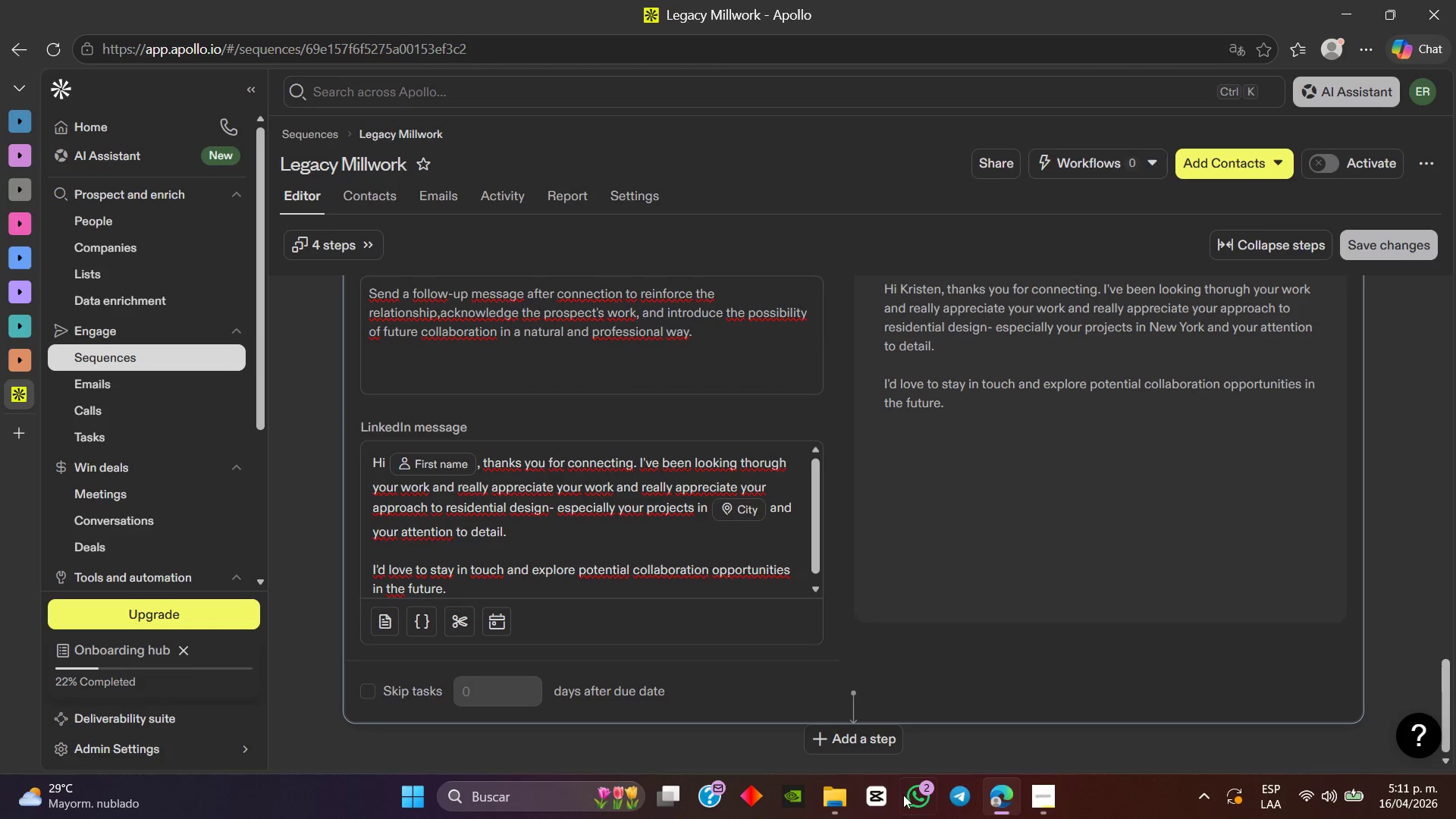 
left_click([956, 581])
 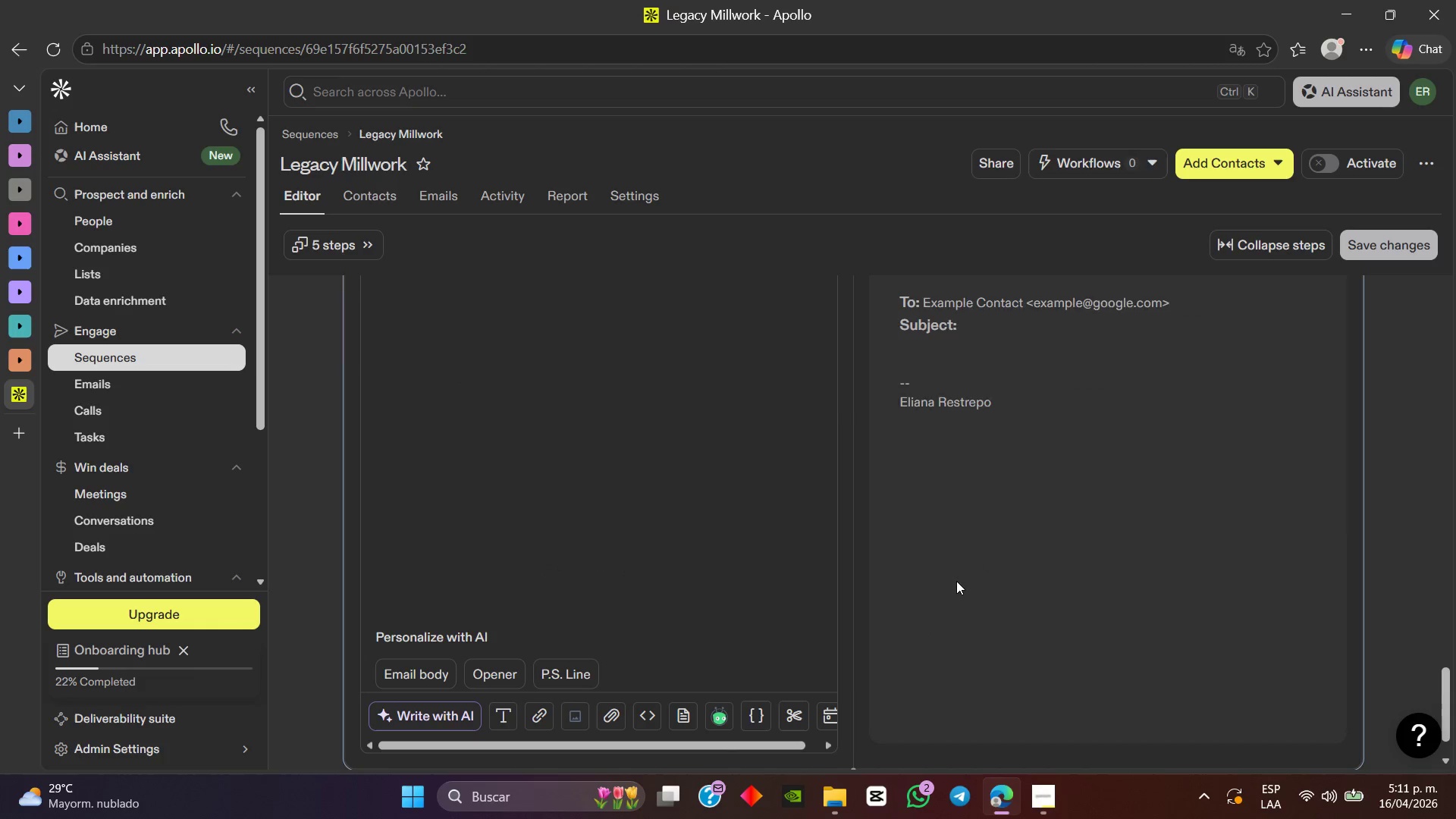 
scroll: coordinate [714, 557], scroll_direction: up, amount: 3.0
 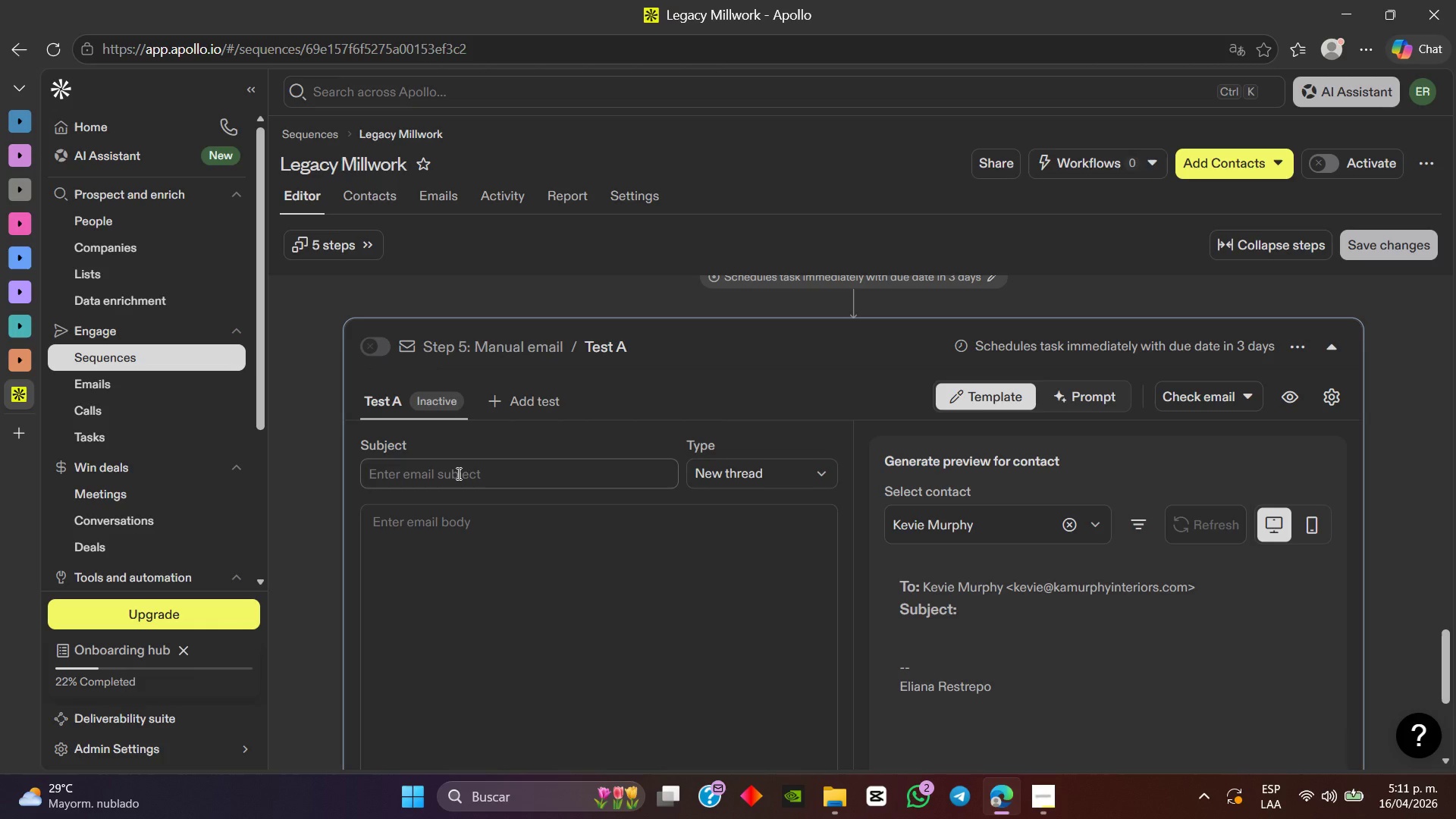 
wait(17.31)
 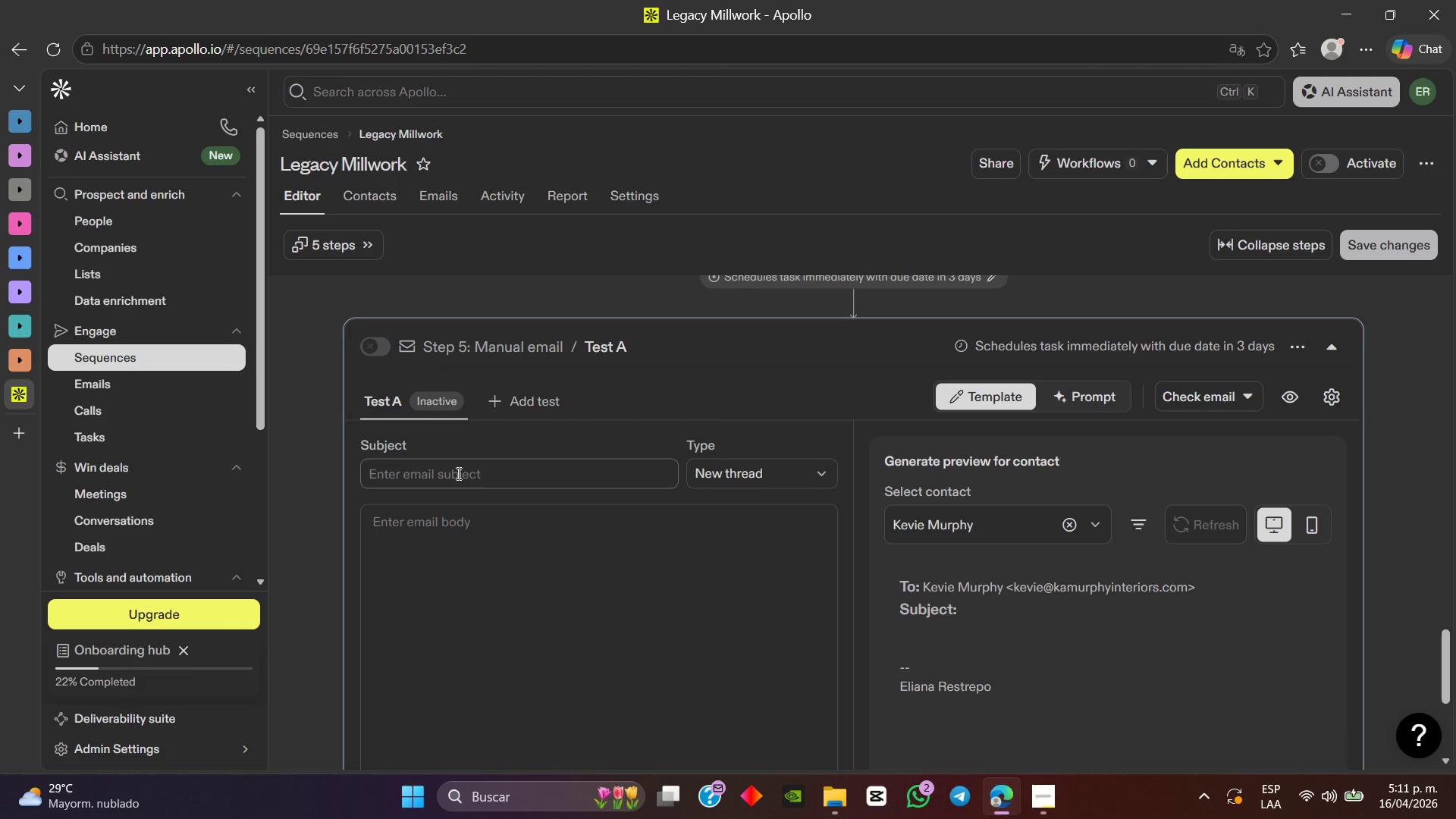 
scroll: coordinate [604, 558], scroll_direction: up, amount: 1.0
 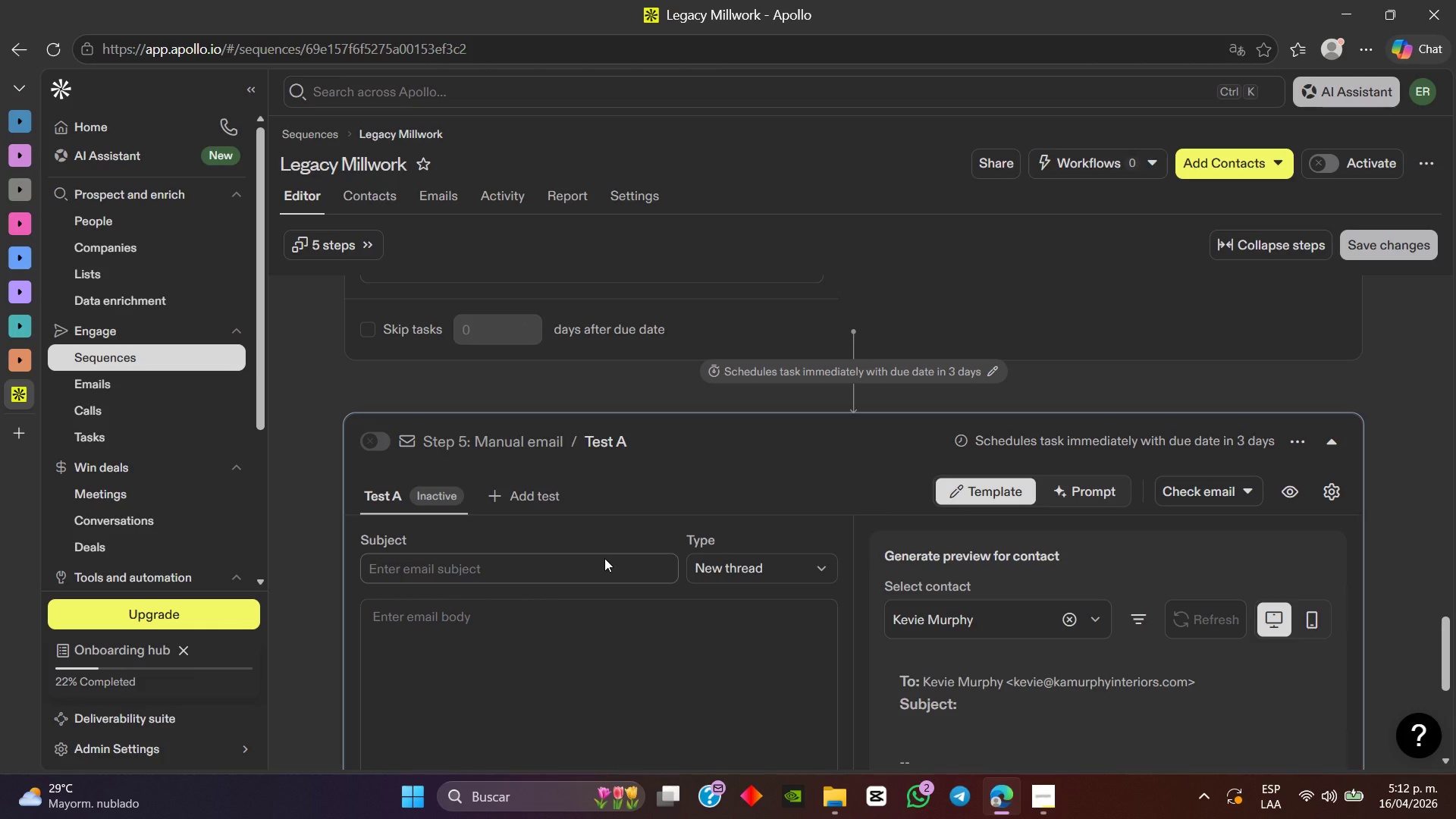 
wait(29.79)
 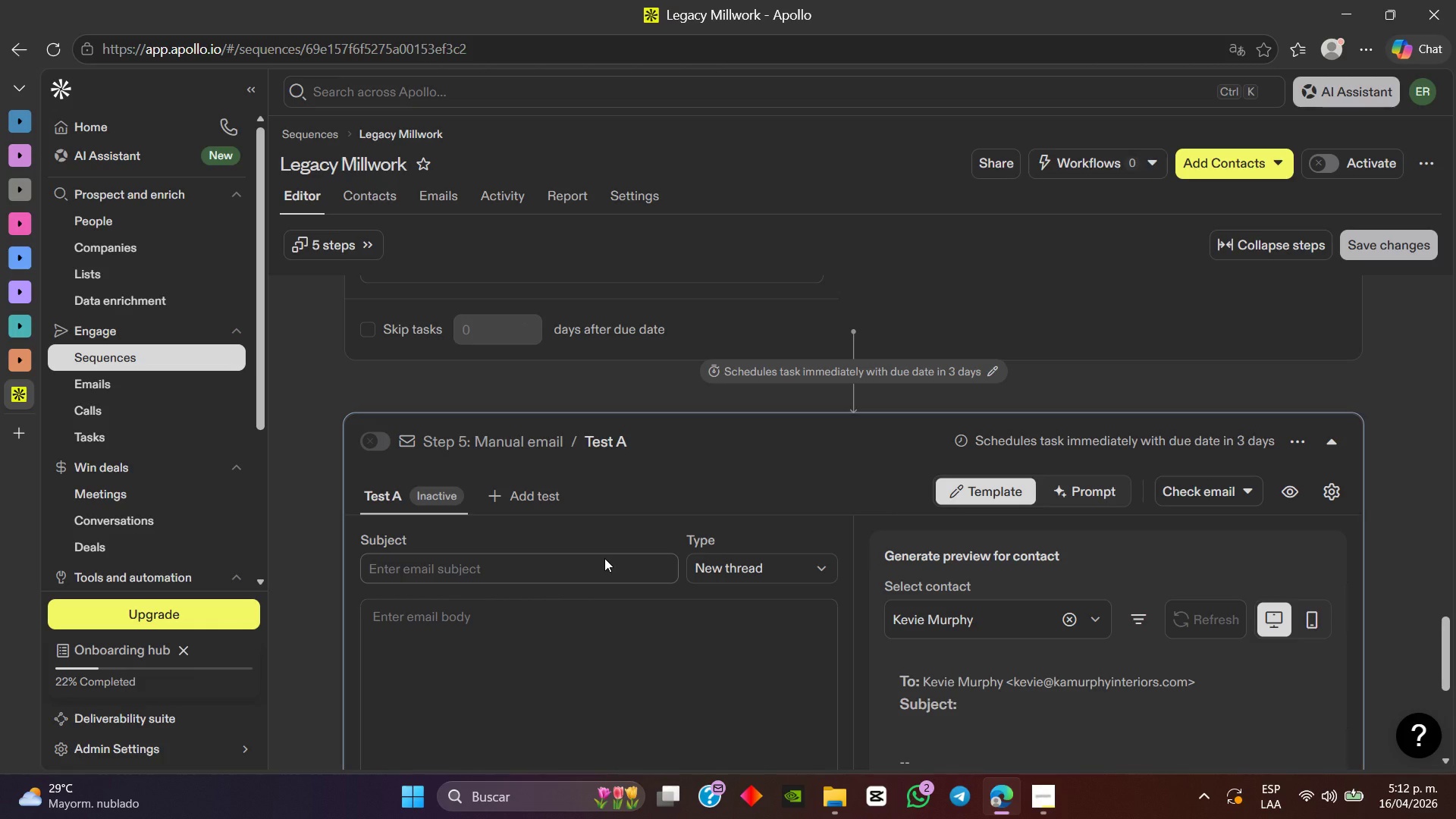 
scroll: coordinate [647, 479], scroll_direction: down, amount: 1.0
 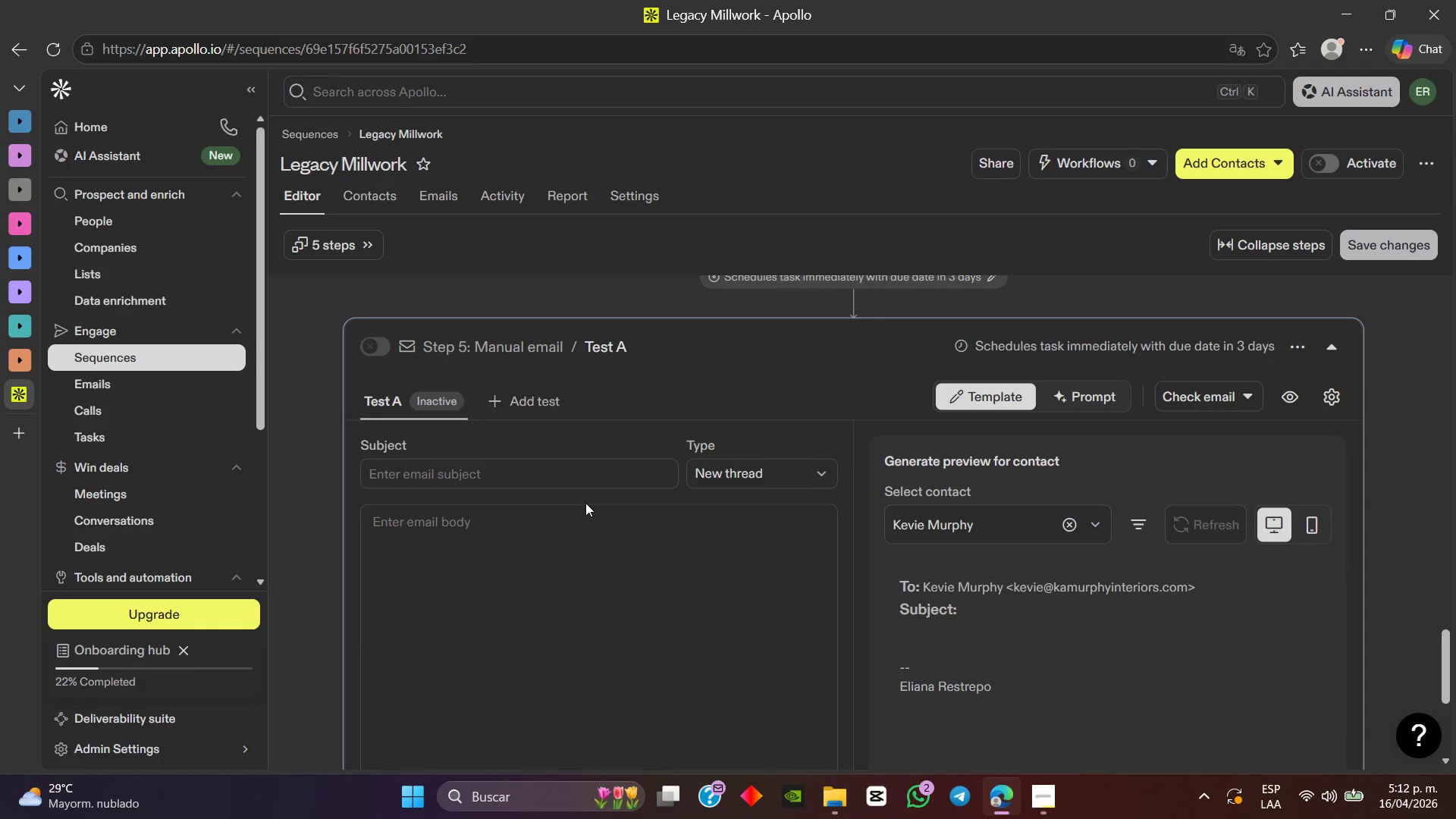 
wait(5.3)
 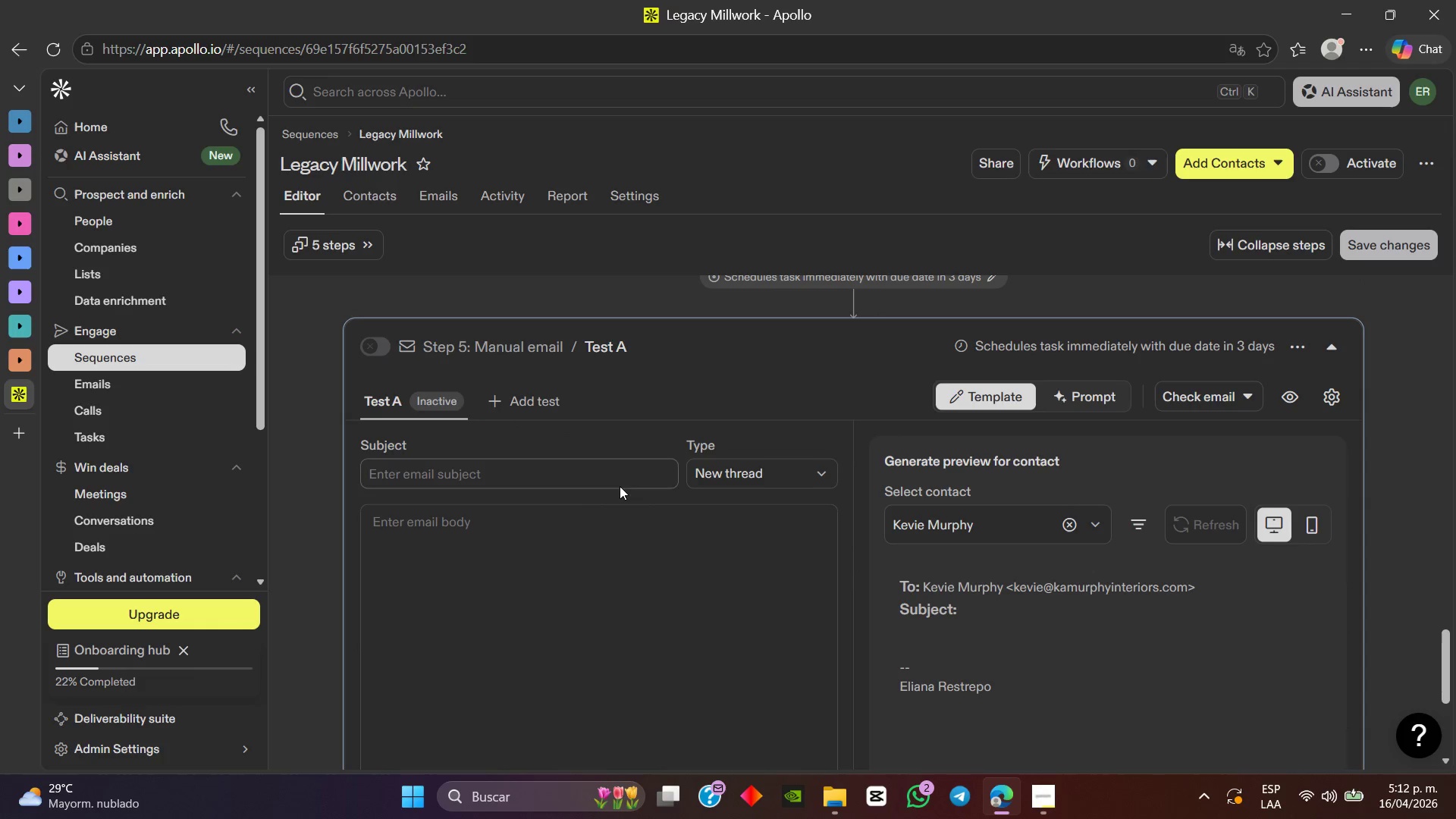 
scroll: coordinate [521, 466], scroll_direction: up, amount: 1.0
 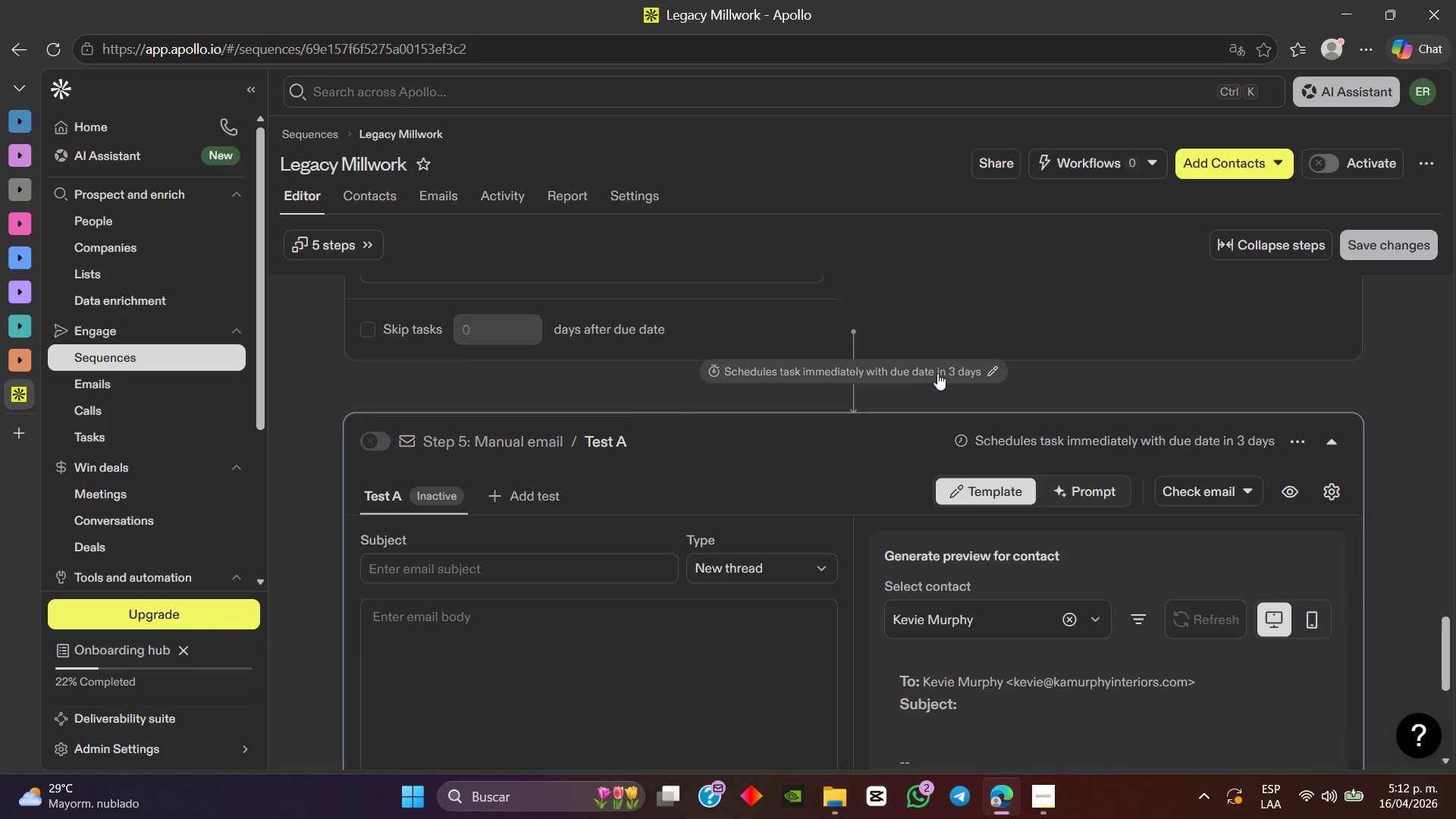 
left_click([953, 371])
 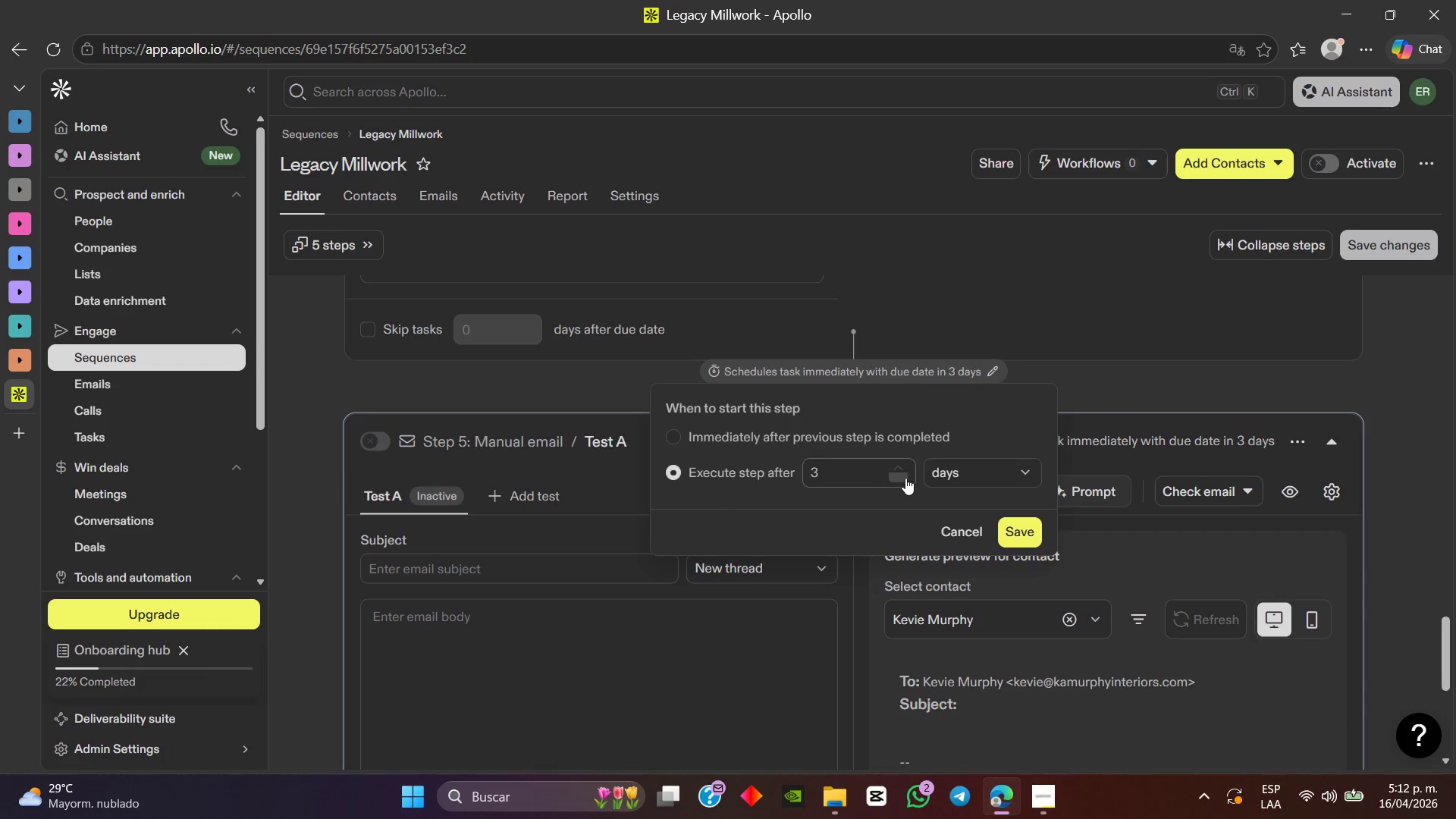 
left_click([899, 478])
 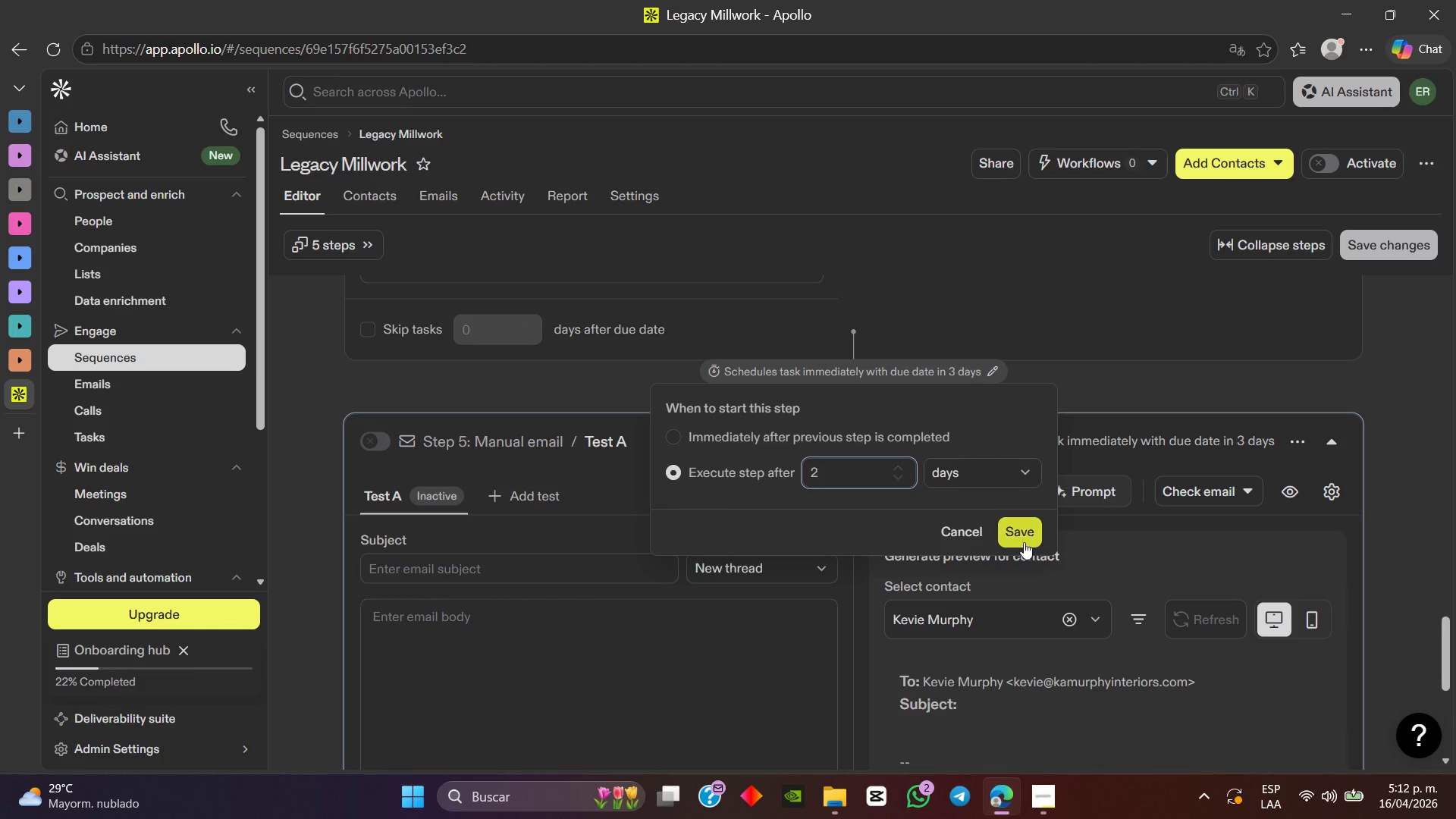 
left_click([1009, 528])
 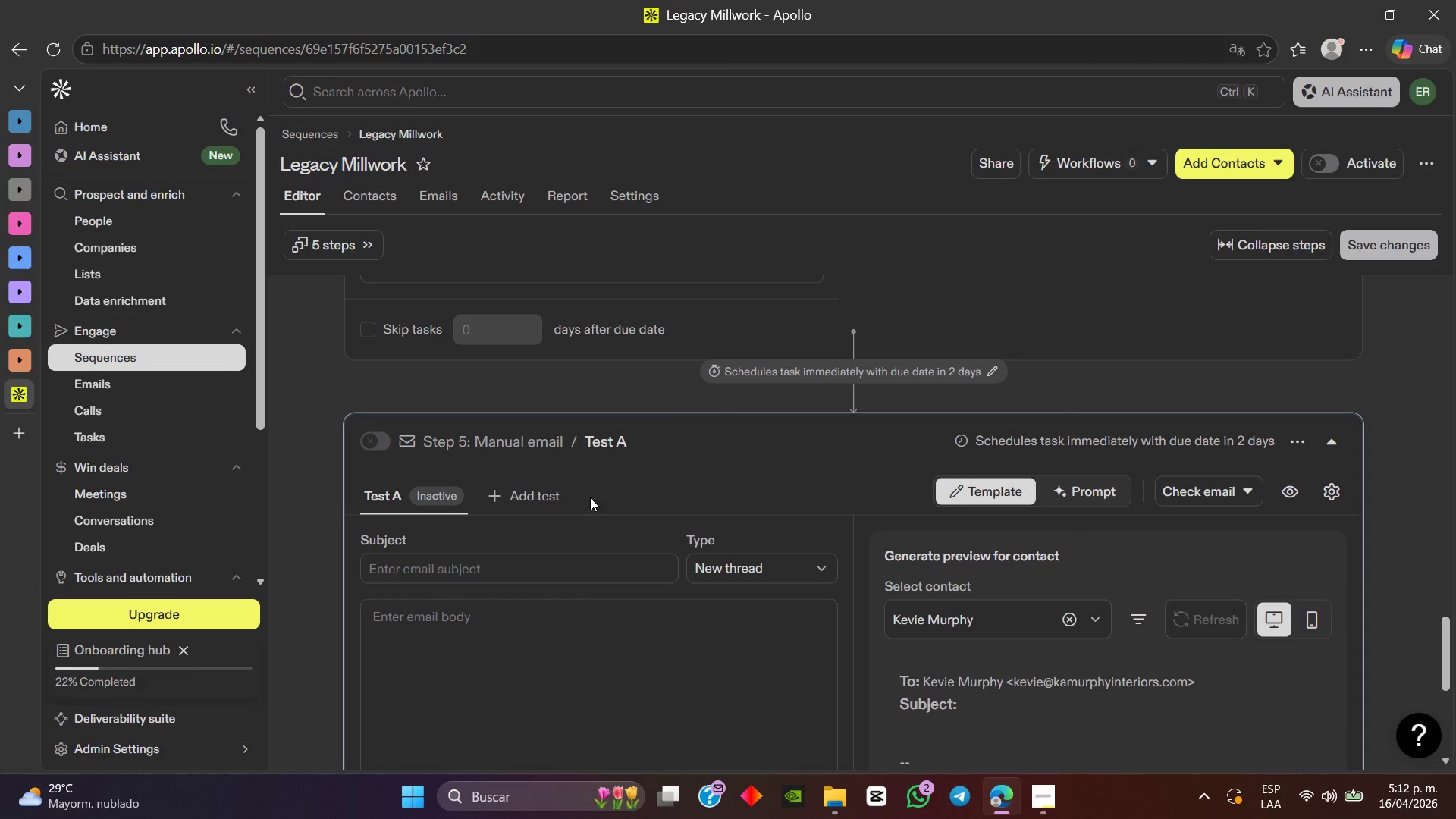 
scroll: coordinate [645, 475], scroll_direction: down, amount: 2.0
 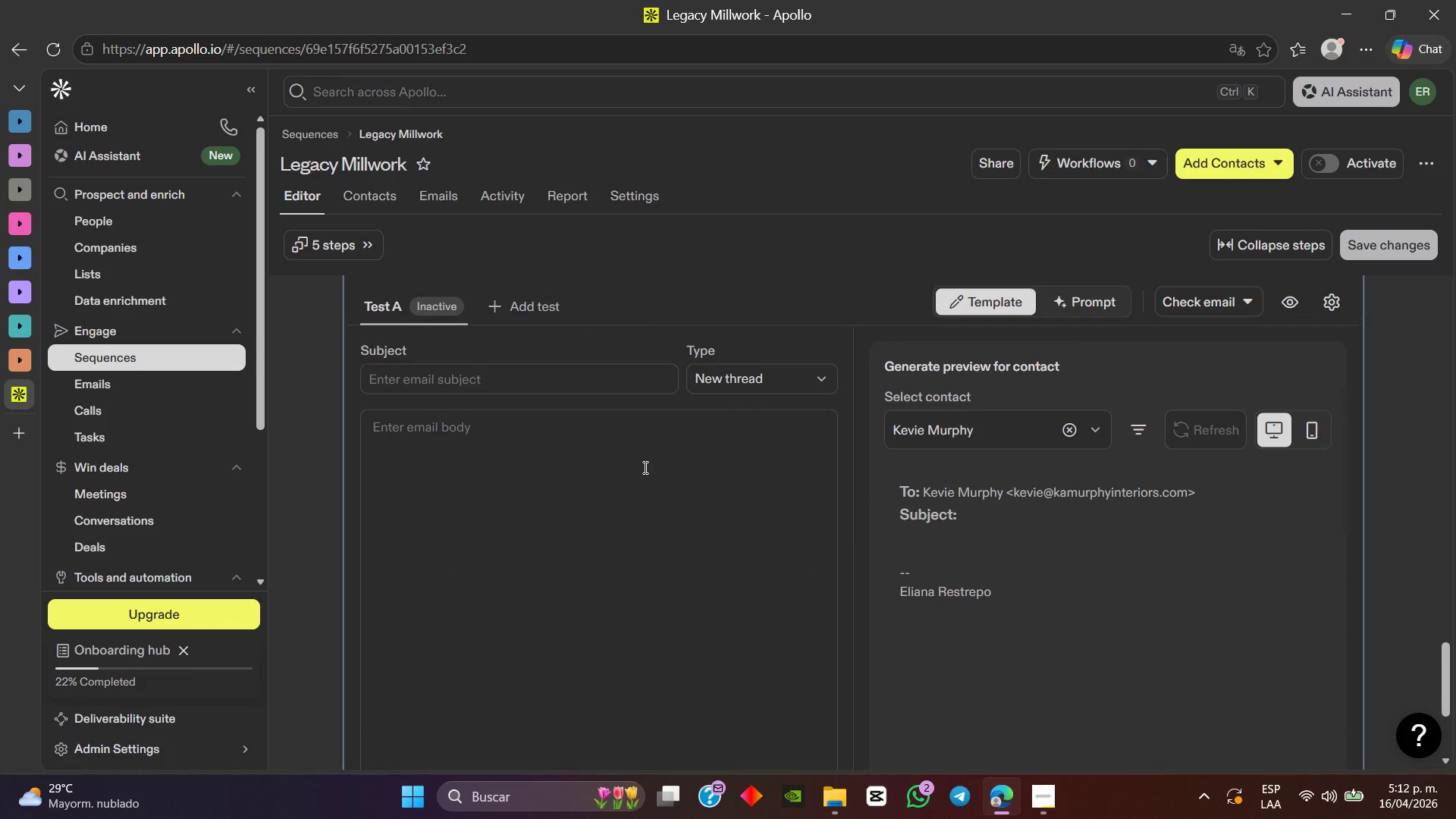 
scroll: coordinate [604, 442], scroll_direction: up, amount: 1.0
 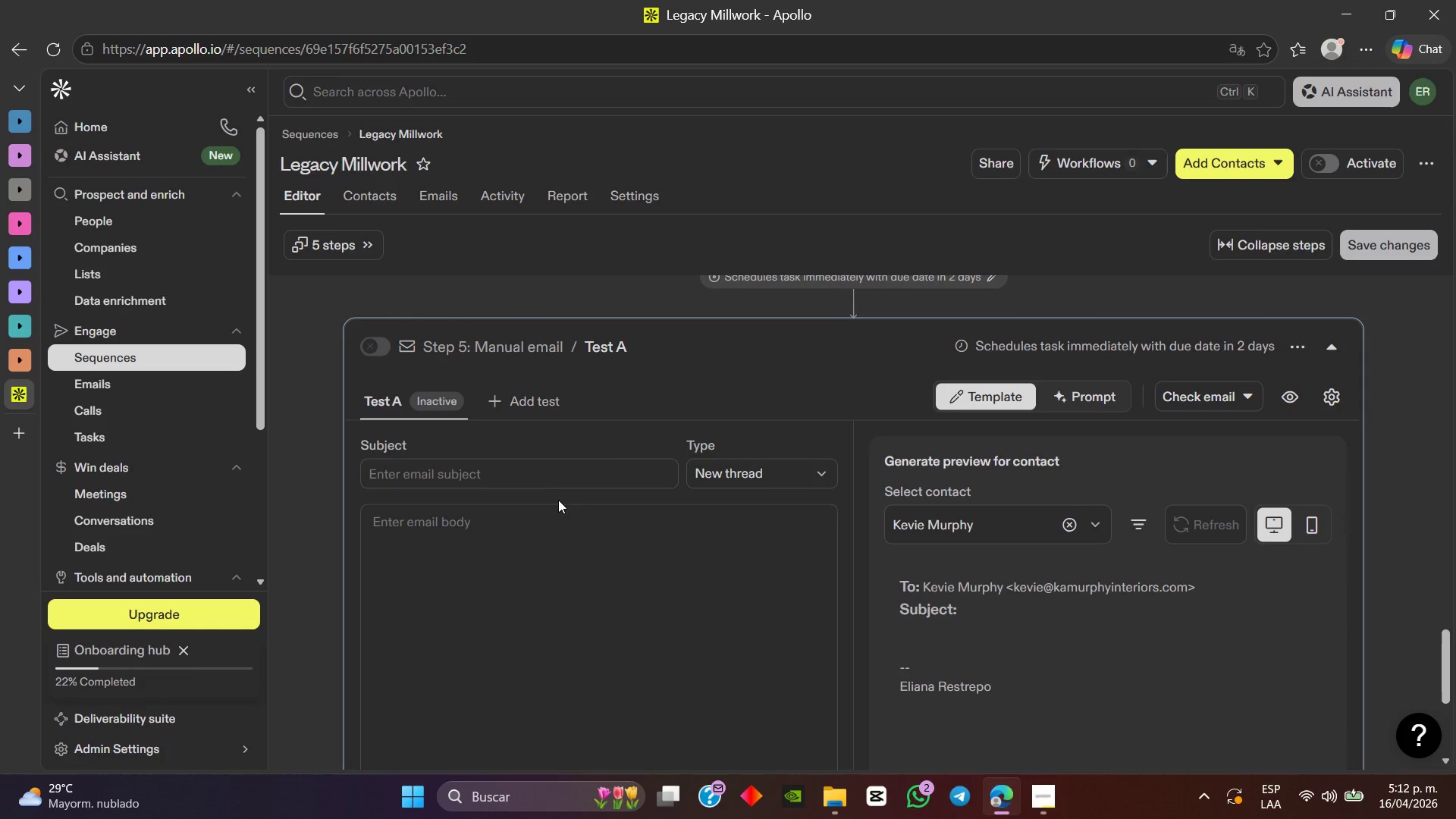 
left_click([562, 484])
 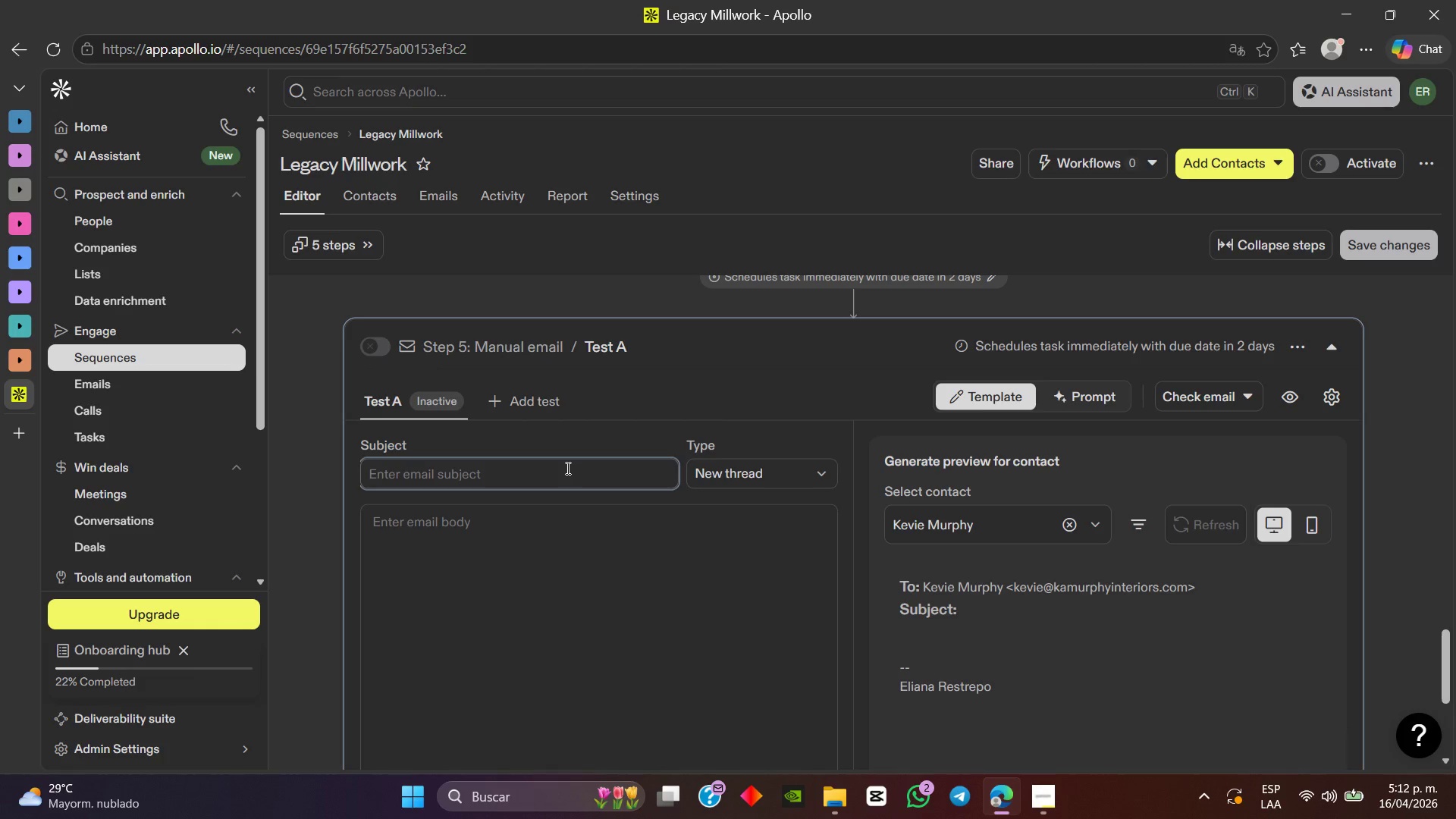 
wait(19.67)
 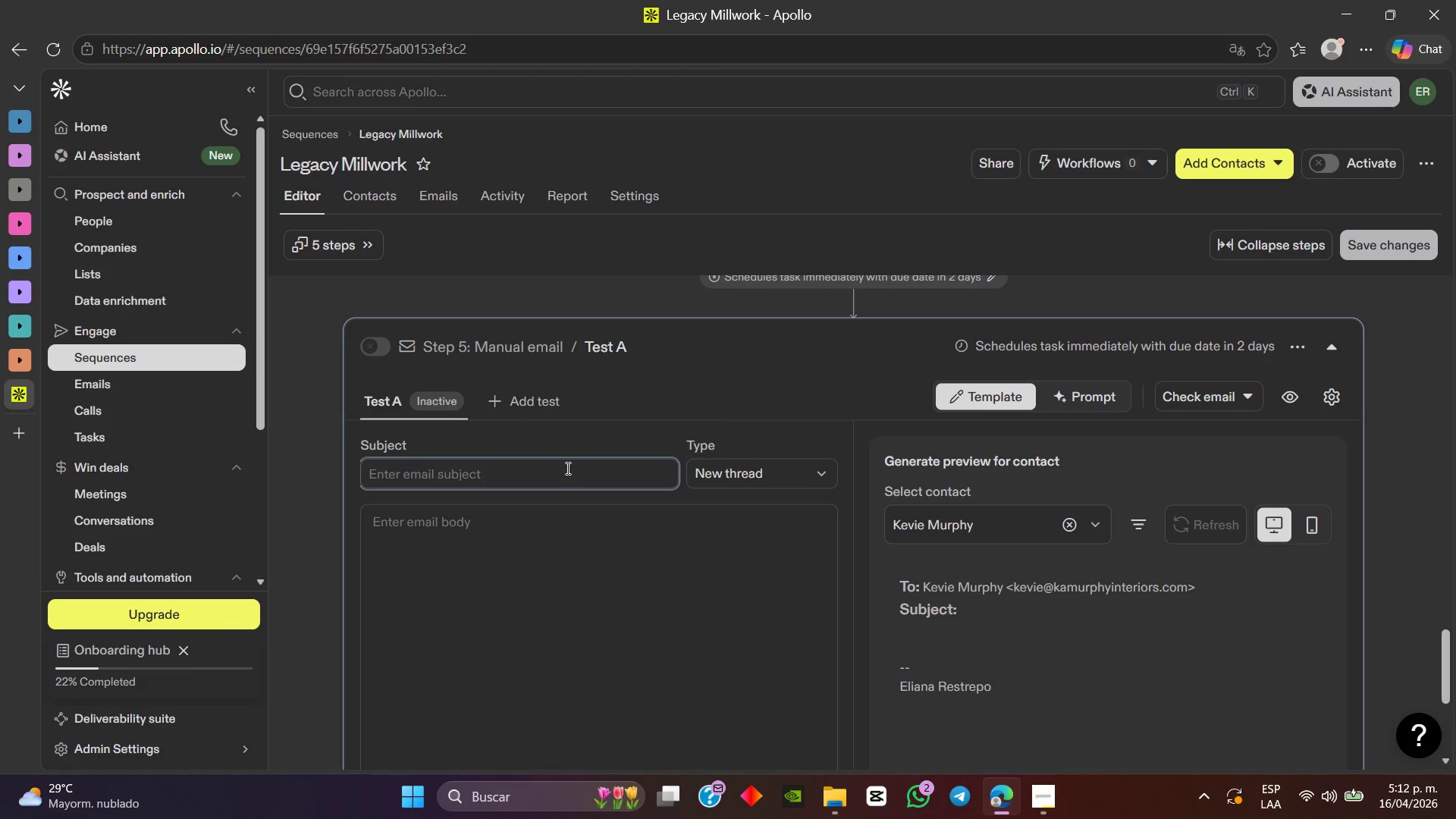 
type(Following up - potential collaboration)
 